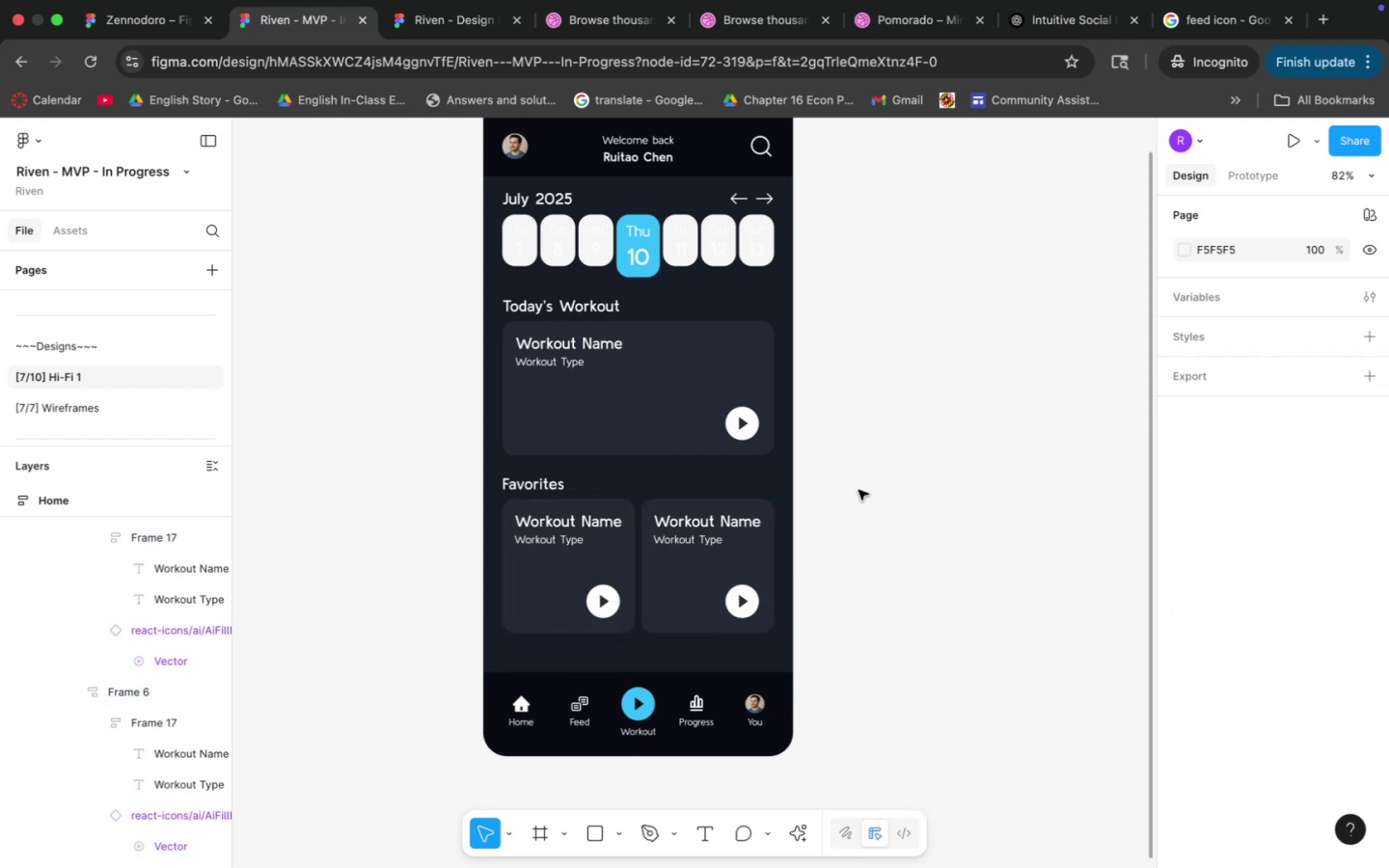 
scroll: coordinate [841, 530], scroll_direction: up, amount: 5.0
 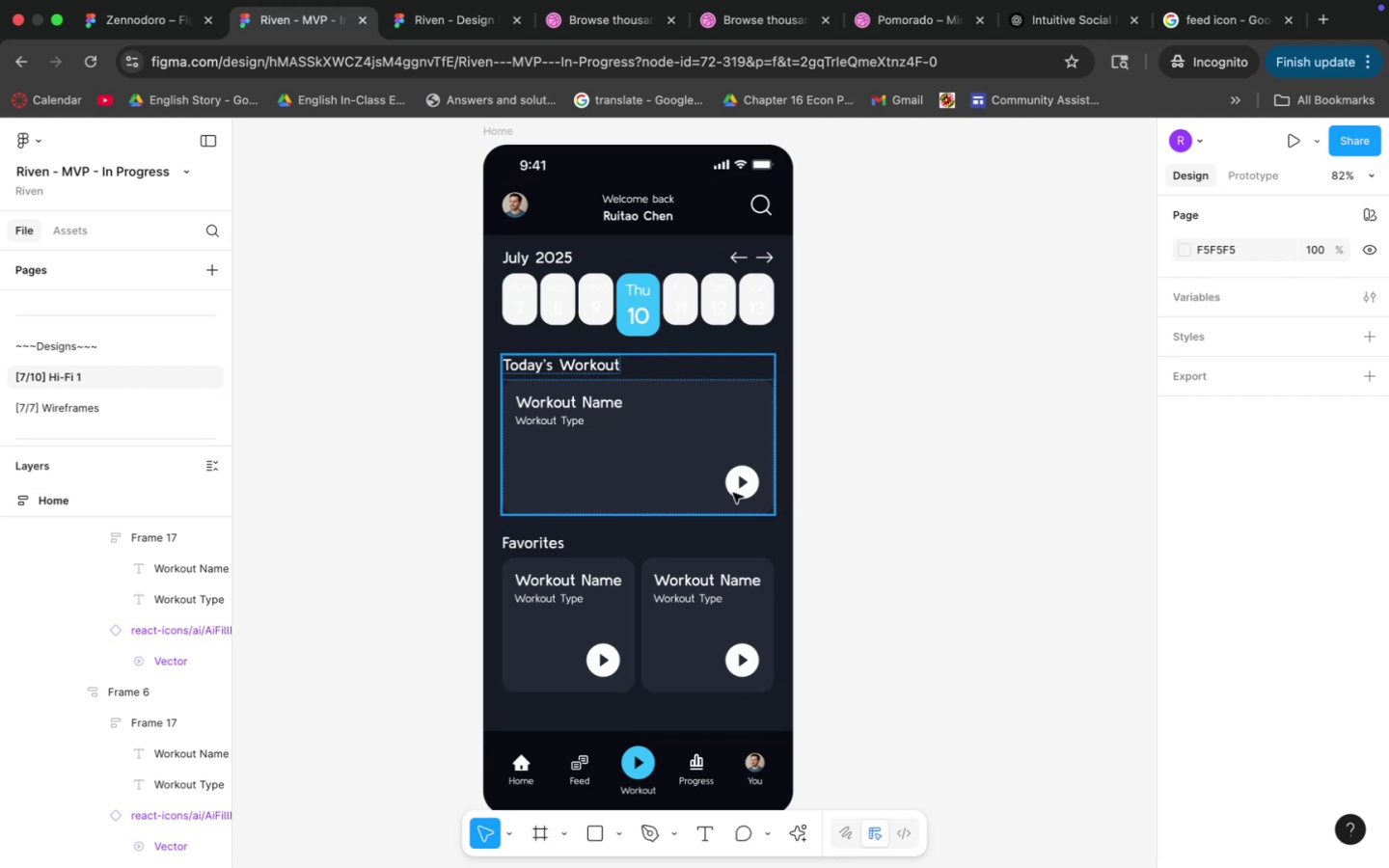 
double_click([736, 486])
 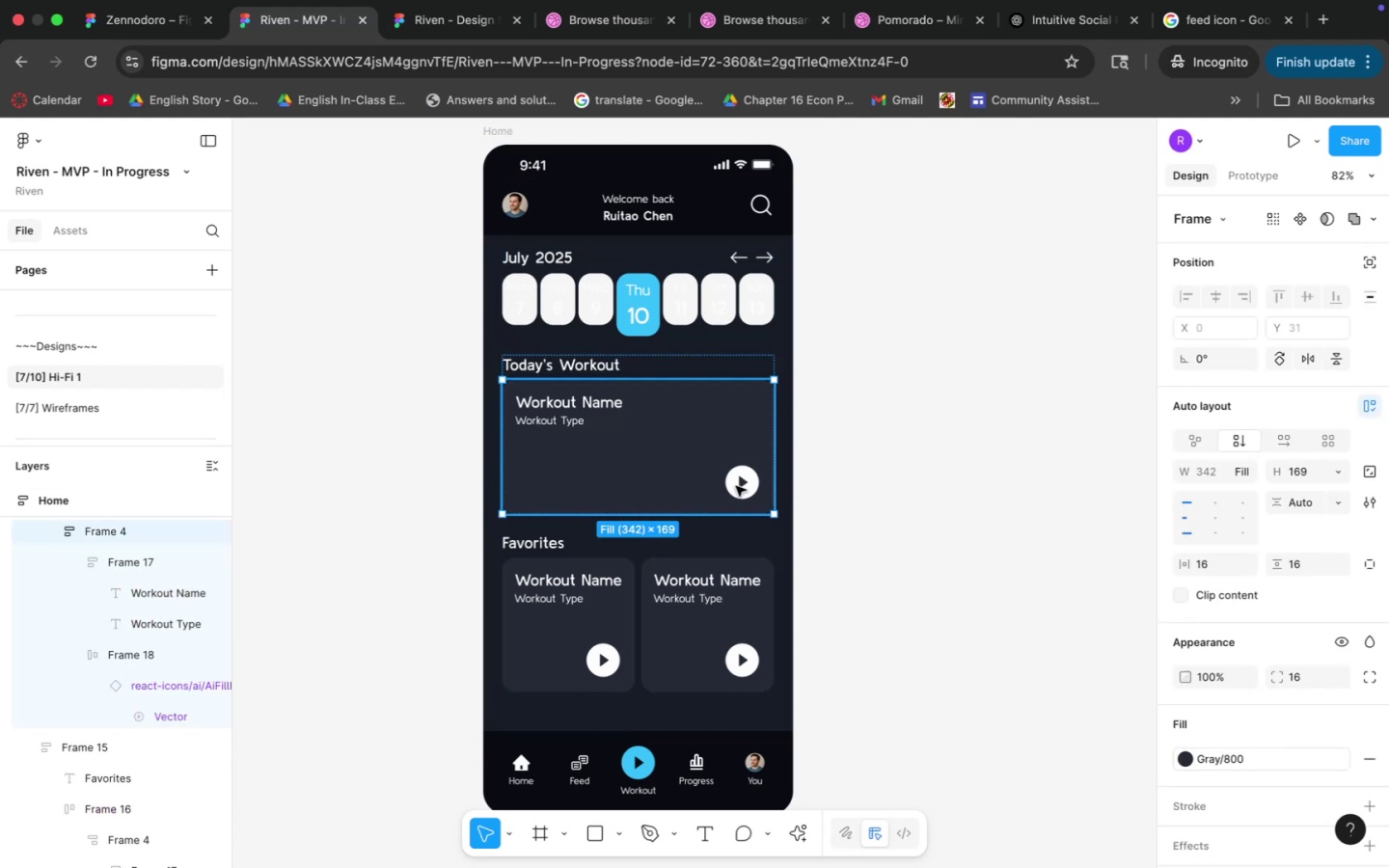 
triple_click([736, 486])
 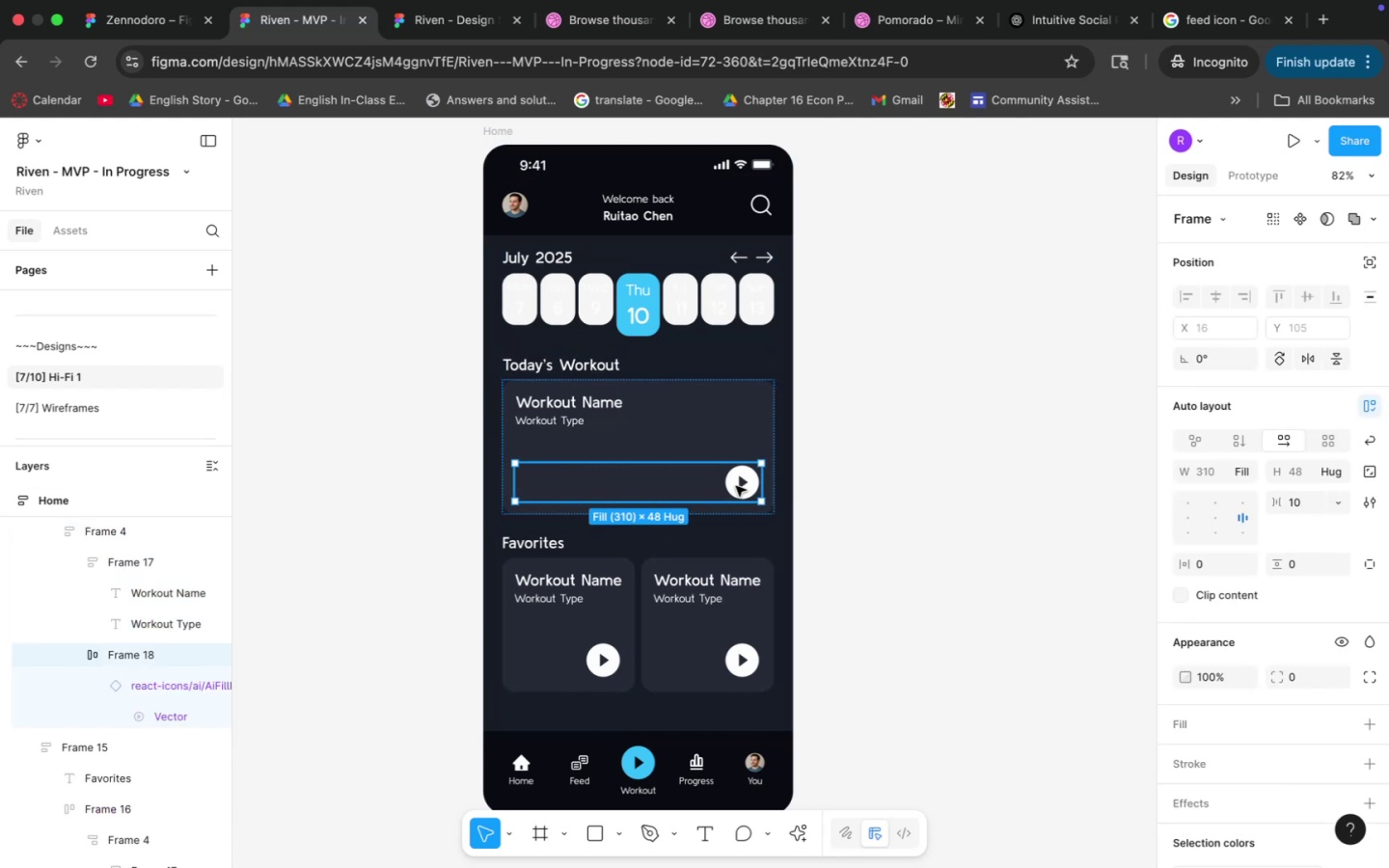 
left_click([736, 486])
 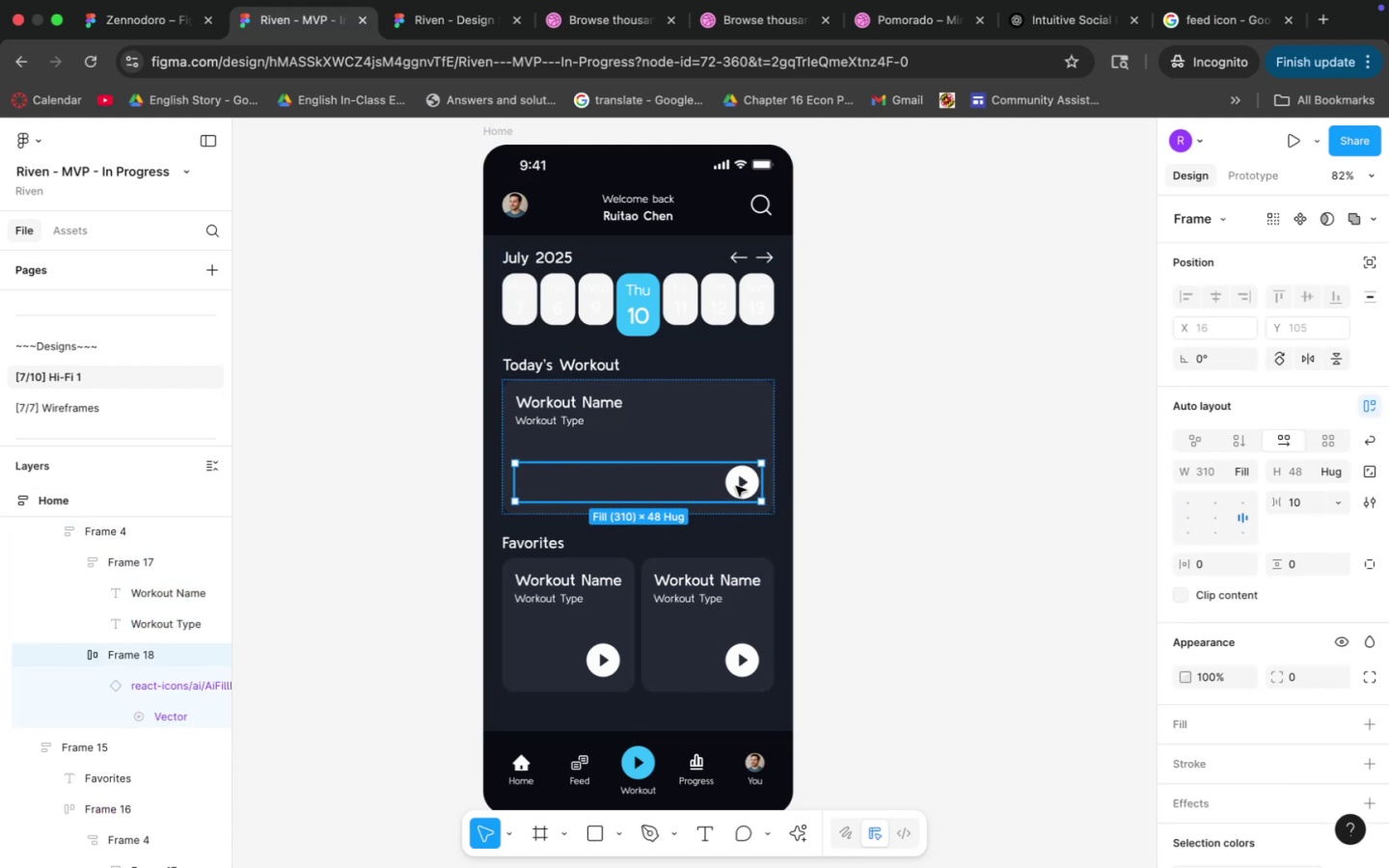 
double_click([736, 486])
 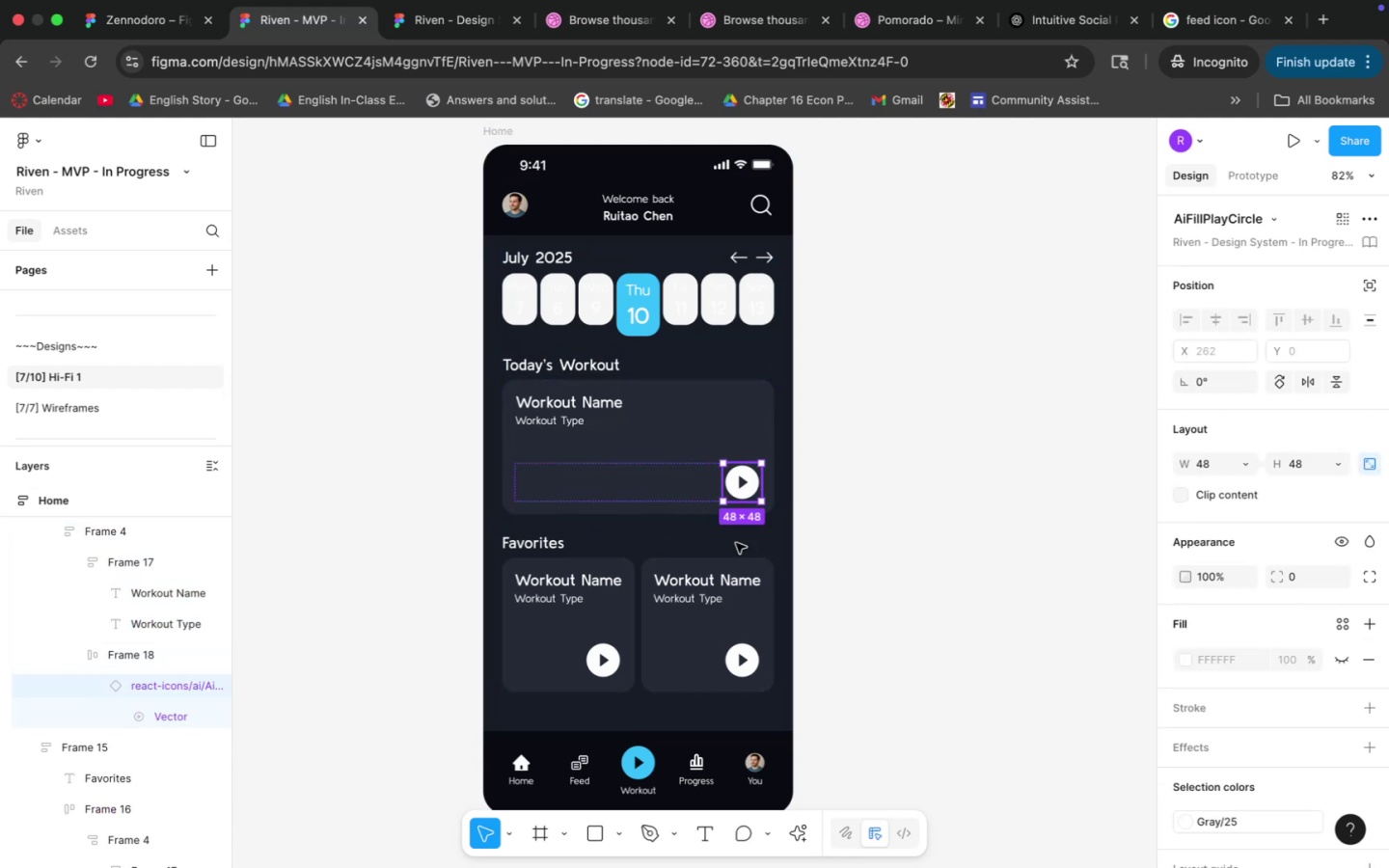 
scroll: coordinate [832, 594], scroll_direction: down, amount: 4.0
 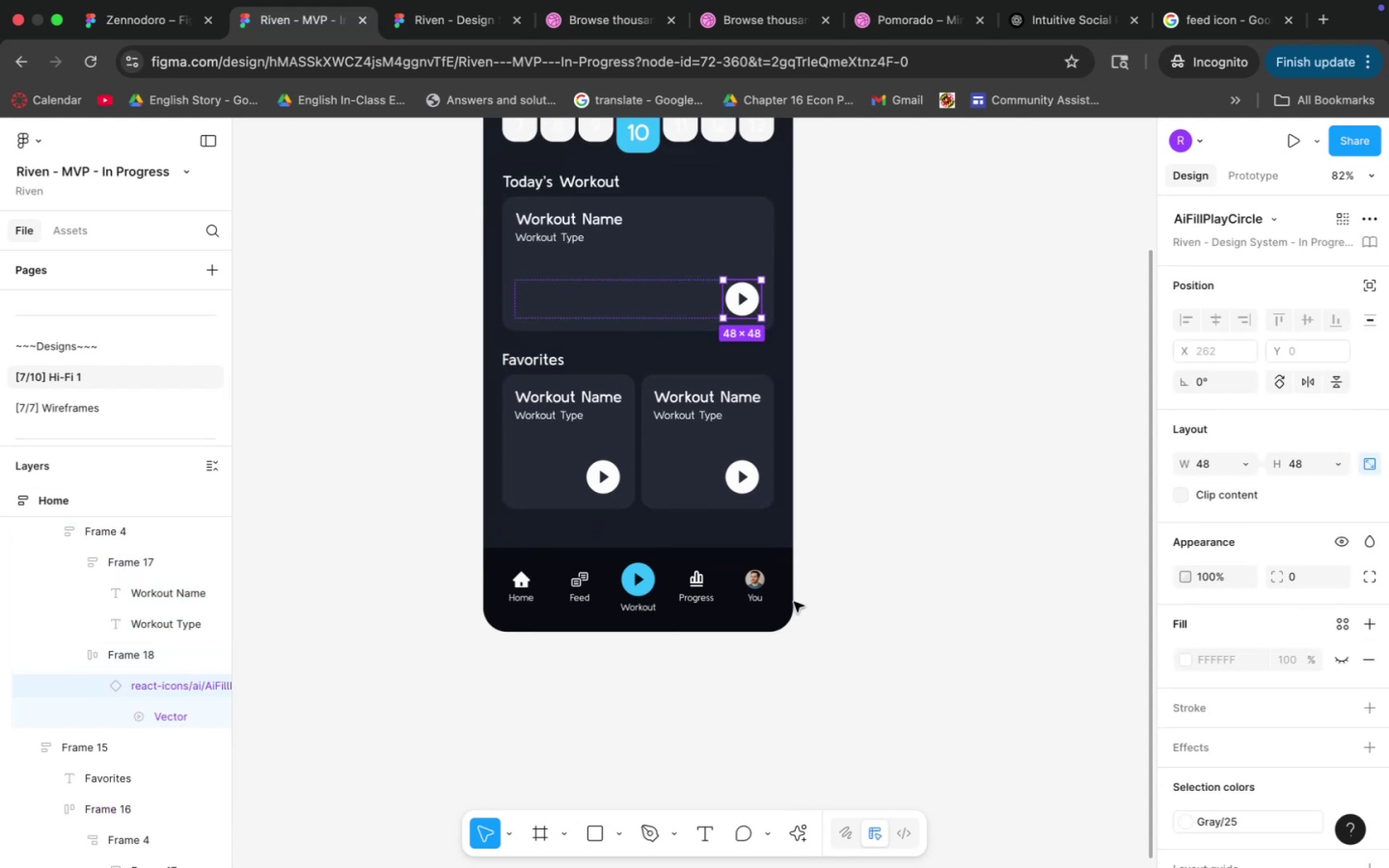 
hold_key(key=CommandLeft, duration=0.86)
scroll: coordinate [644, 619], scroll_direction: up, amount: 8.0
 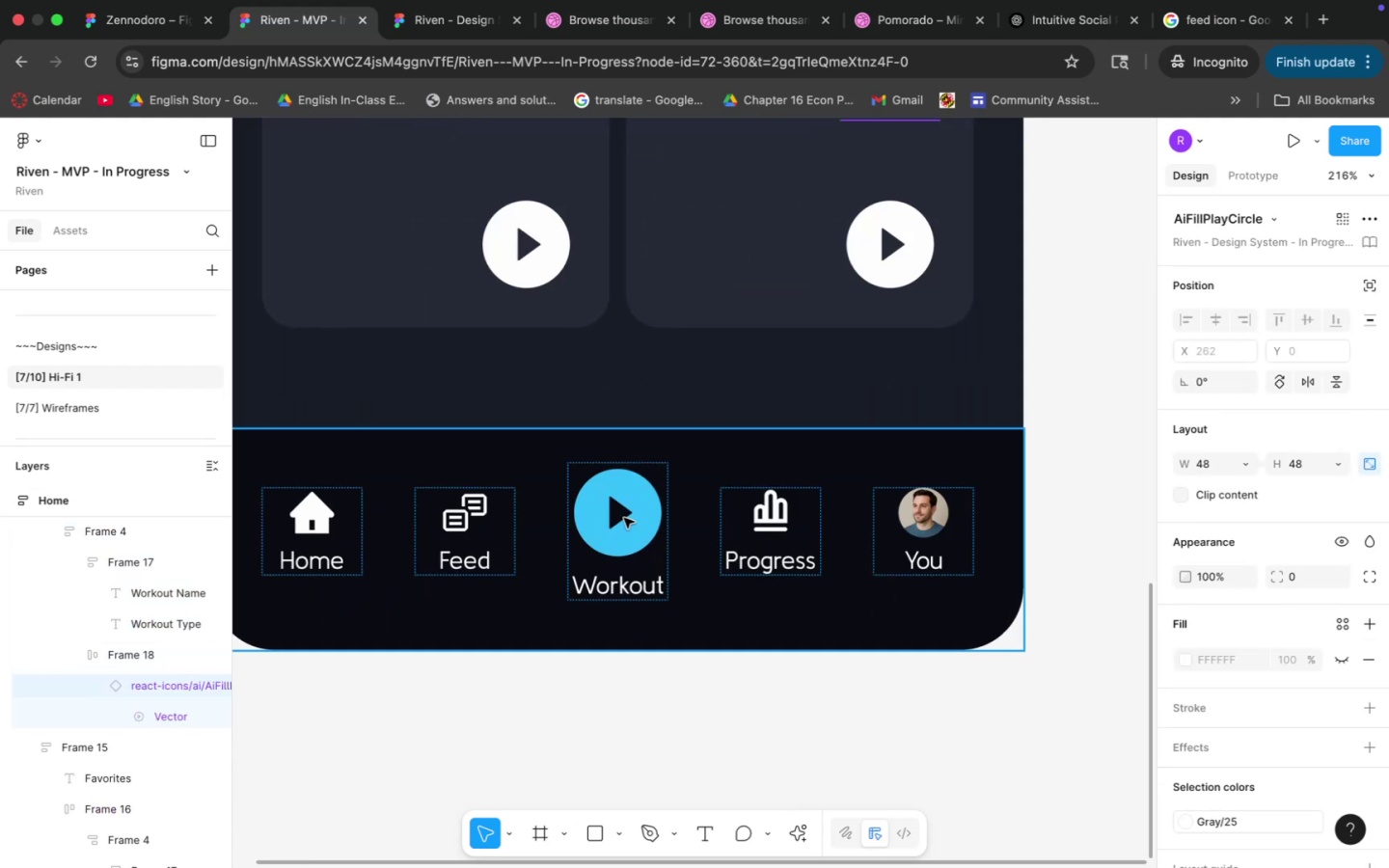 
double_click([627, 514])
 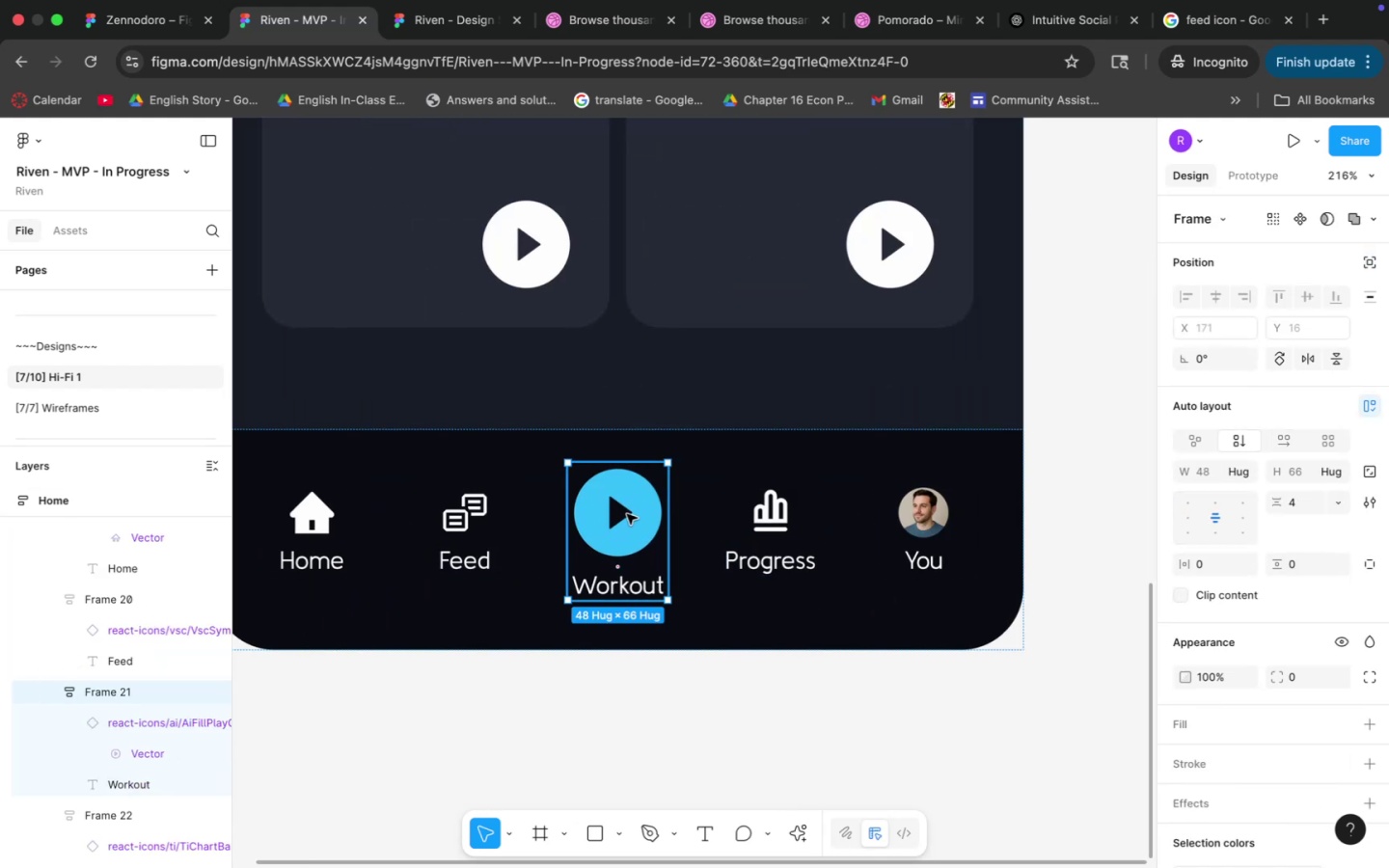 
triple_click([627, 514])
 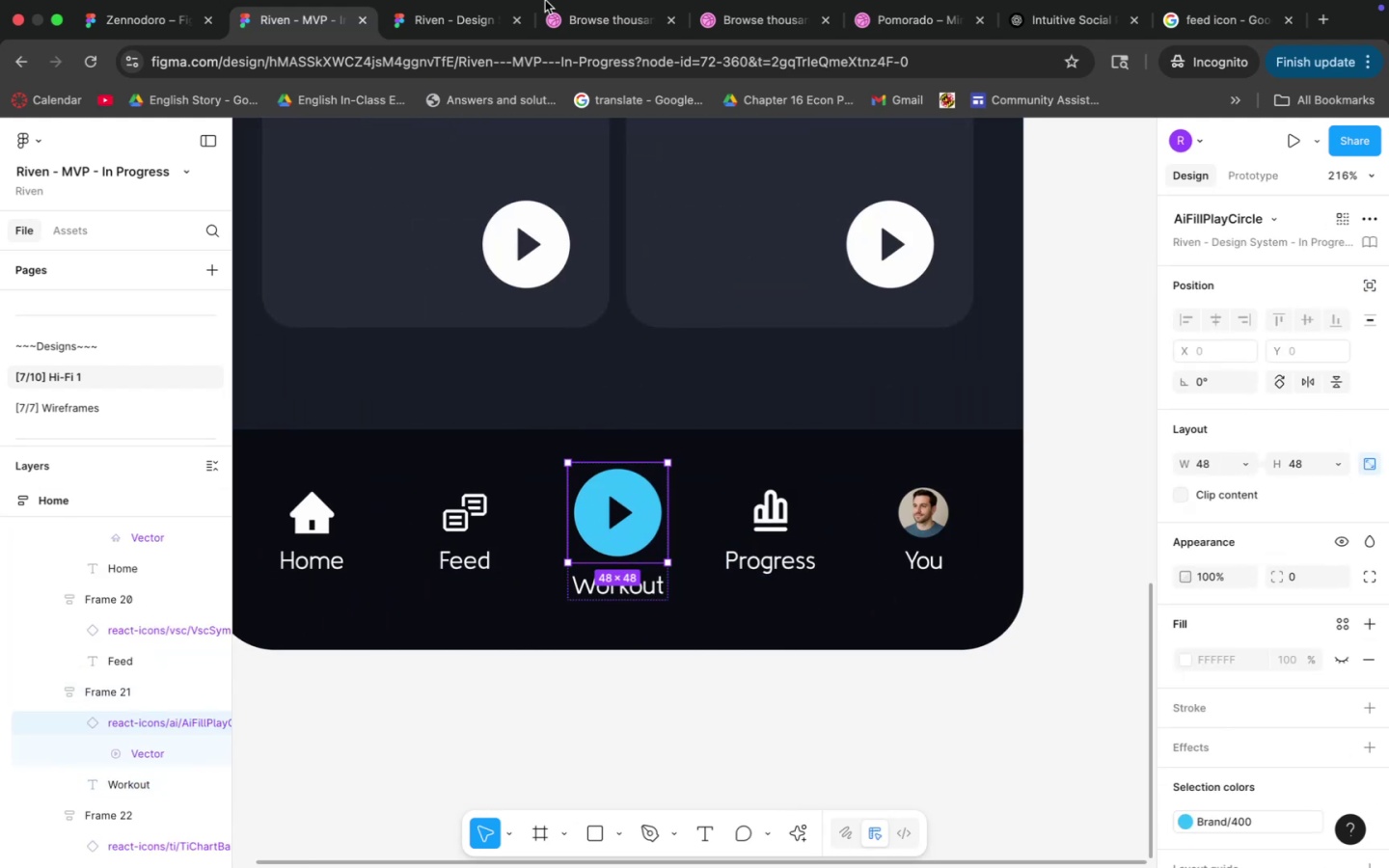 
left_click([463, 45])
 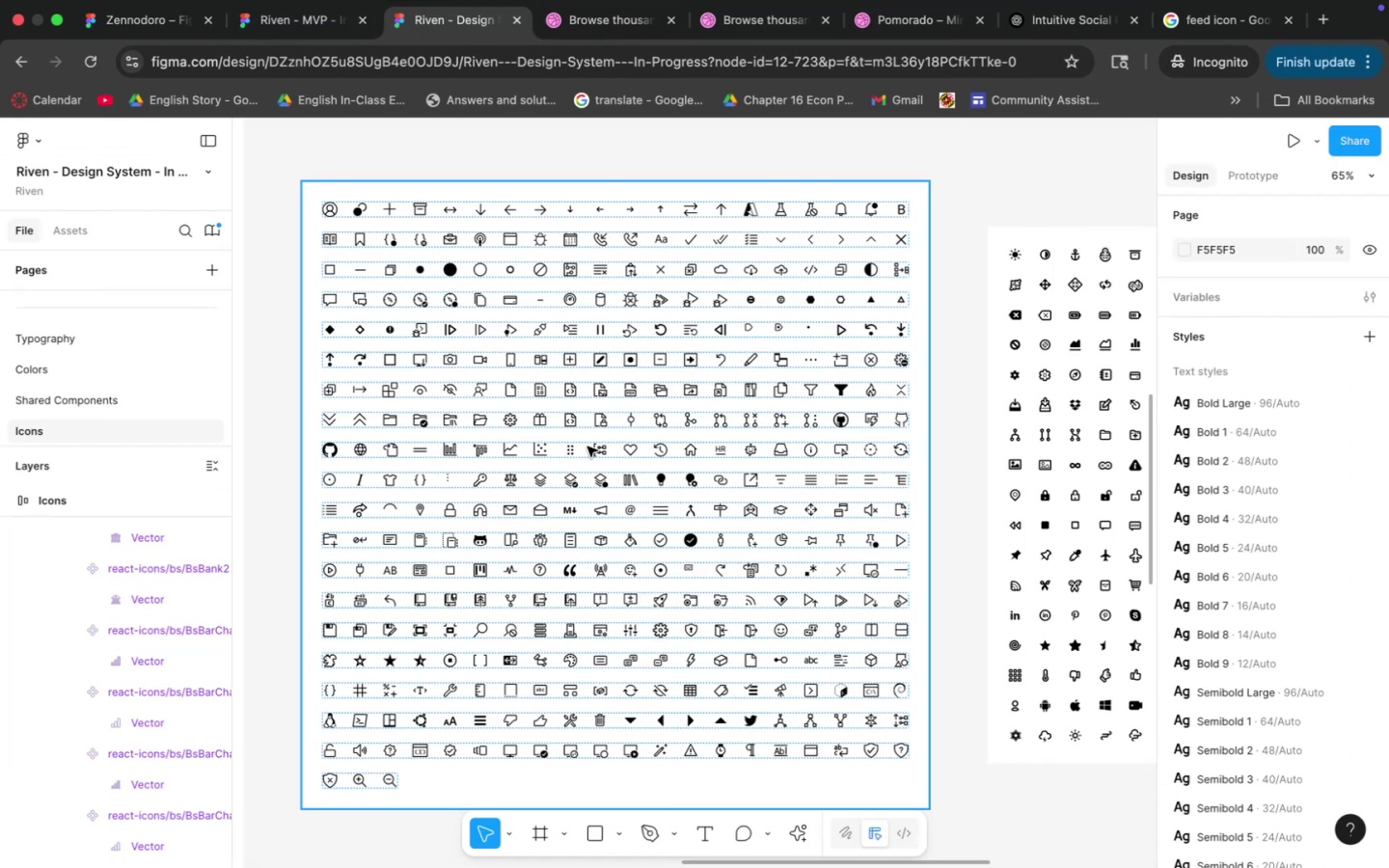 
scroll: coordinate [591, 445], scroll_direction: up, amount: 7.0
 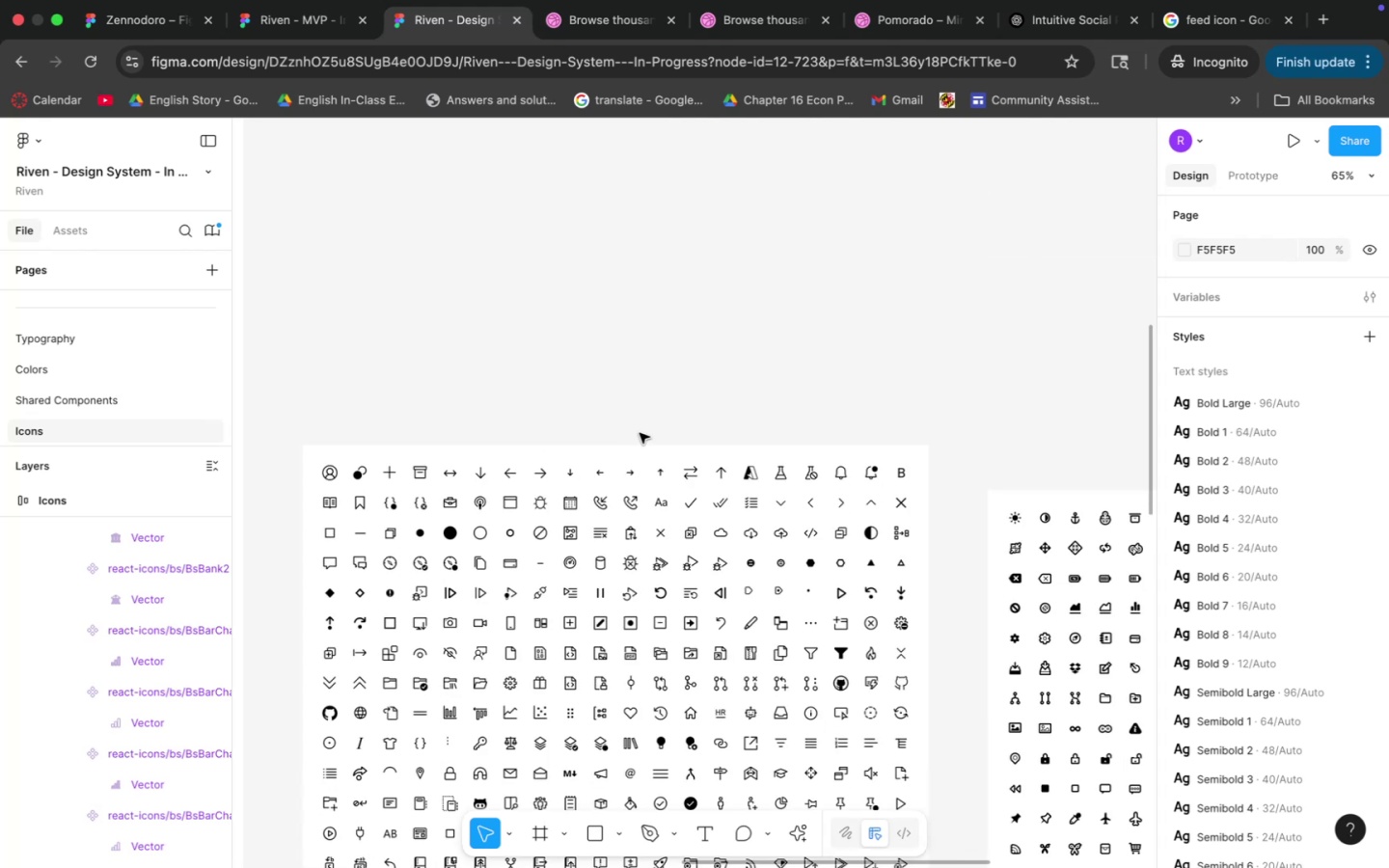 
hold_key(key=CommandLeft, duration=0.78)
 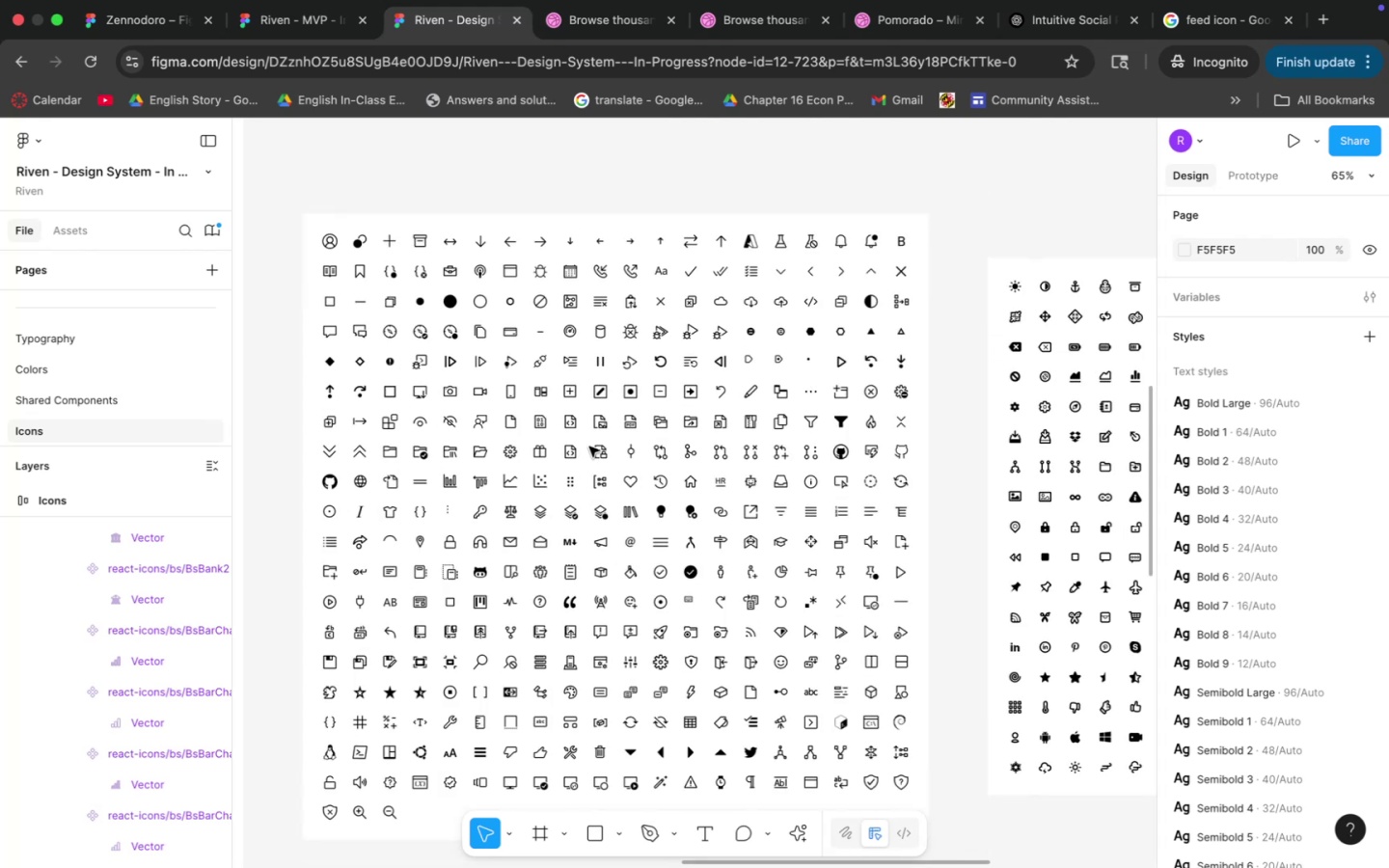 
hold_key(key=Space, duration=0.47)
 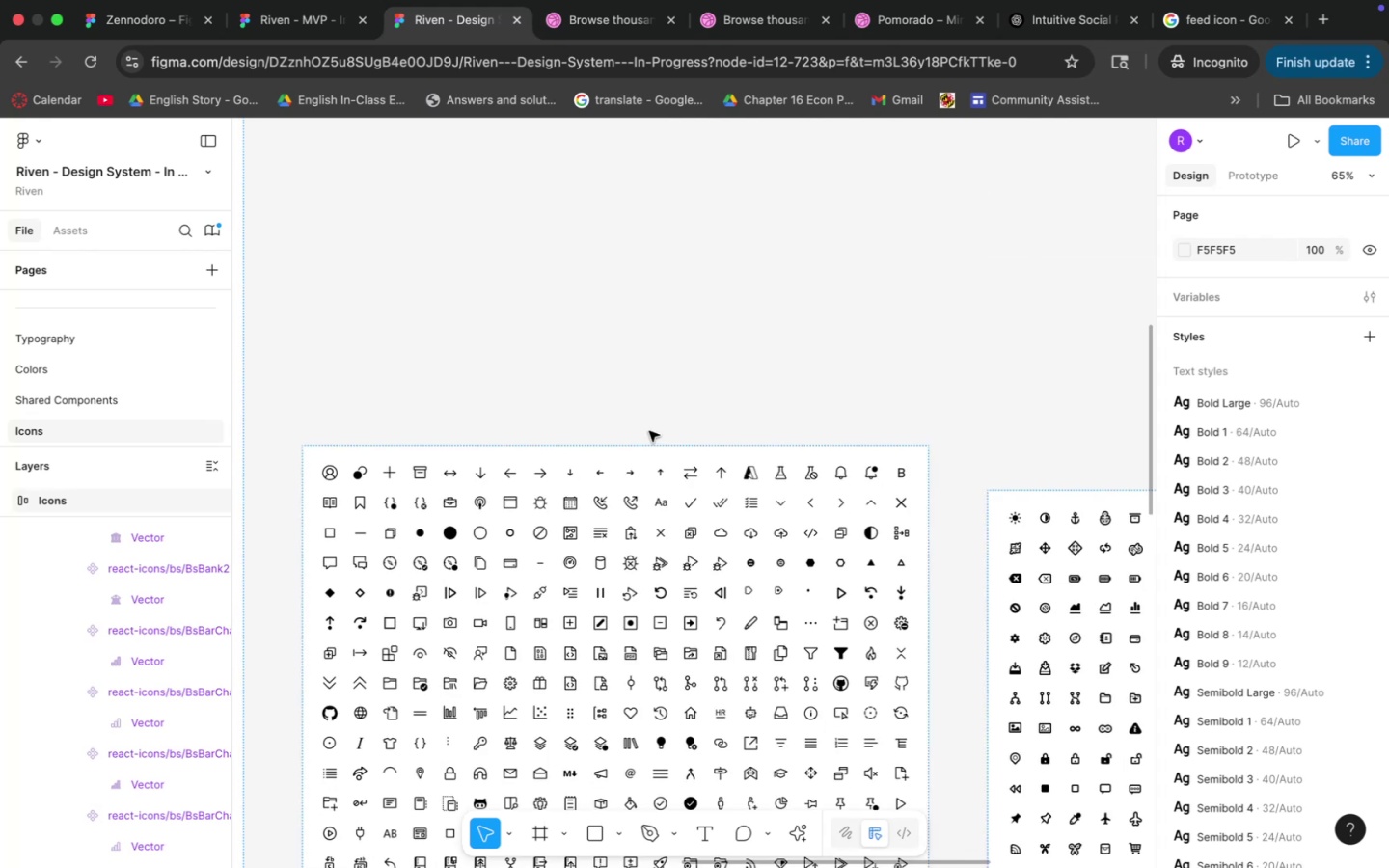 
hold_key(key=CommandLeft, duration=0.94)
scroll: coordinate [650, 432], scroll_direction: down, amount: 16.0
 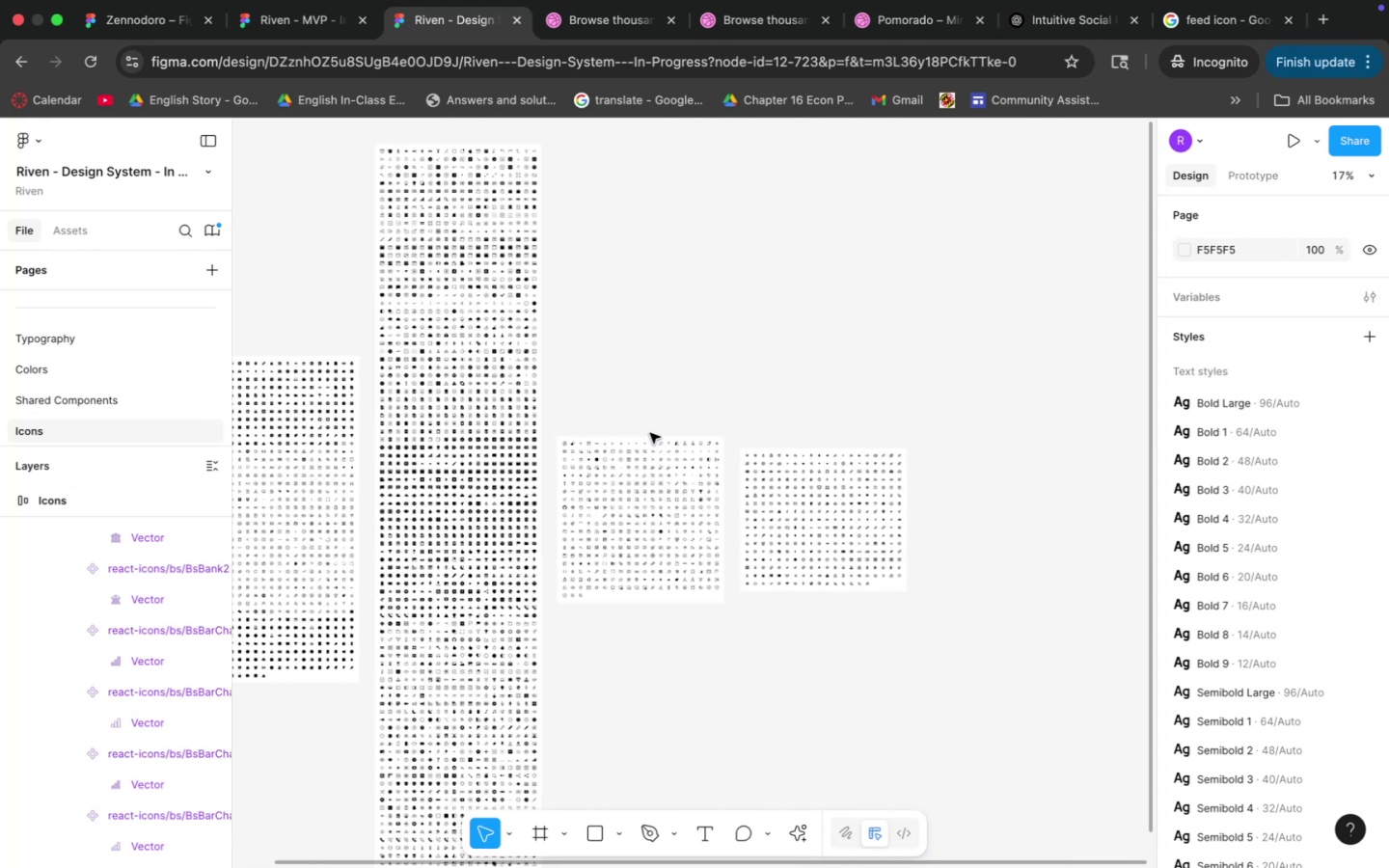 
hold_key(key=Space, duration=0.45)
 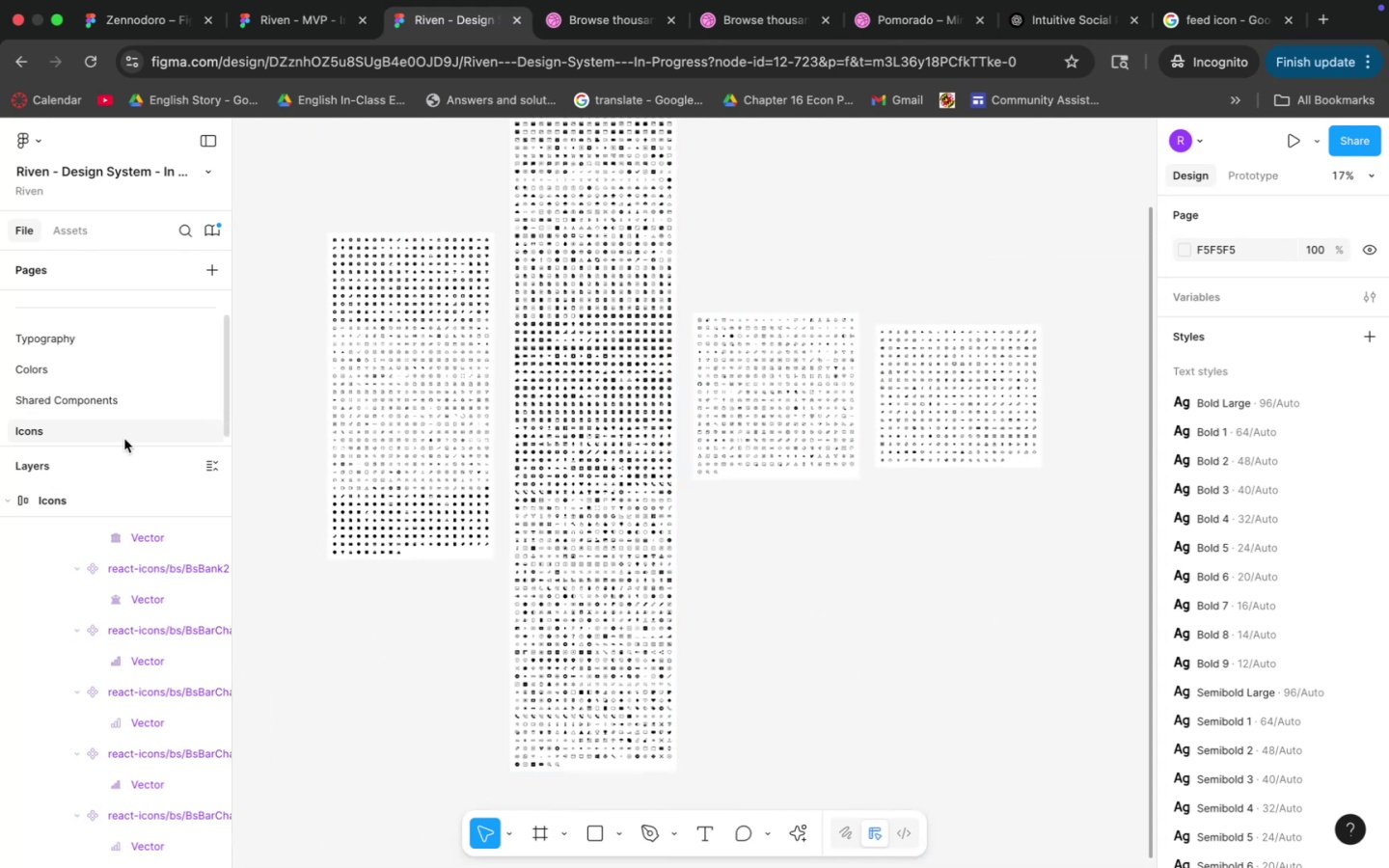 
left_click_drag(start_coordinate=[561, 507], to_coordinate=[696, 384])
 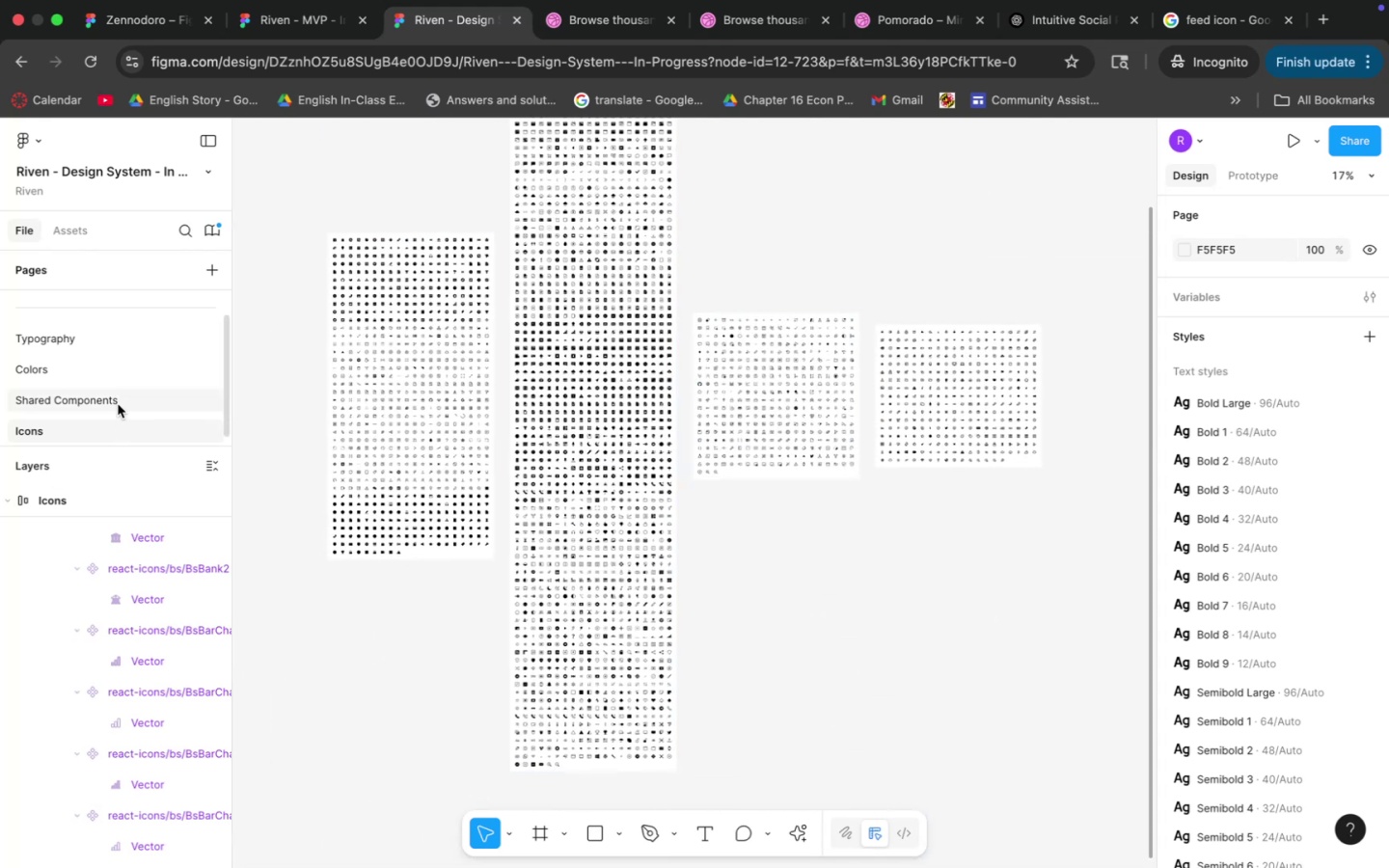 
left_click([118, 402])
 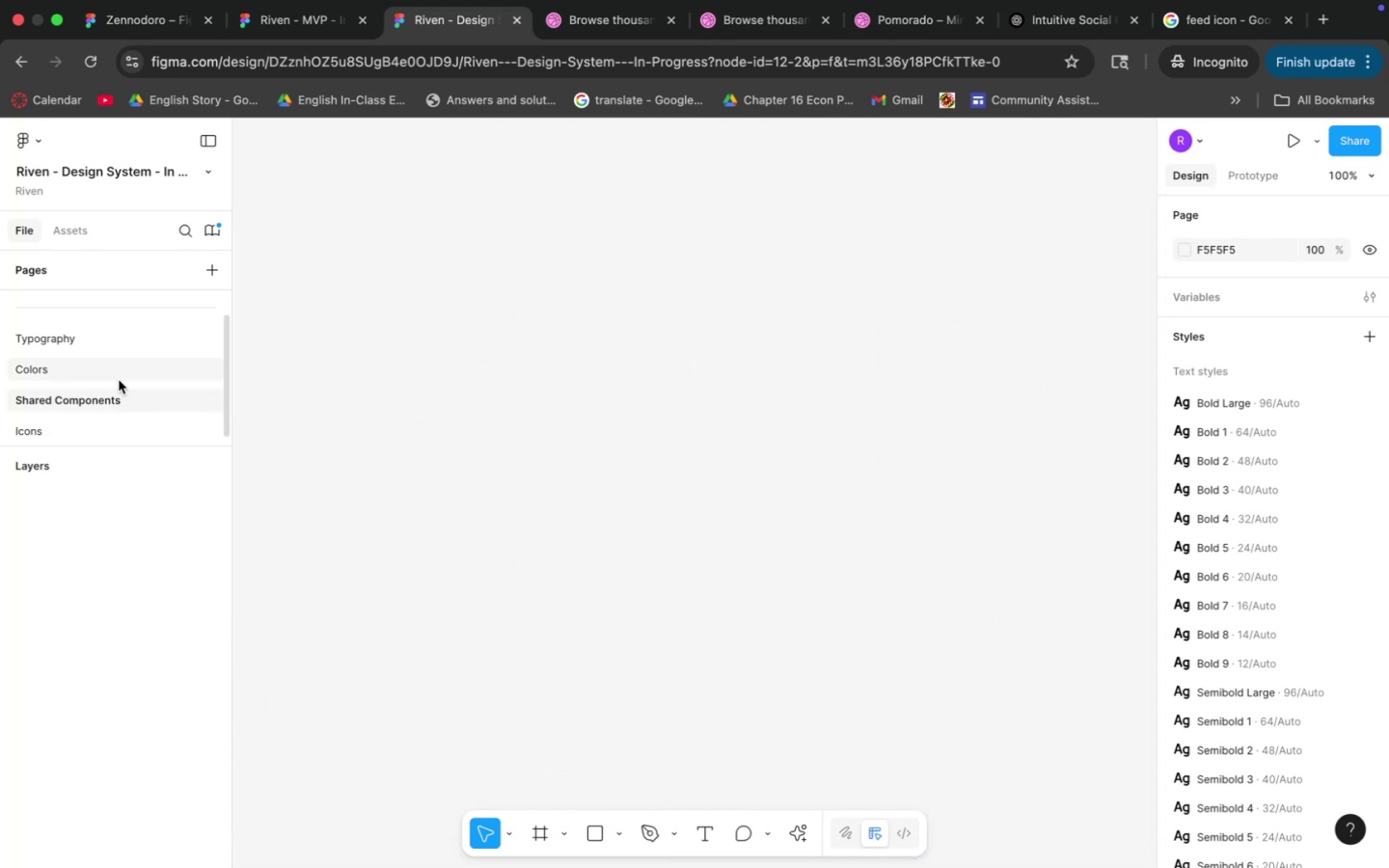 
left_click([119, 380])
 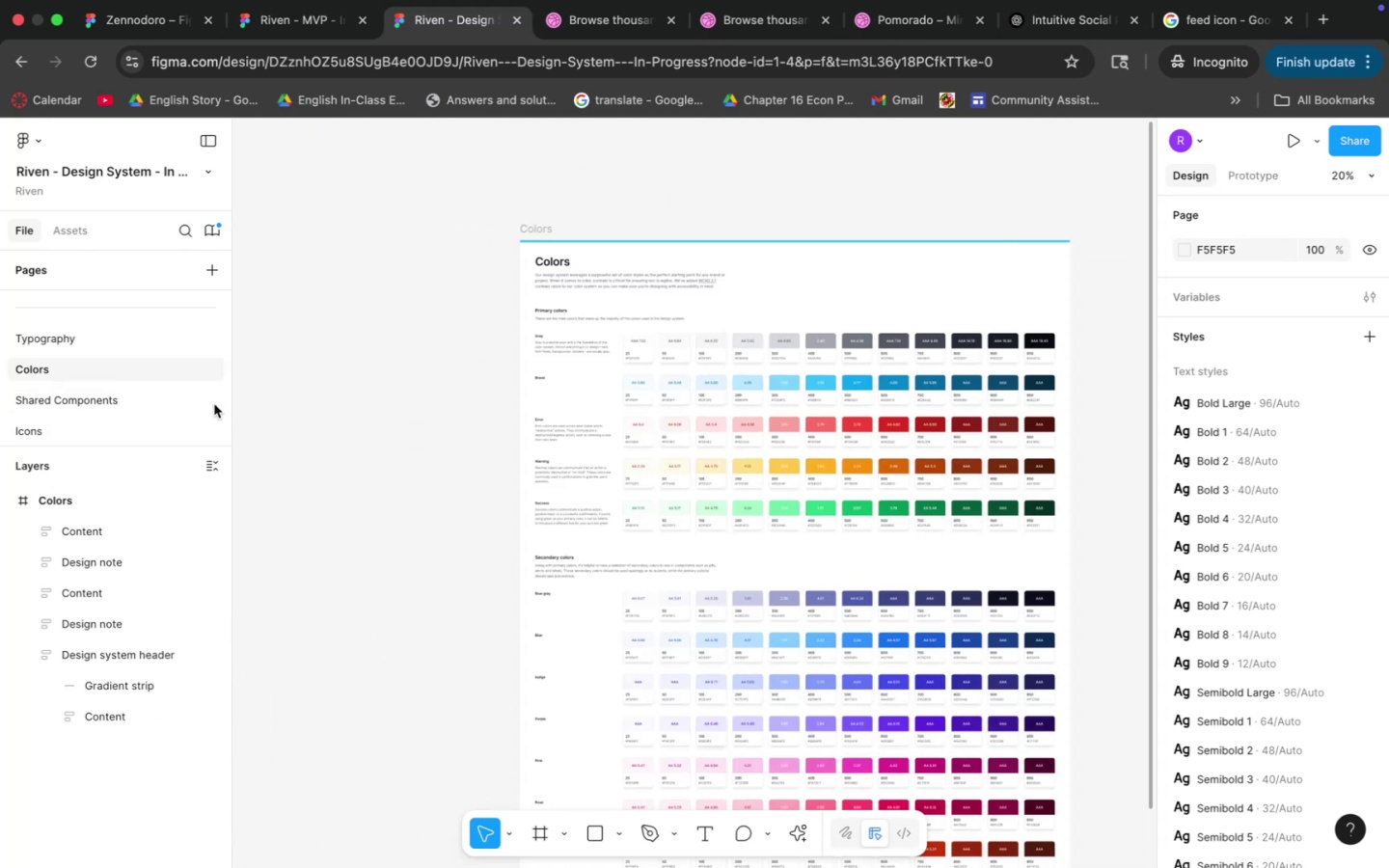 
left_click([131, 404])
 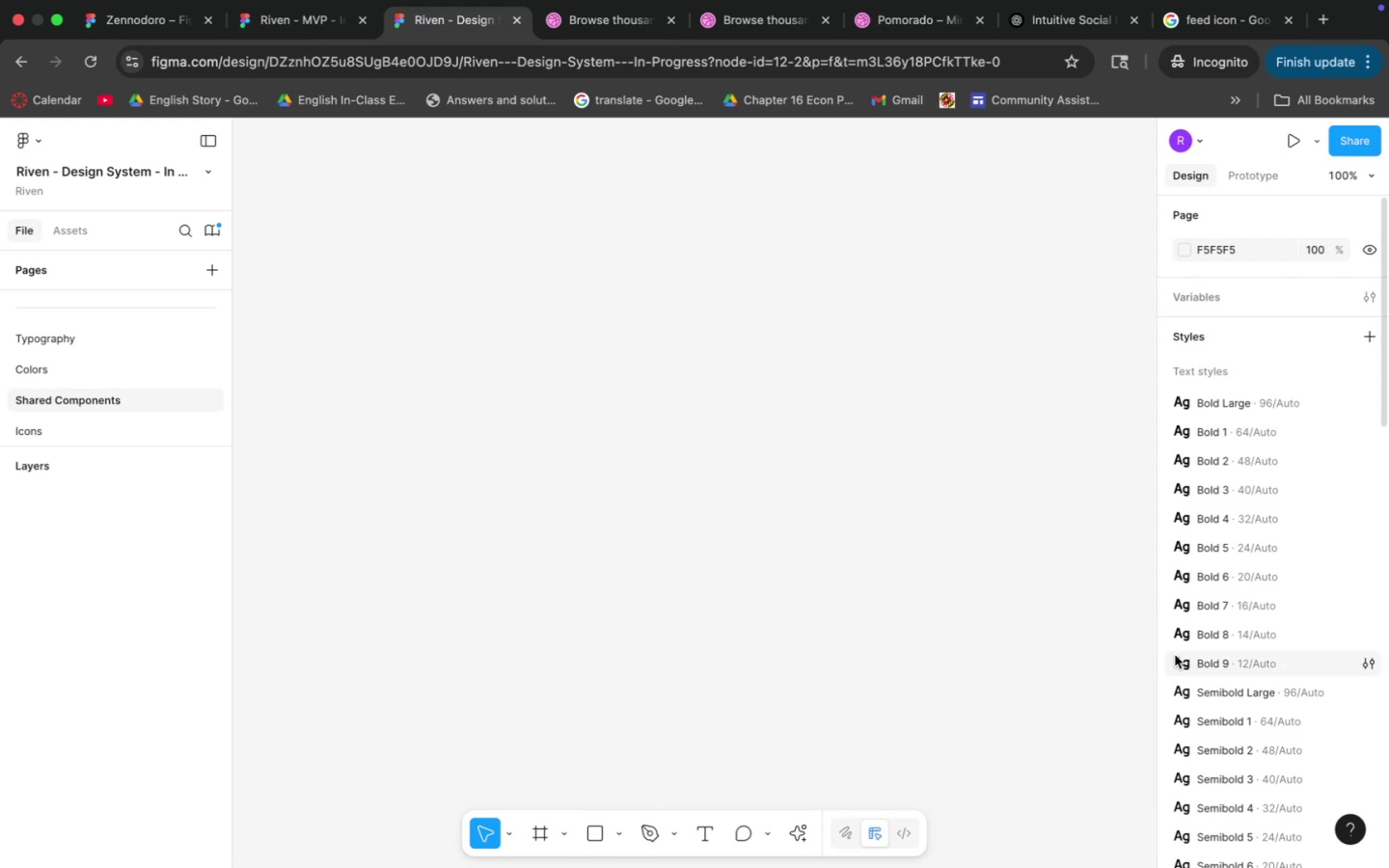 
left_click_drag(start_coordinate=[1117, 620], to_coordinate=[1009, 505])
 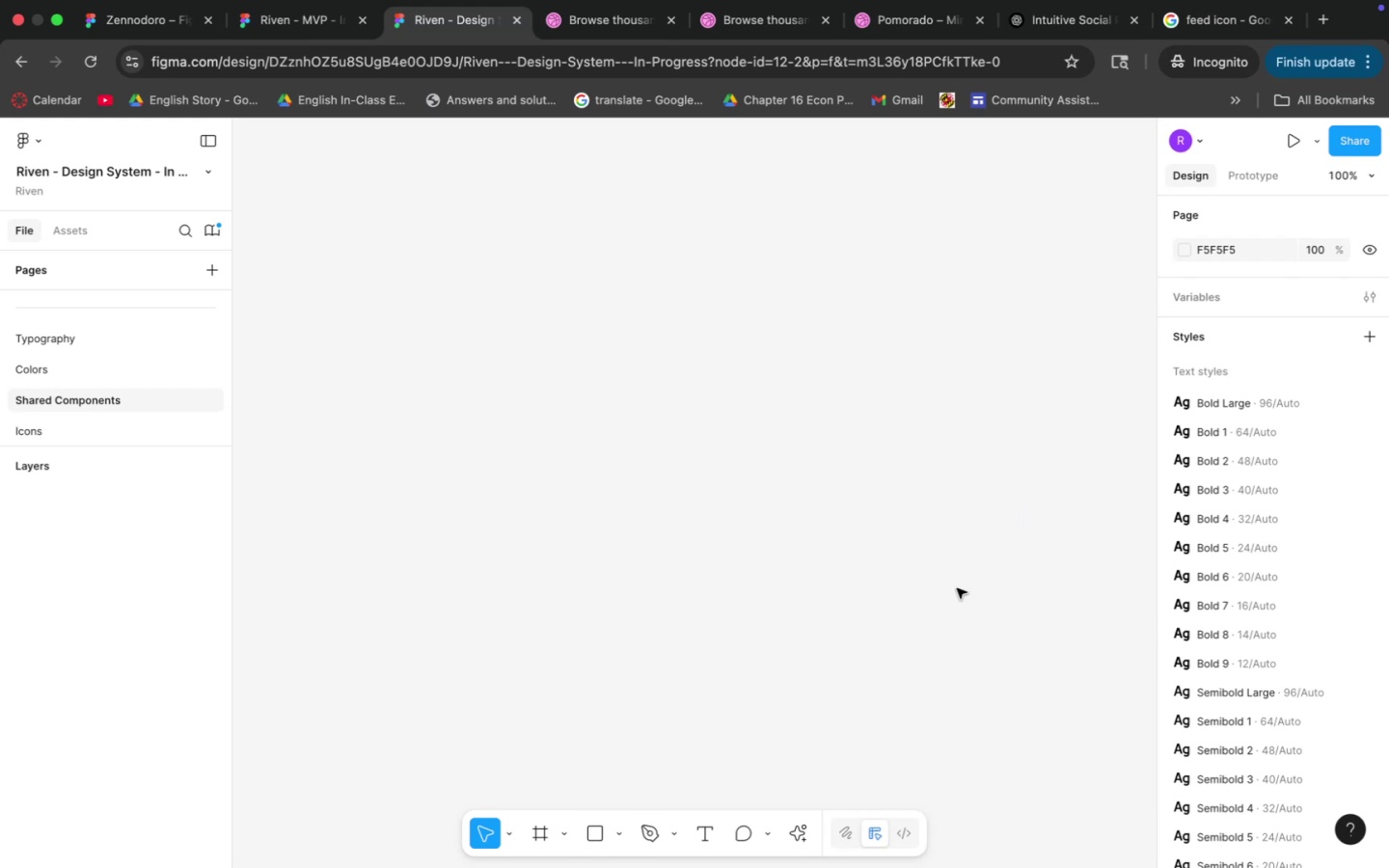 
hold_key(key=CommandLeft, duration=0.55)
left_click_drag(start_coordinate=[995, 616], to_coordinate=[872, 473])
 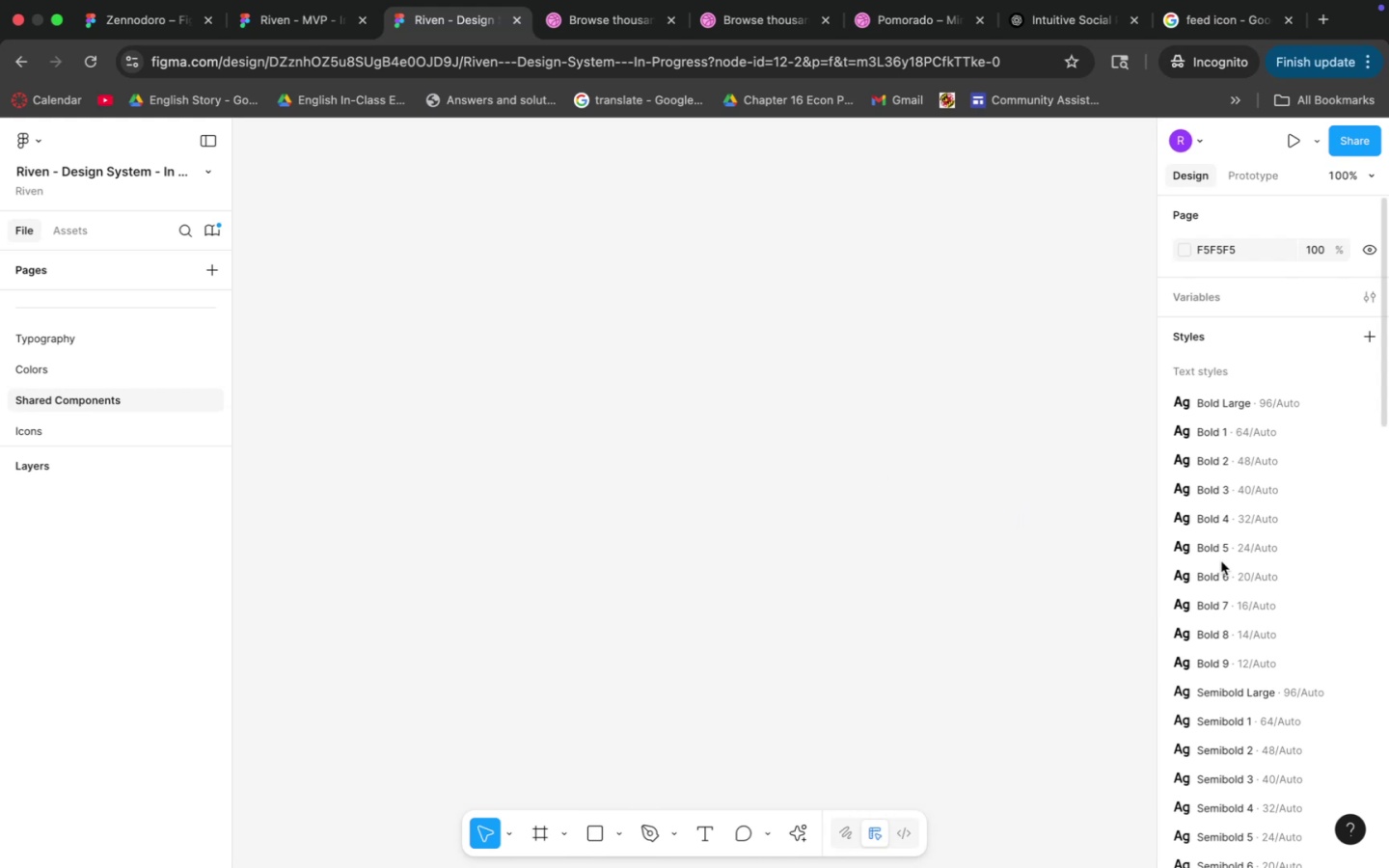 
hold_key(key=Space, duration=0.56)
 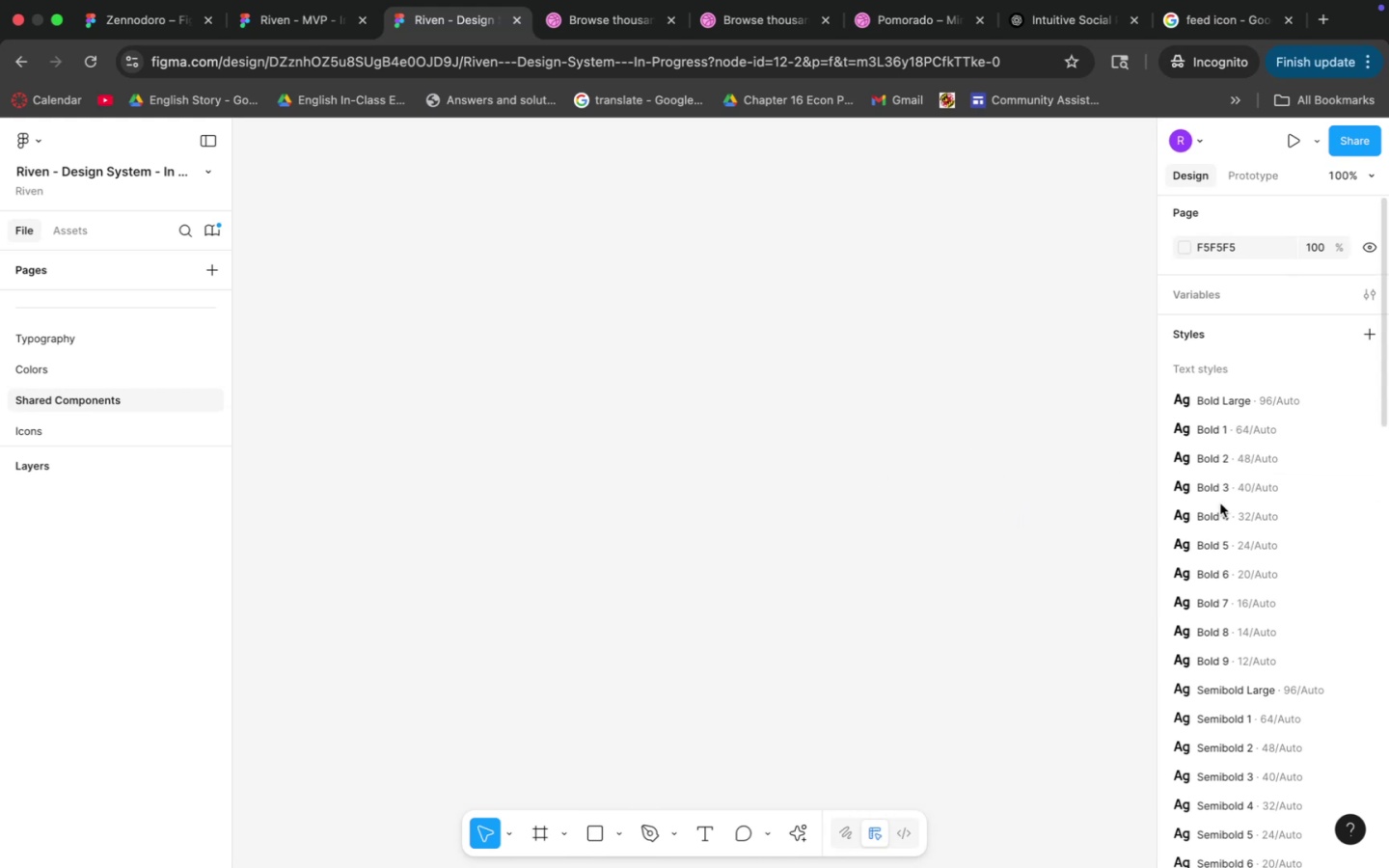 
left_click_drag(start_coordinate=[1039, 523], to_coordinate=[903, 407])
 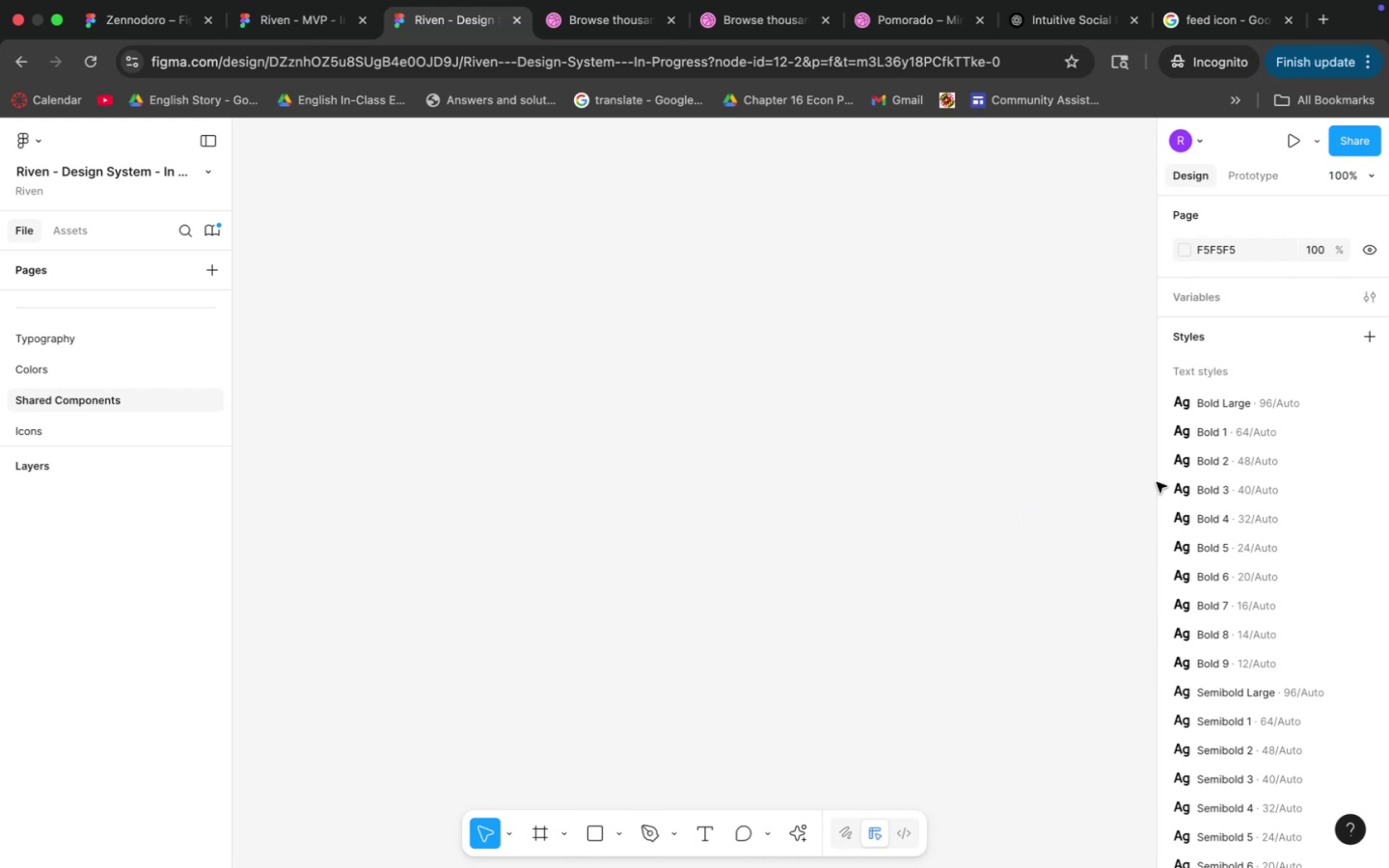 
scroll: coordinate [1217, 508], scroll_direction: down, amount: 46.0
 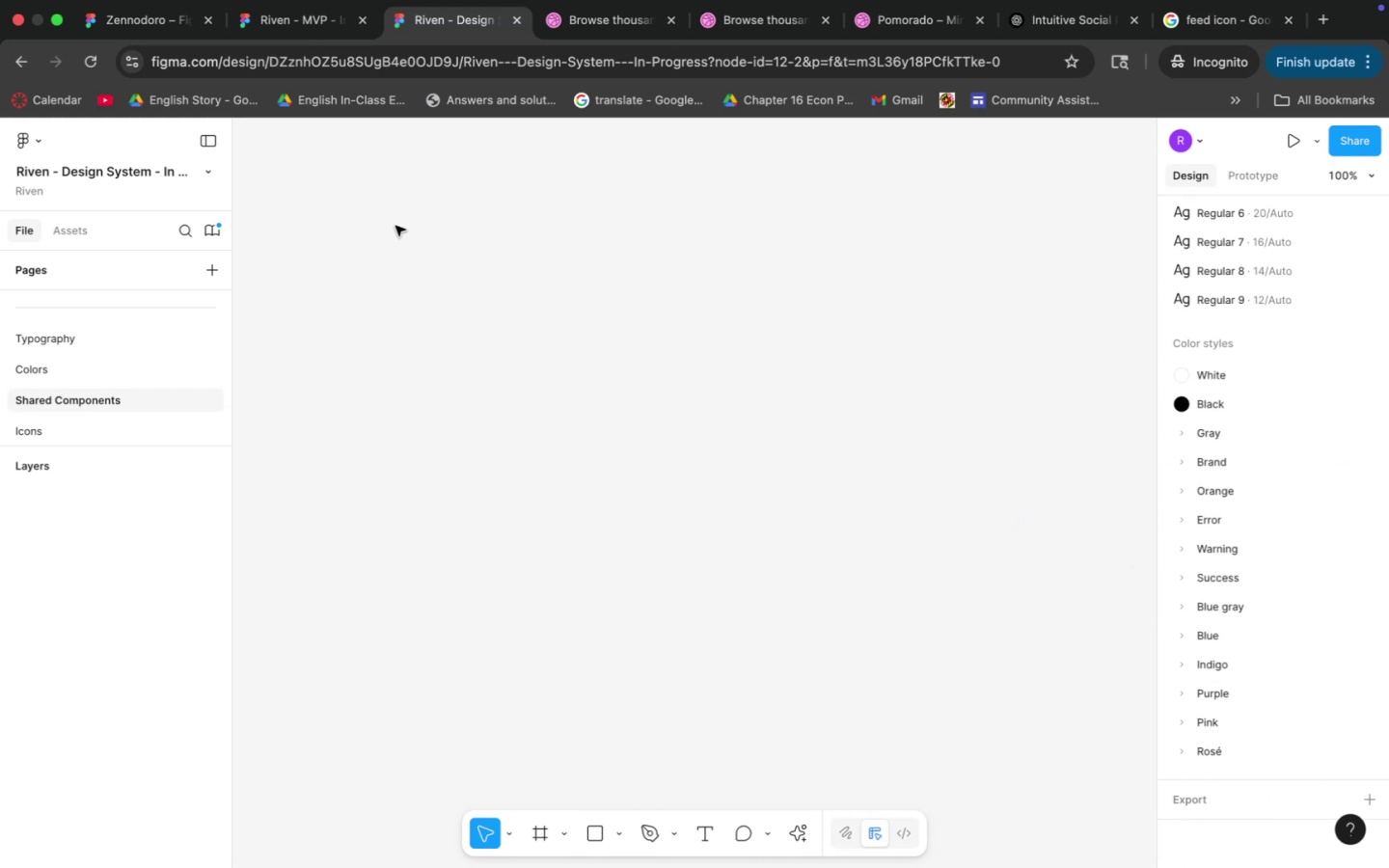 
left_click([287, 37])
 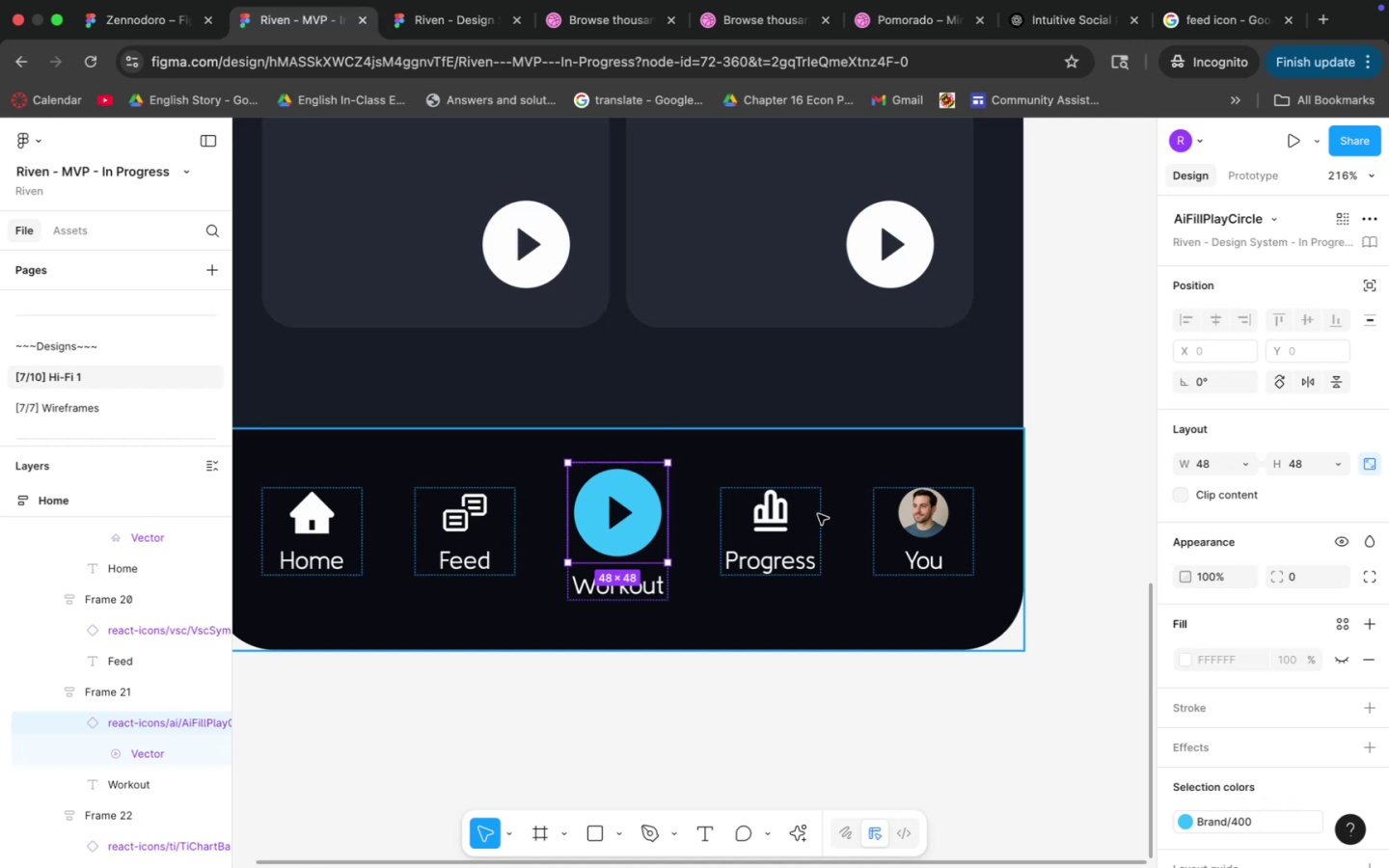 
wait(7.44)
 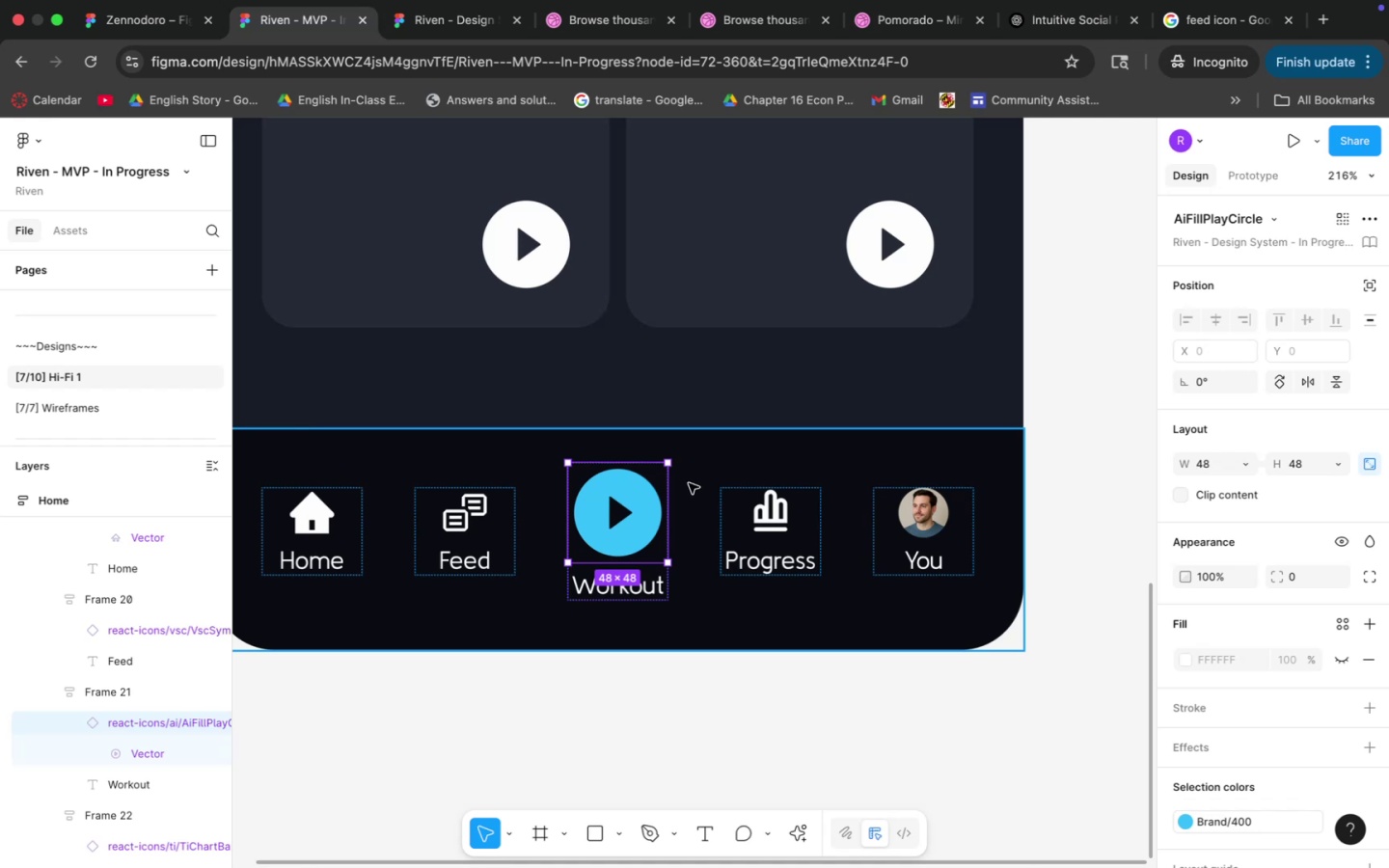 
scroll: coordinate [1116, 572], scroll_direction: up, amount: 3.0
 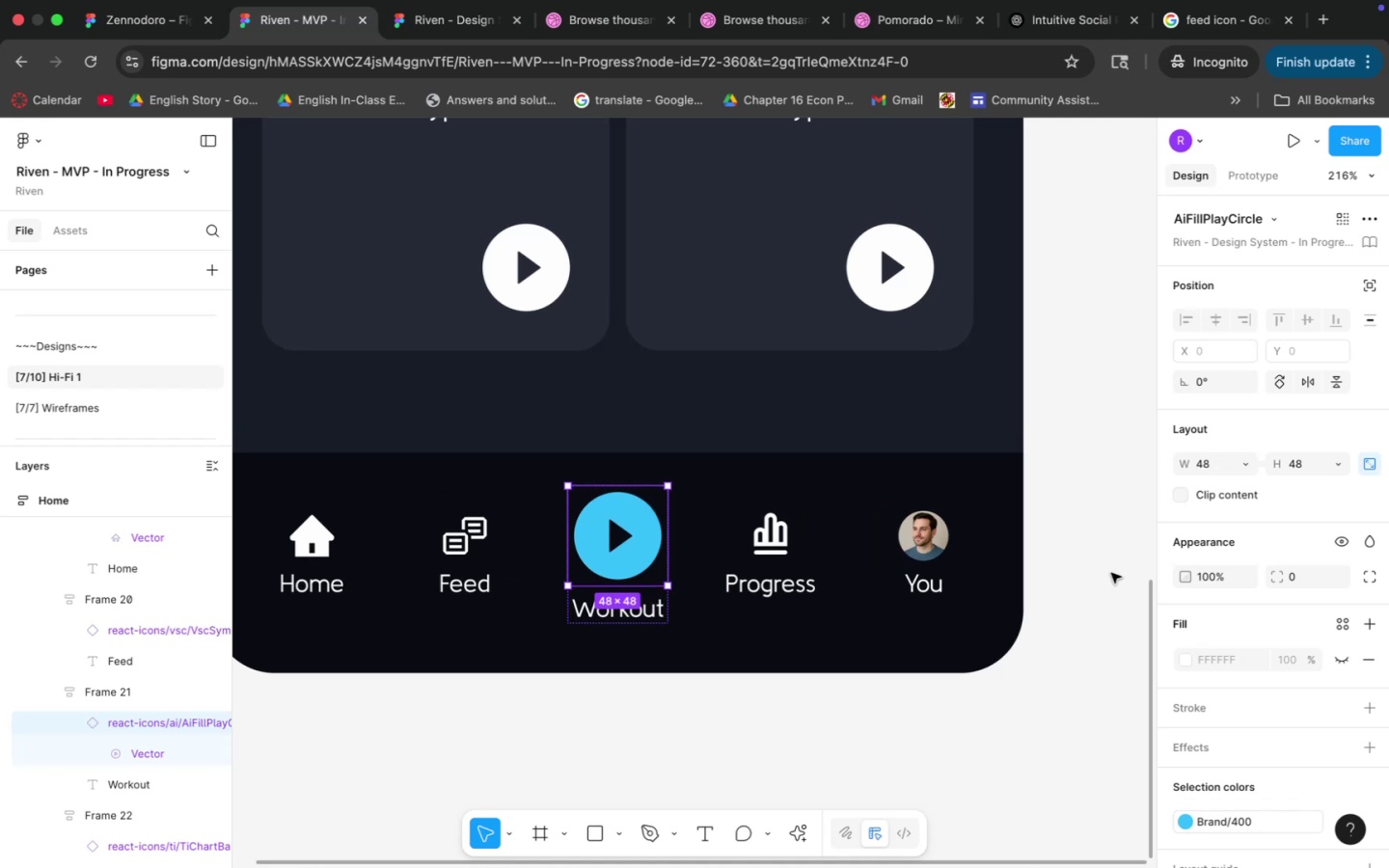 
key(Meta+CommandLeft)
 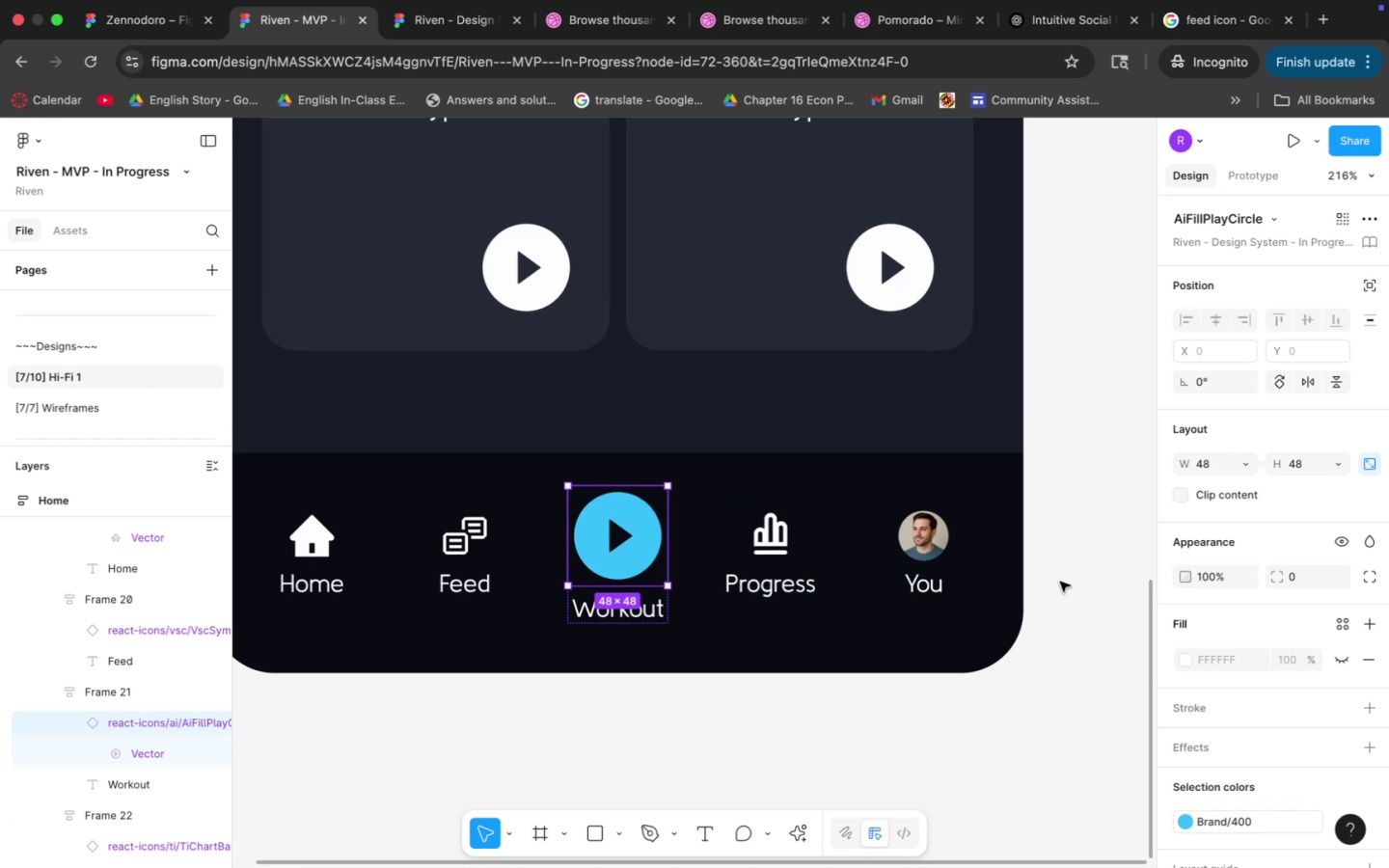 
left_click([1060, 582])
 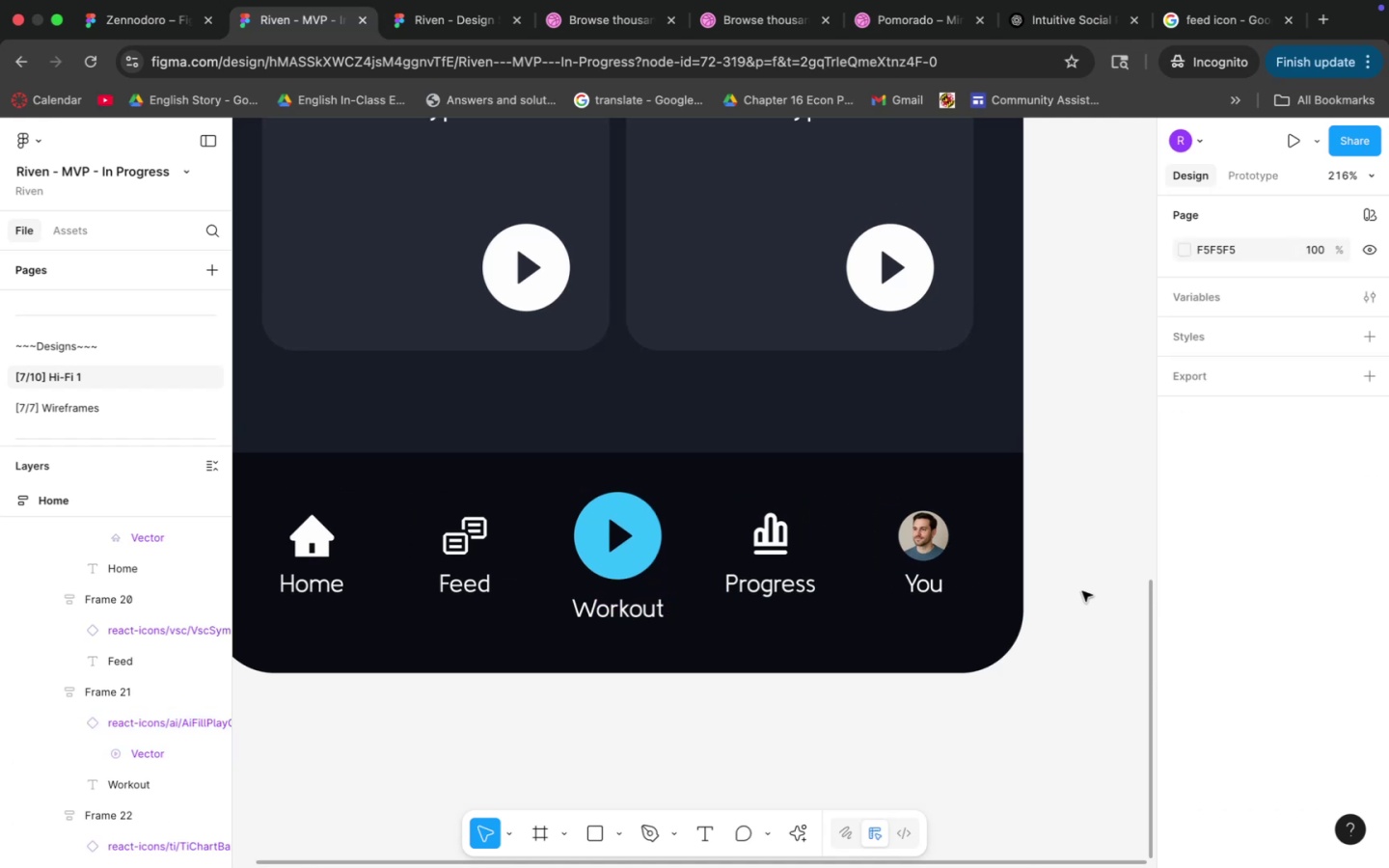 
scroll: coordinate [1080, 591], scroll_direction: down, amount: 1.0
 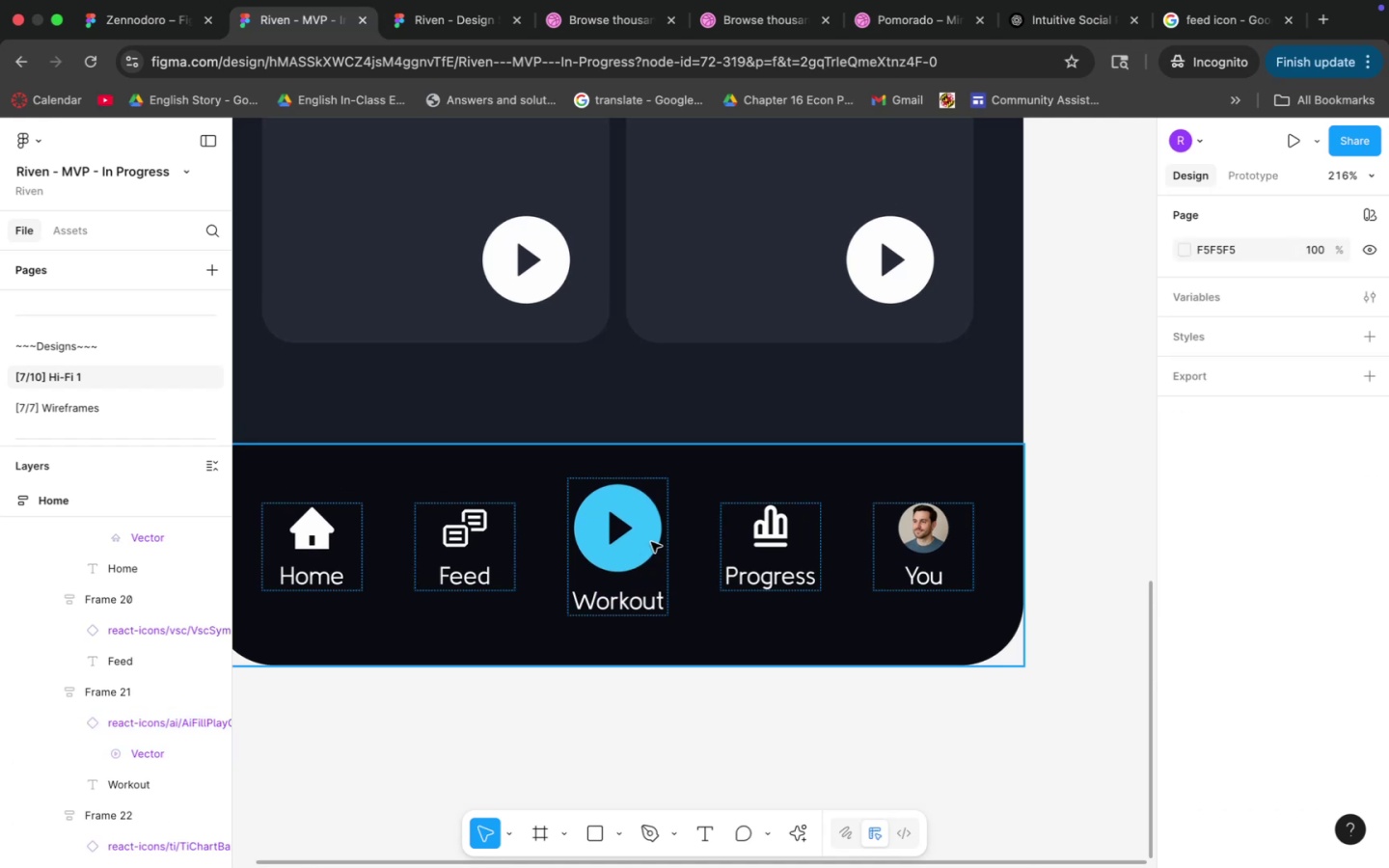 
double_click([651, 542])
 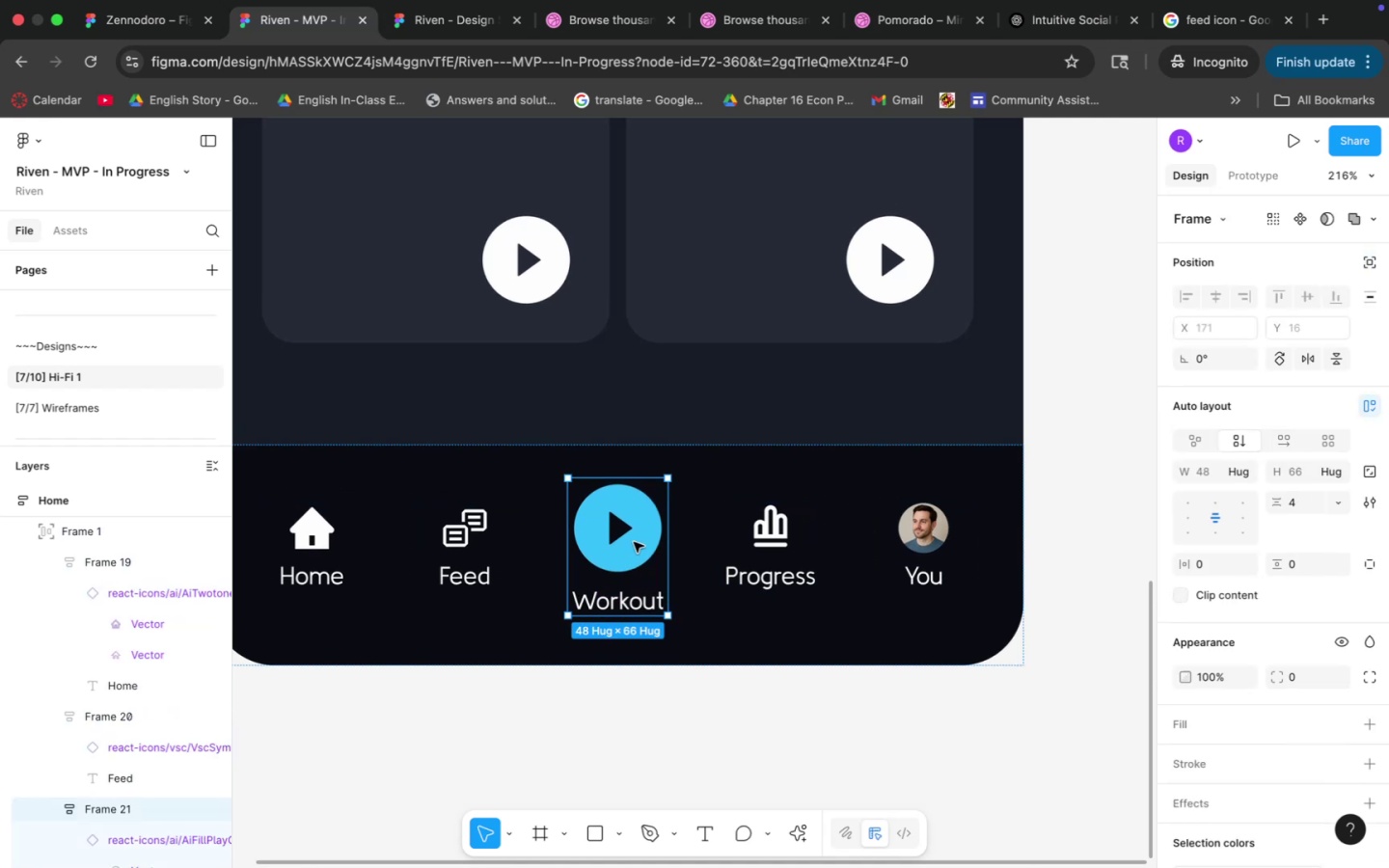 
double_click([634, 542])
 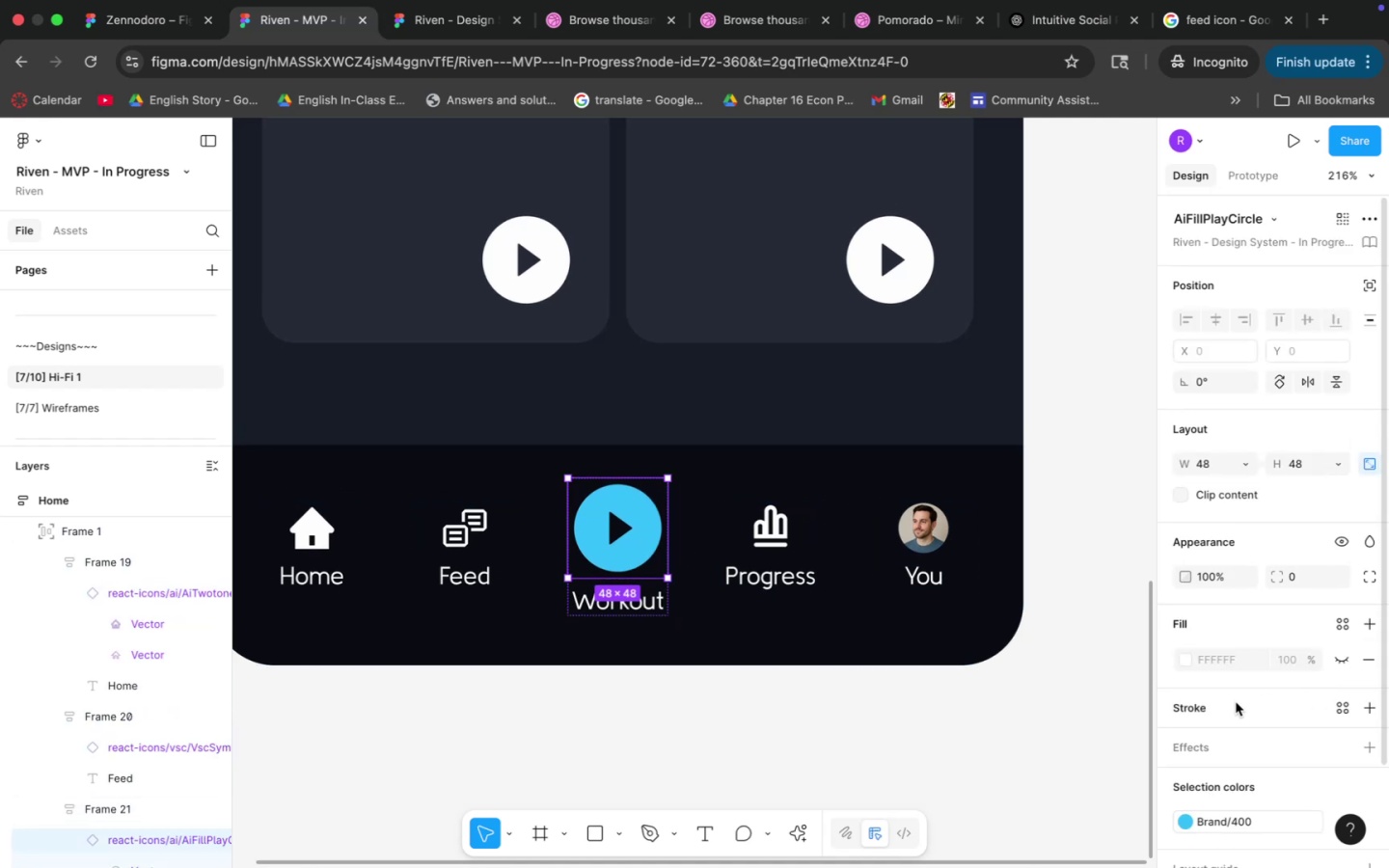 
scroll: coordinate [1229, 701], scroll_direction: down, amount: 6.0
 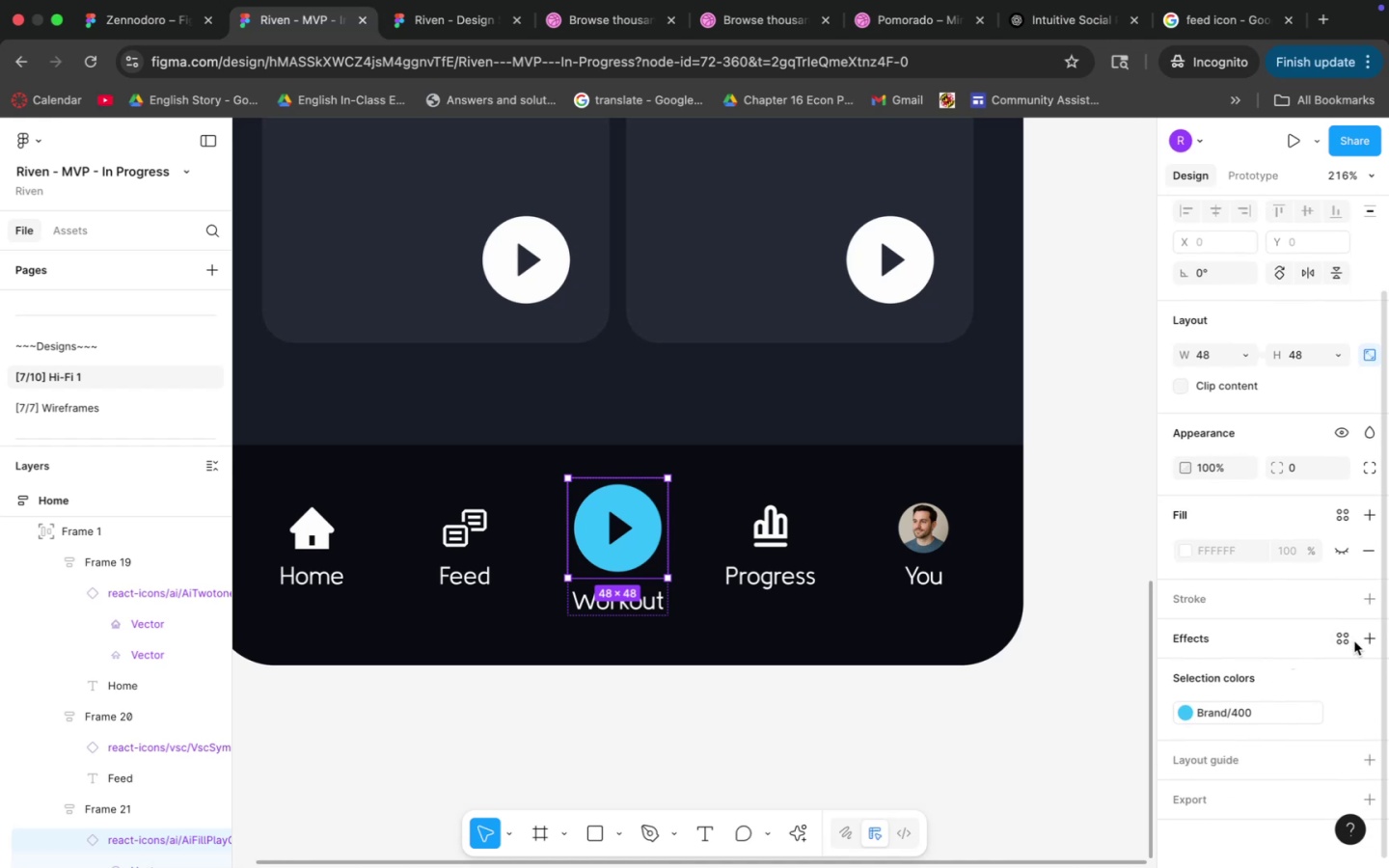 
left_click([1344, 640])
 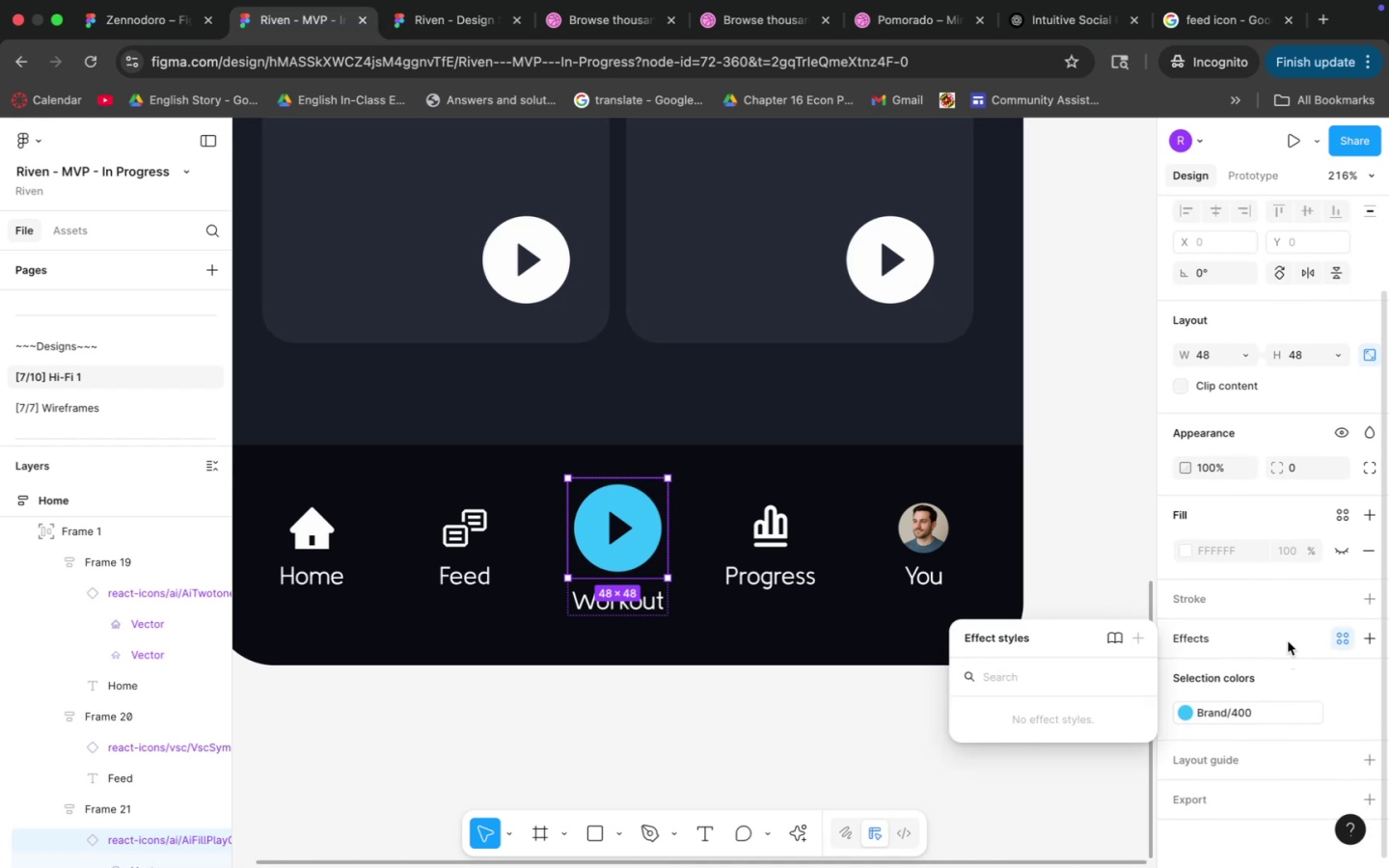 
left_click([1363, 636])
 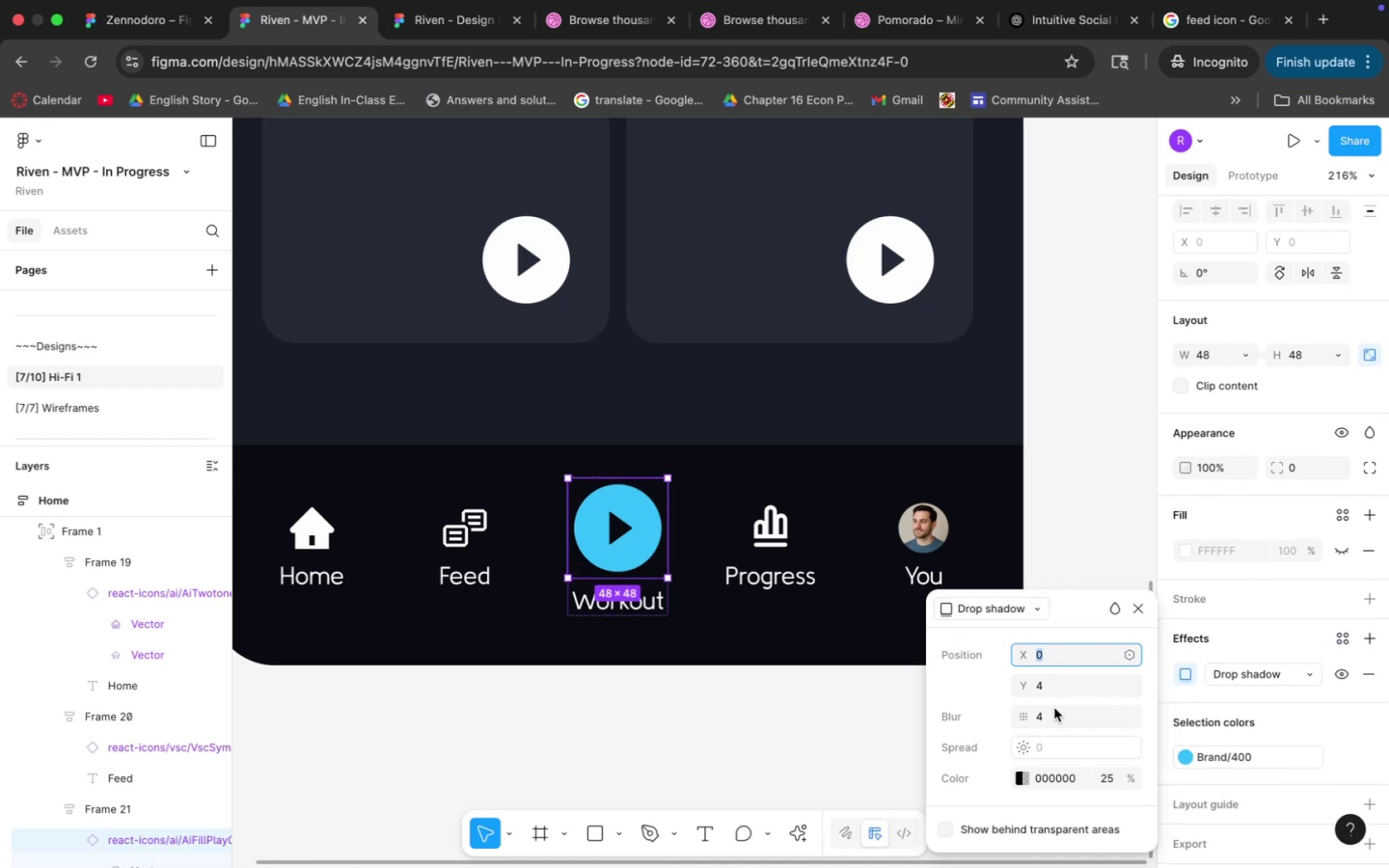 
left_click([1021, 777])
 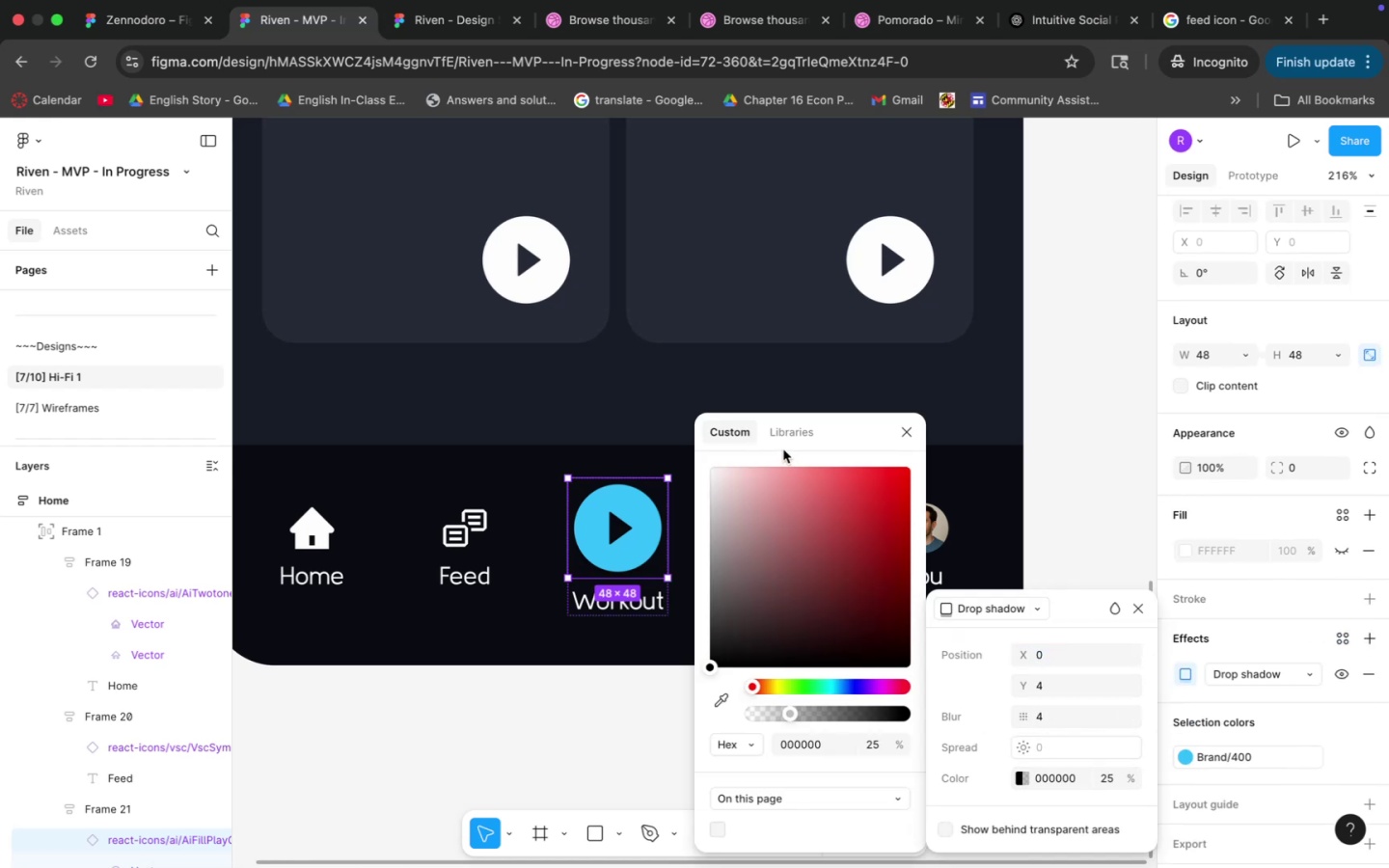 
double_click([786, 438])
 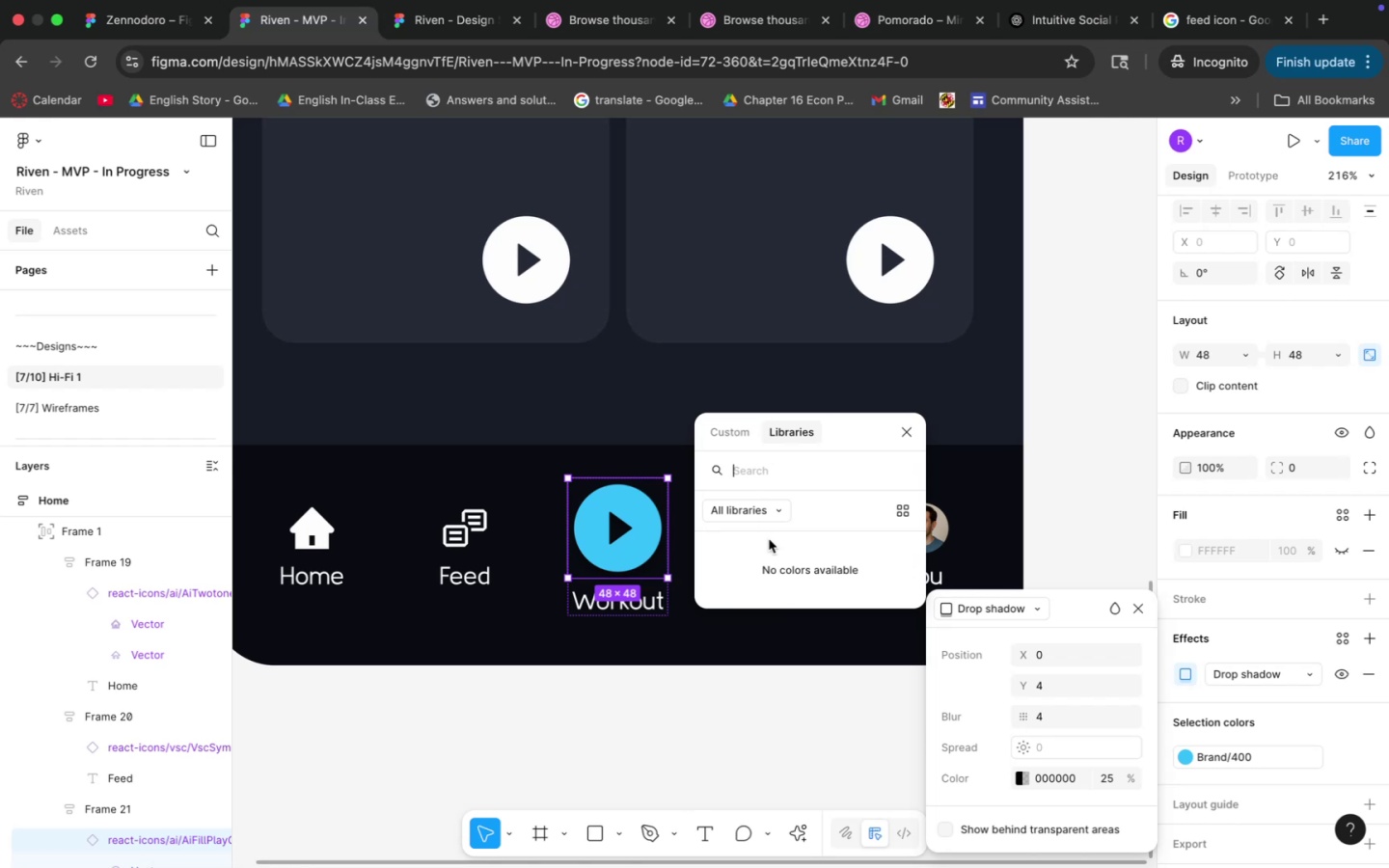 
left_click([1021, 772])
 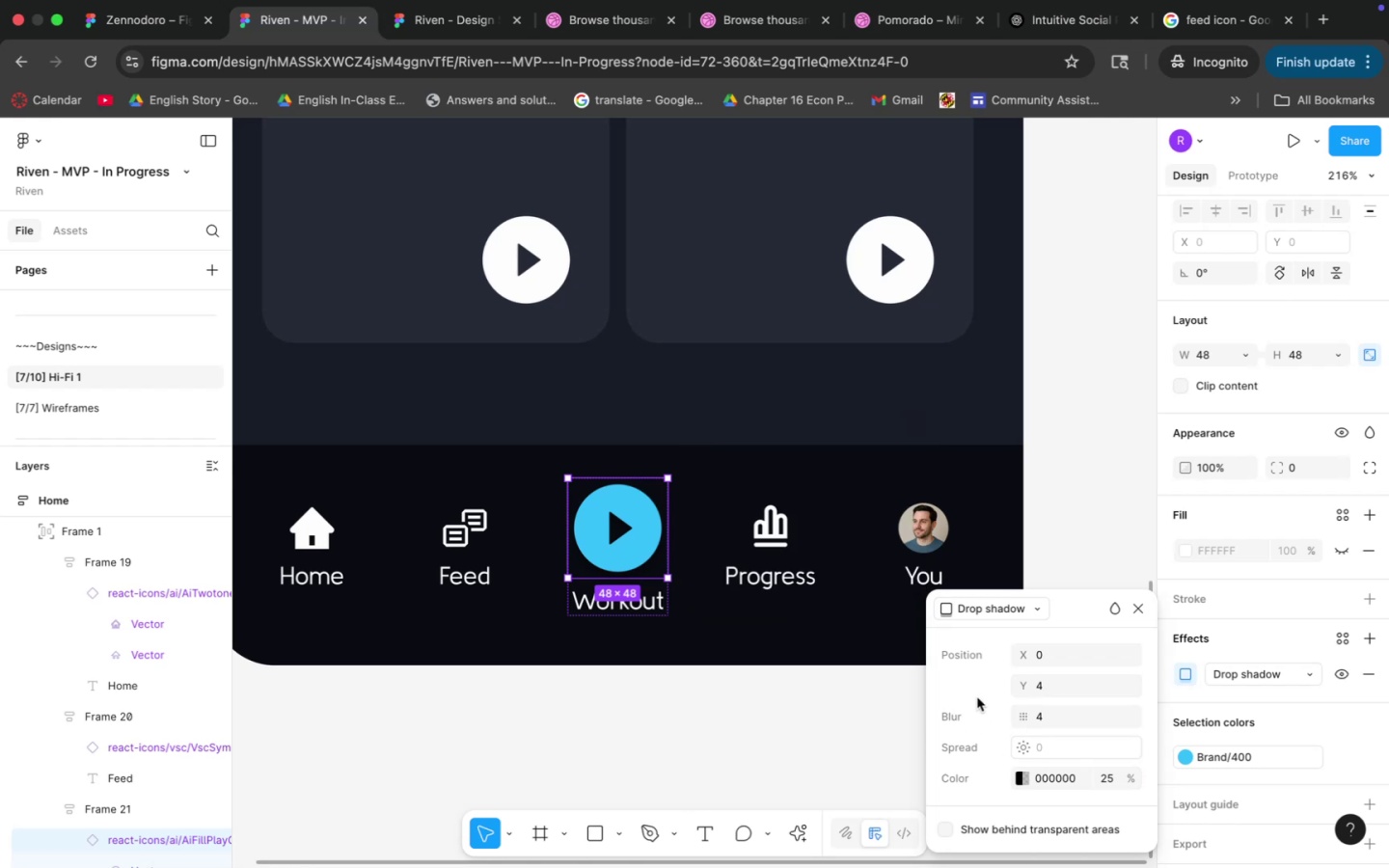 
left_click([1016, 774])
 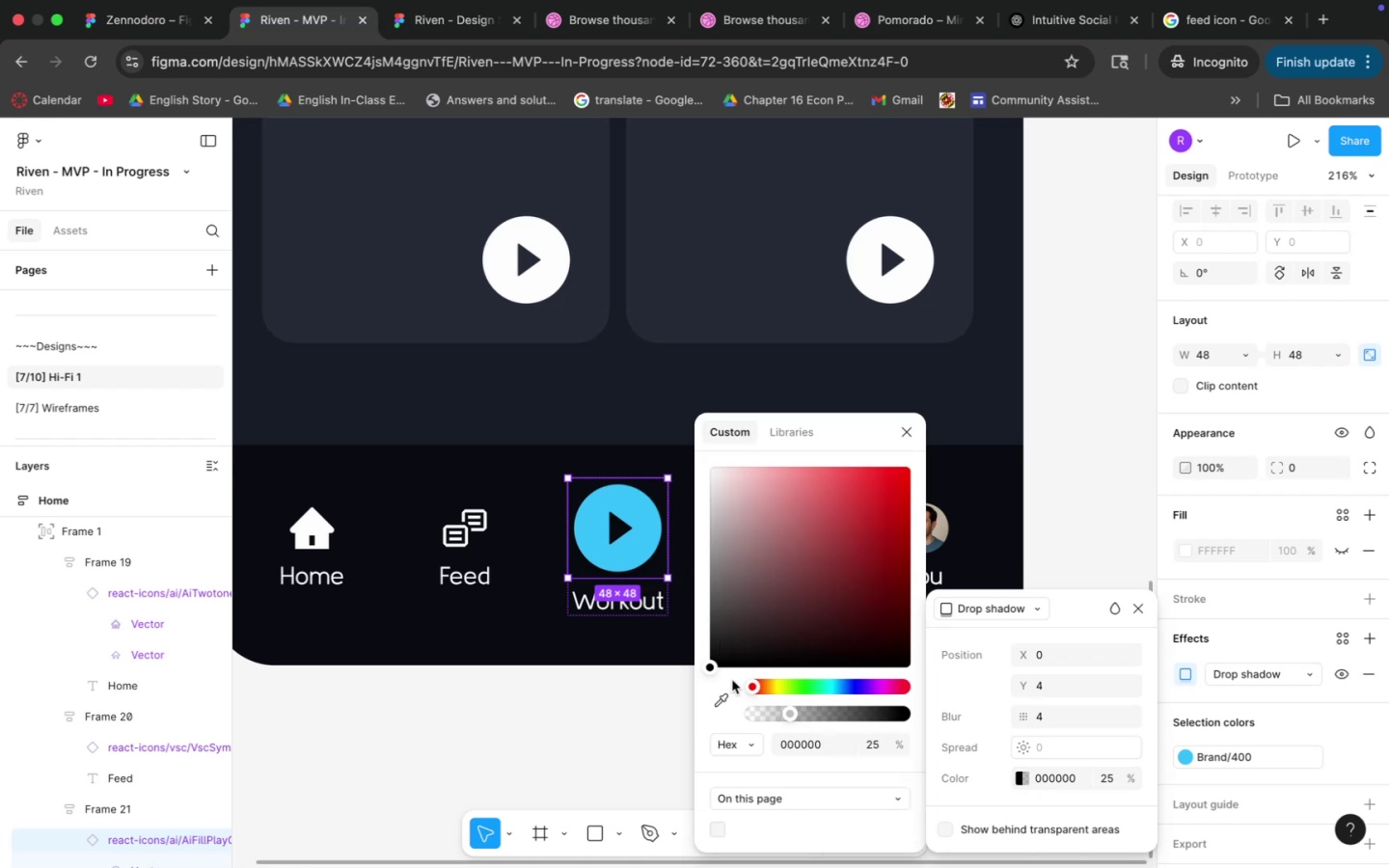 
left_click([722, 690])
 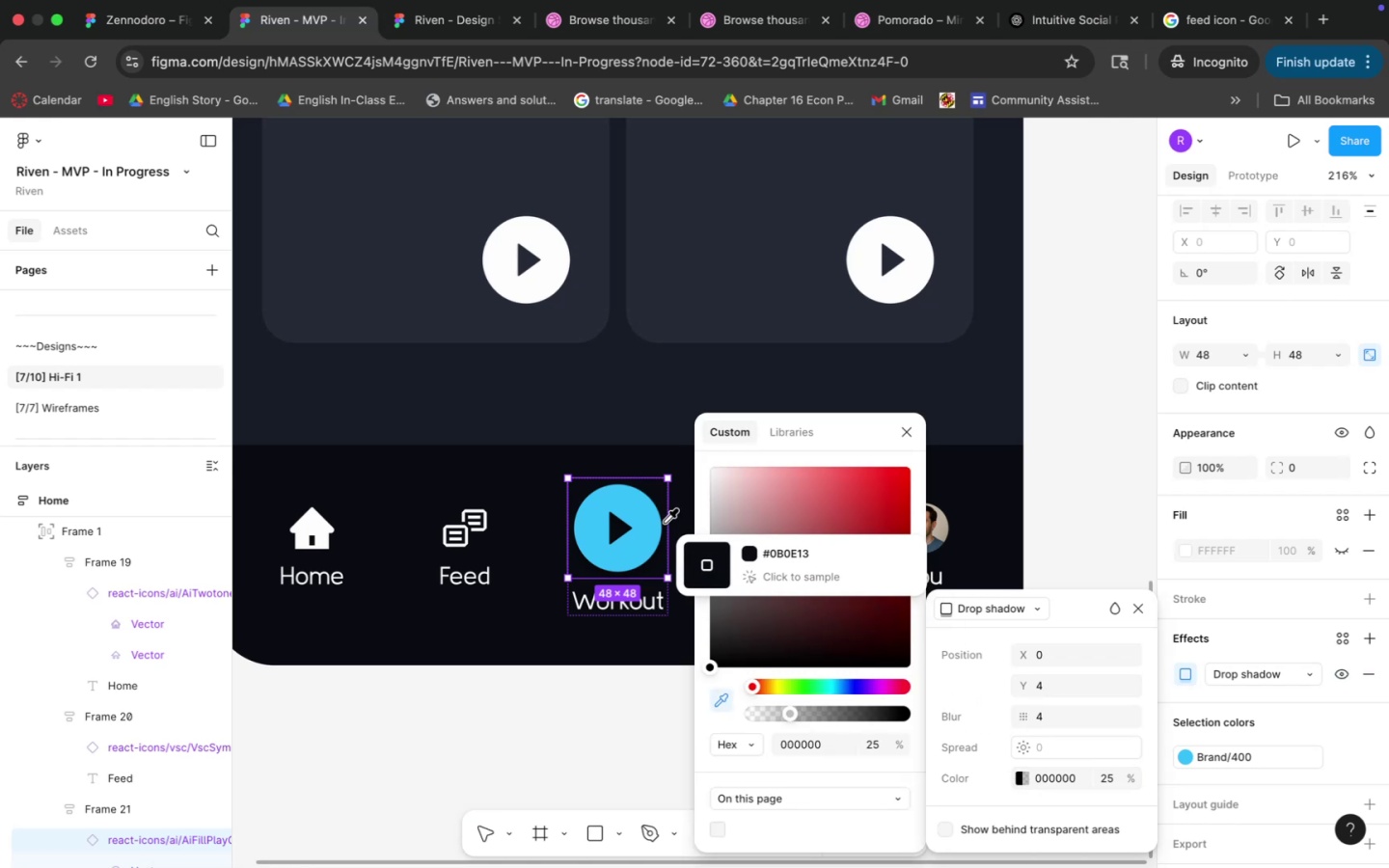 
left_click([646, 522])
 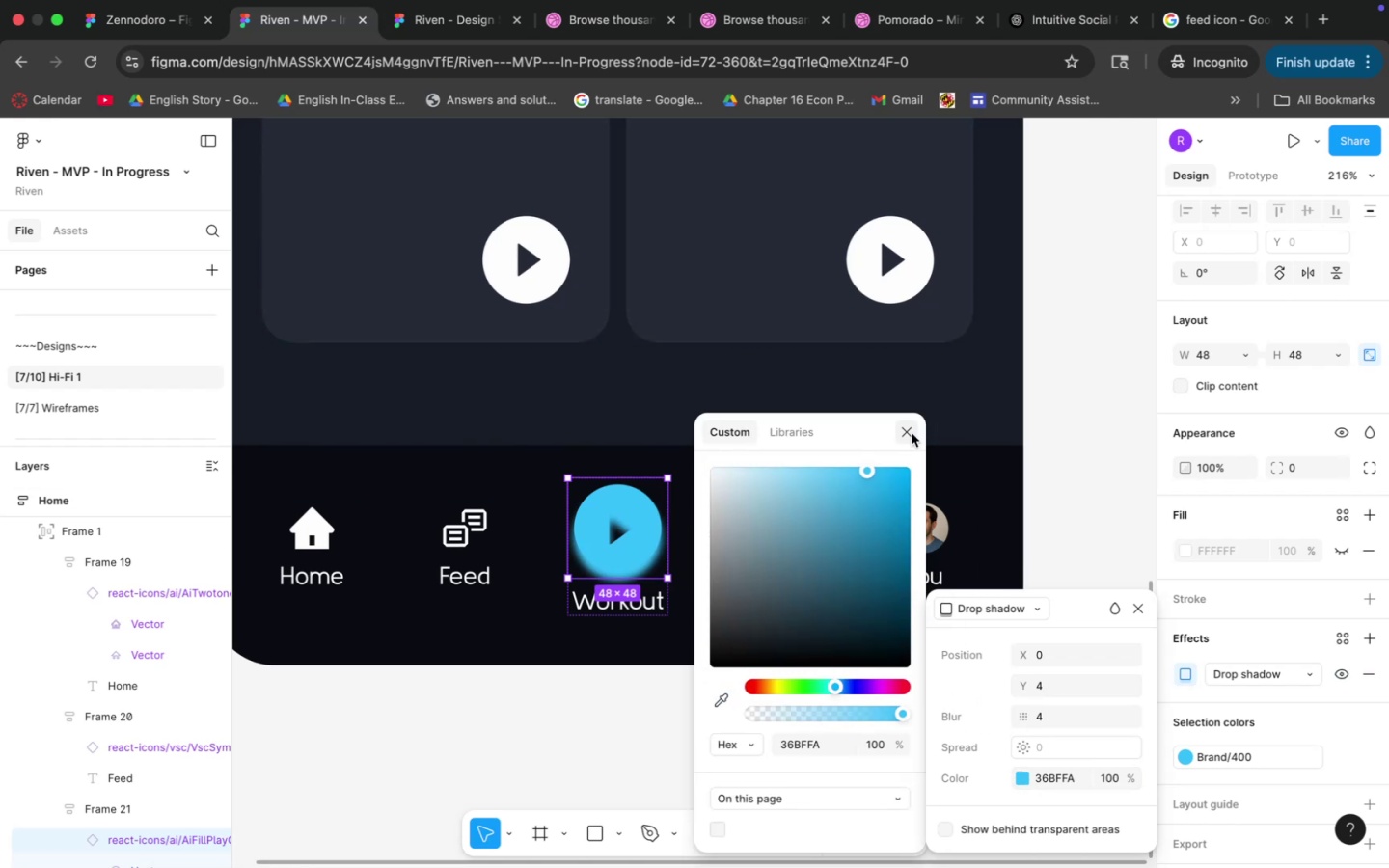 
left_click([911, 433])
 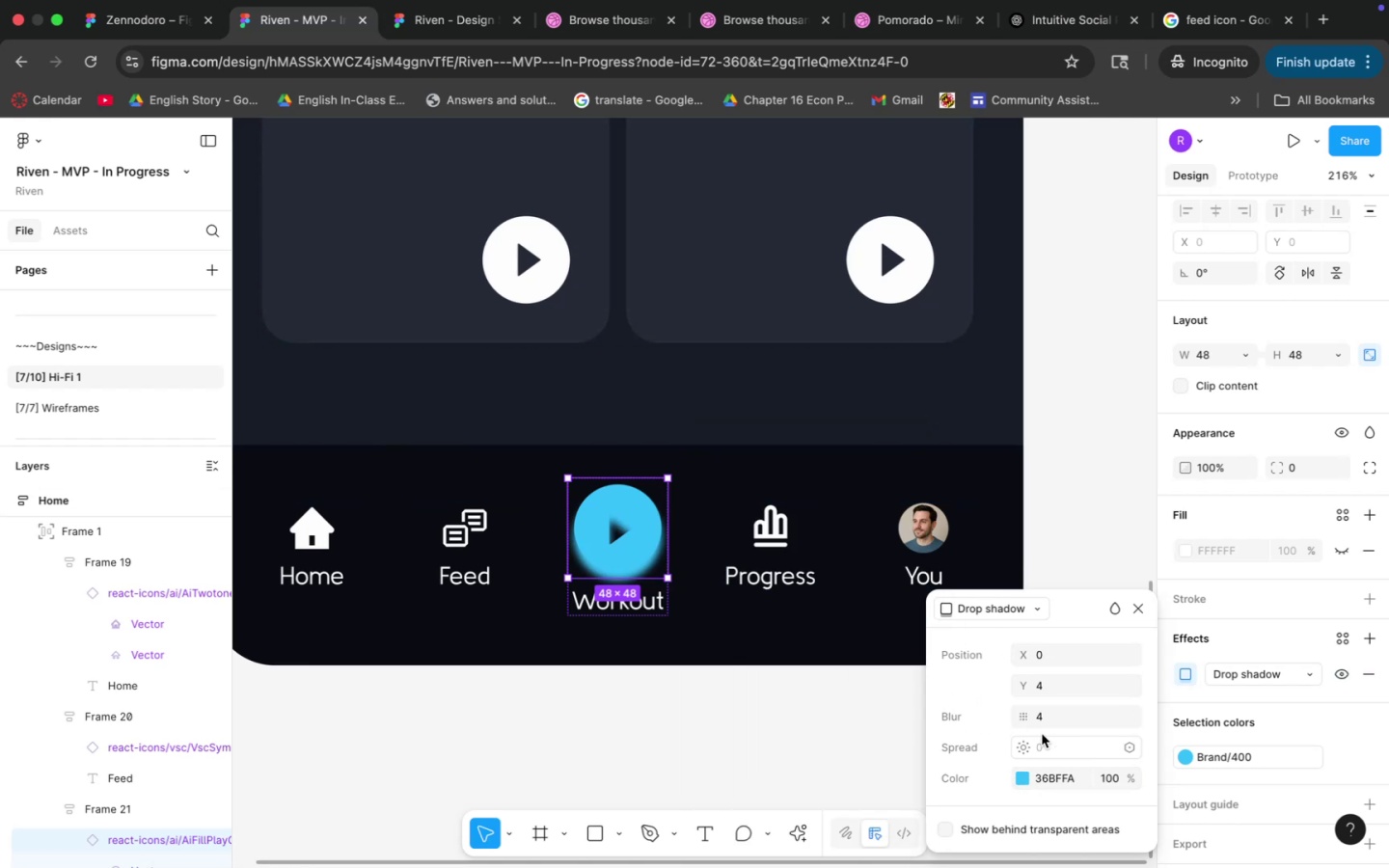 
left_click([1046, 683])
 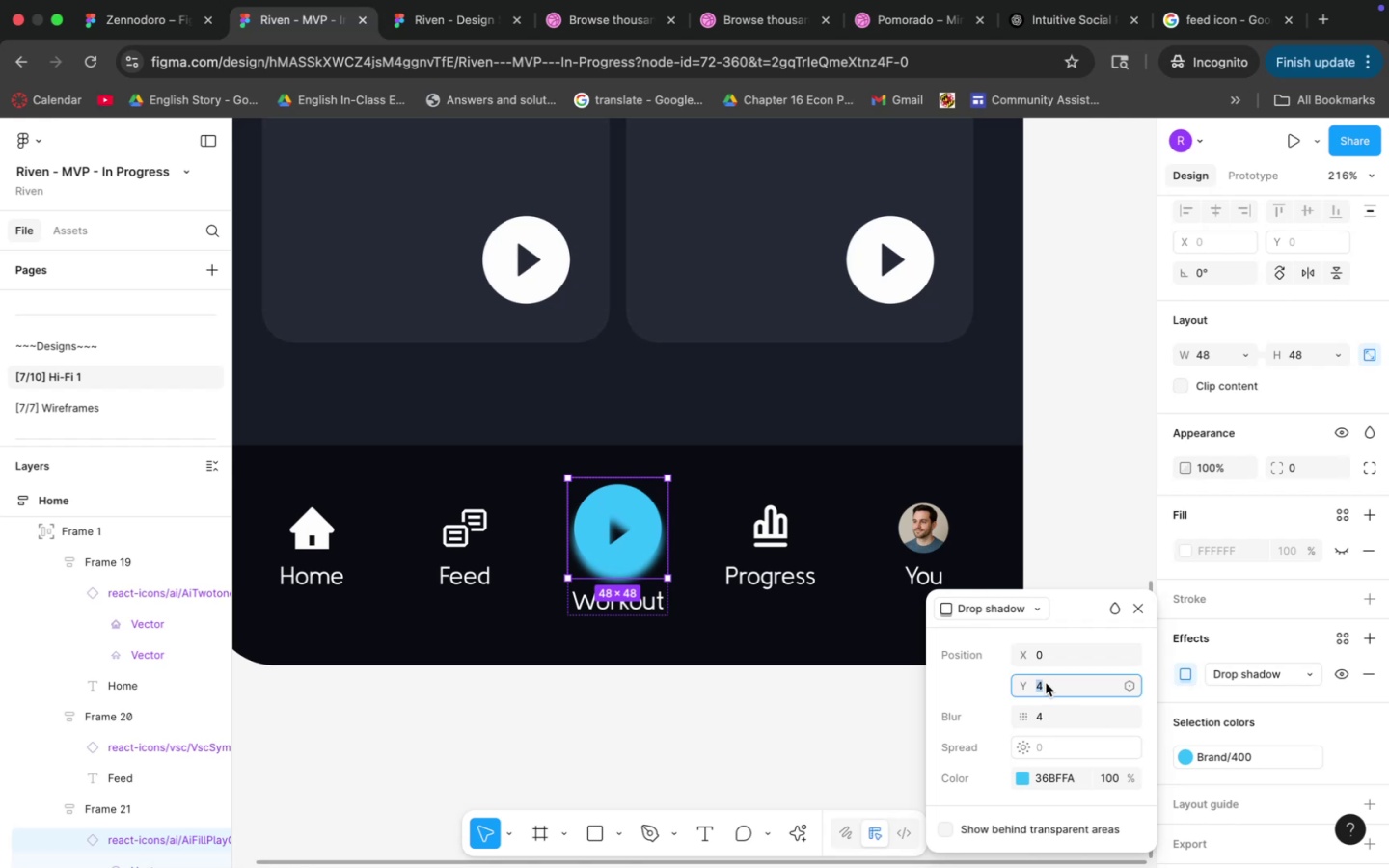 
key(0)
 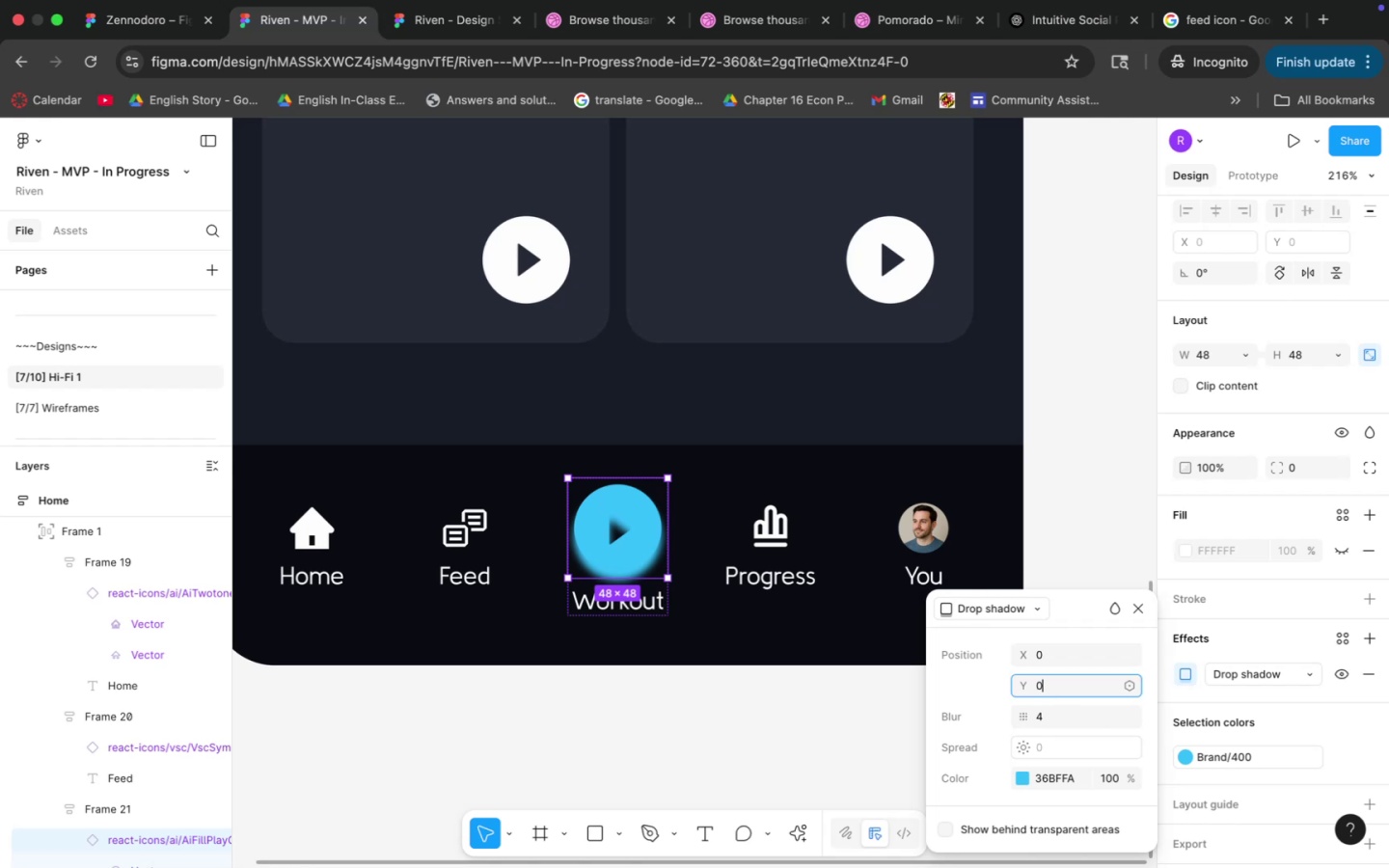 
key(Enter)
 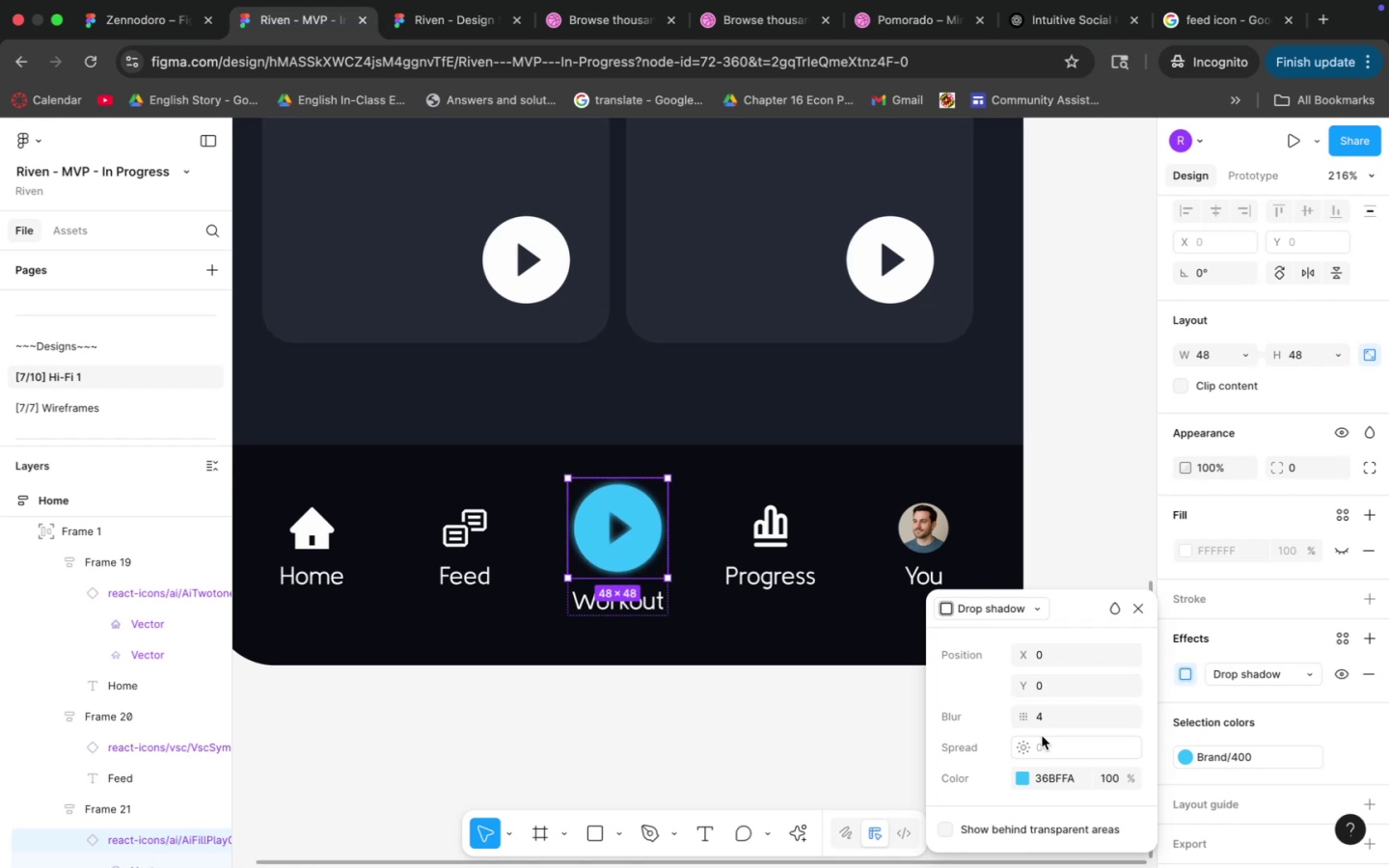 
left_click([1040, 718])
 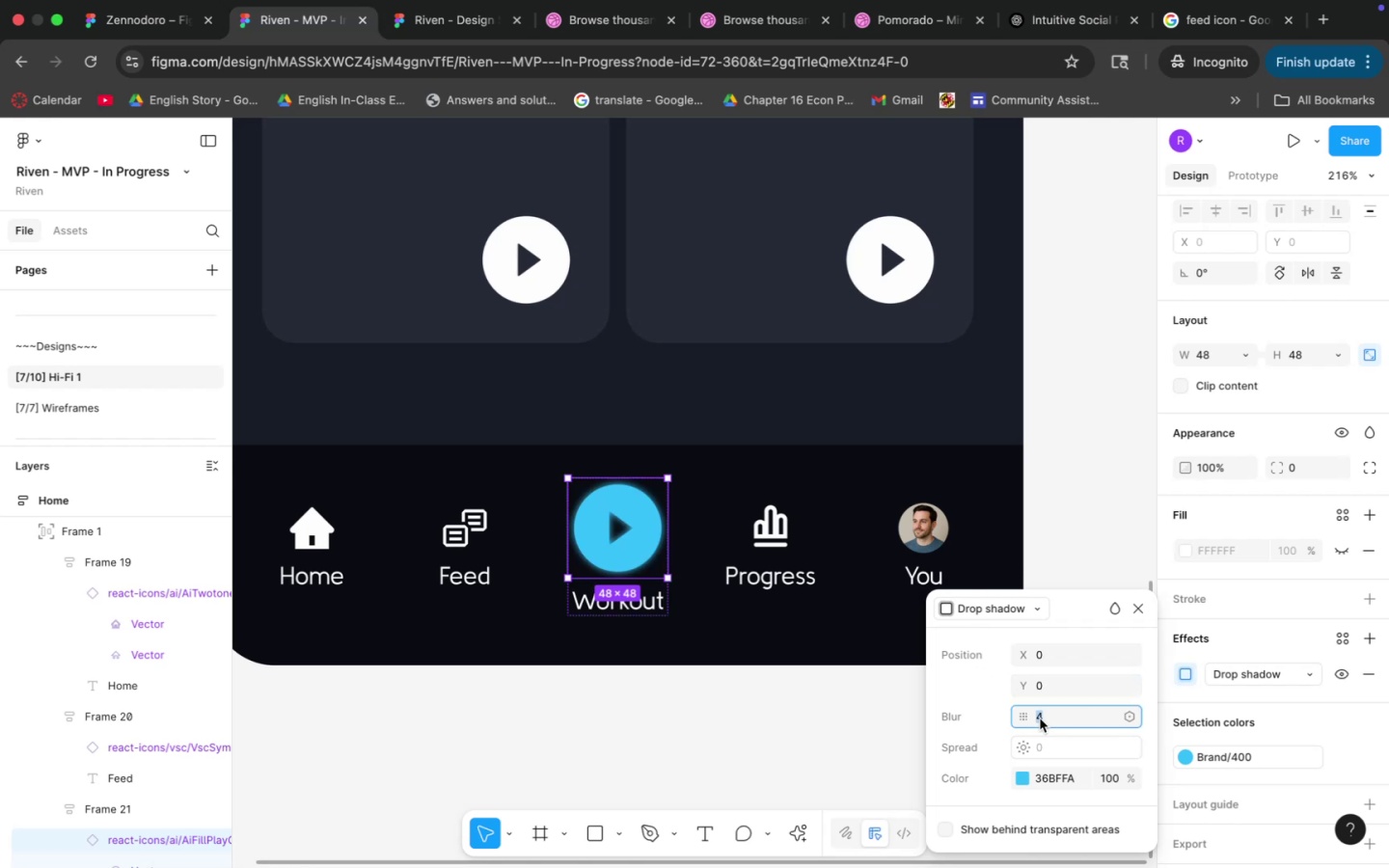 
type(12)
 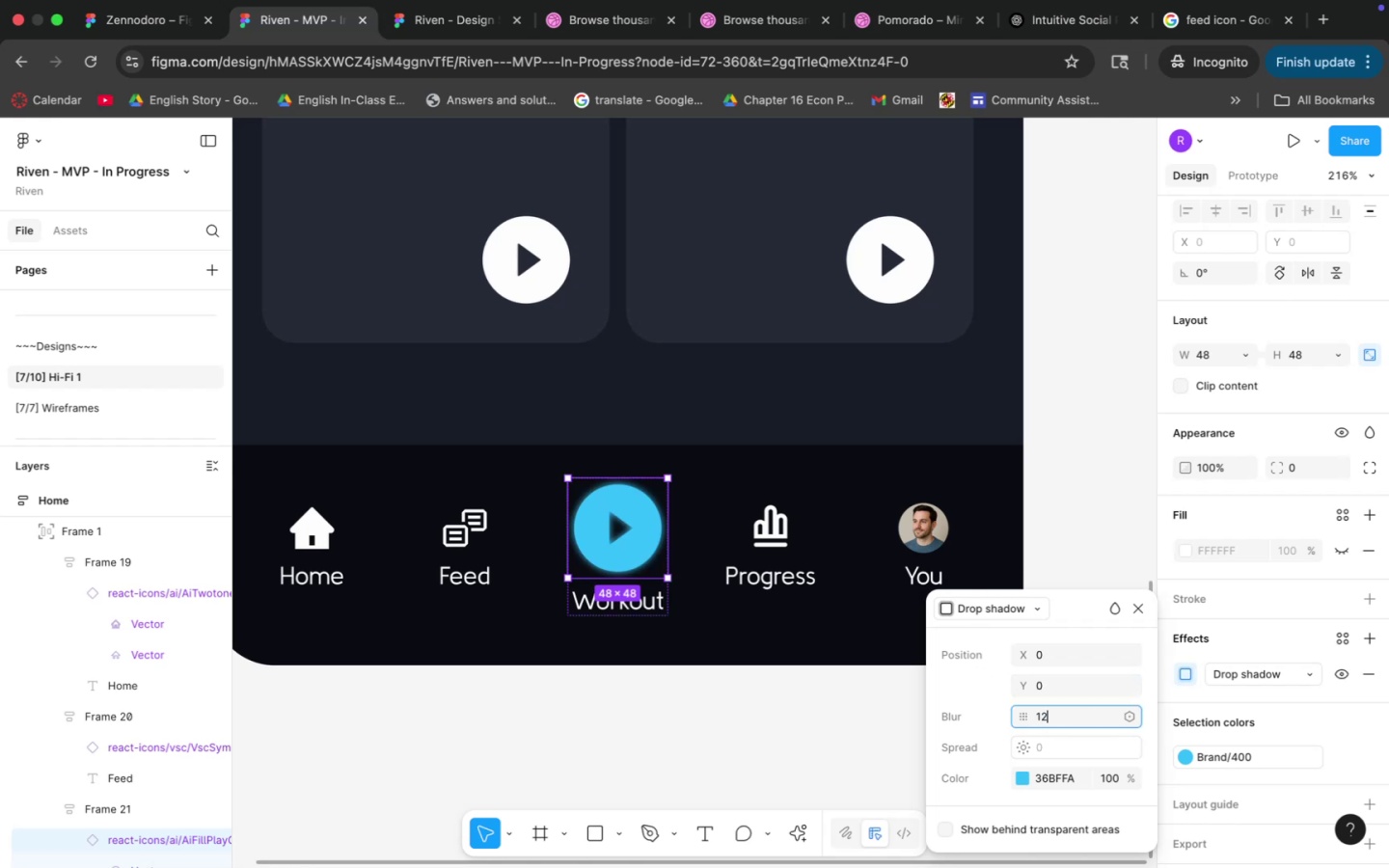 
key(Enter)
 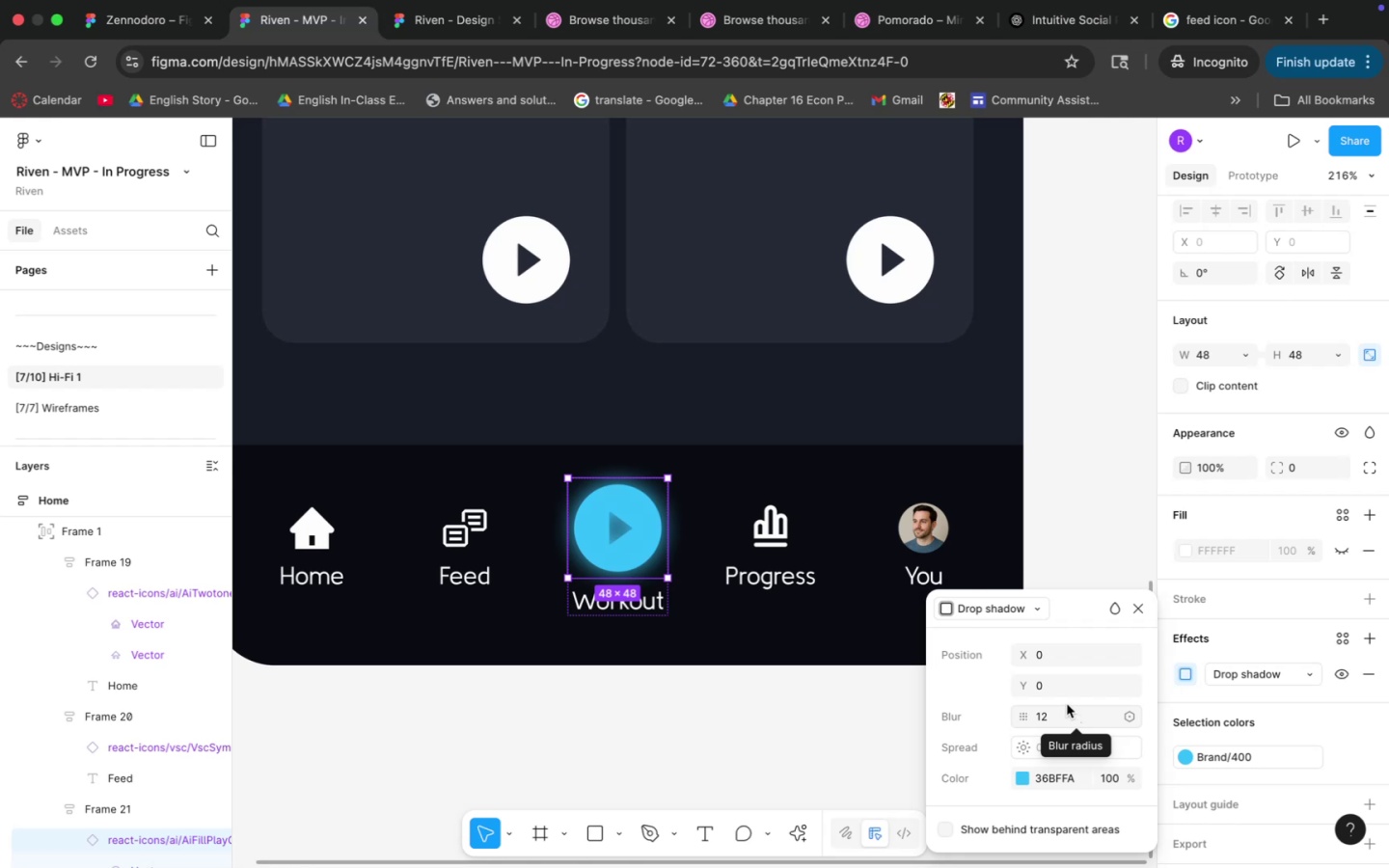 
wait(10.81)
 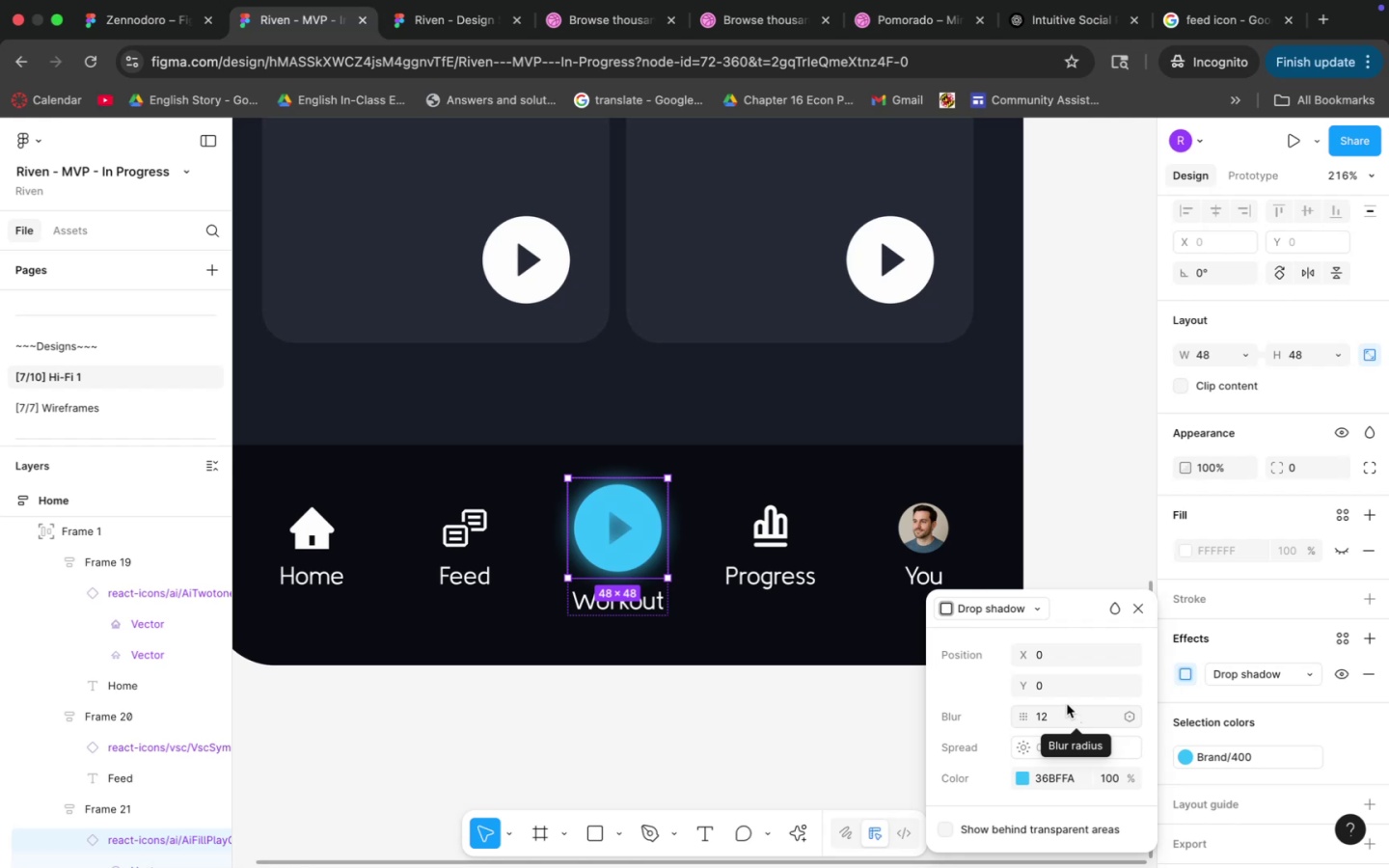 
double_click([635, 528])
 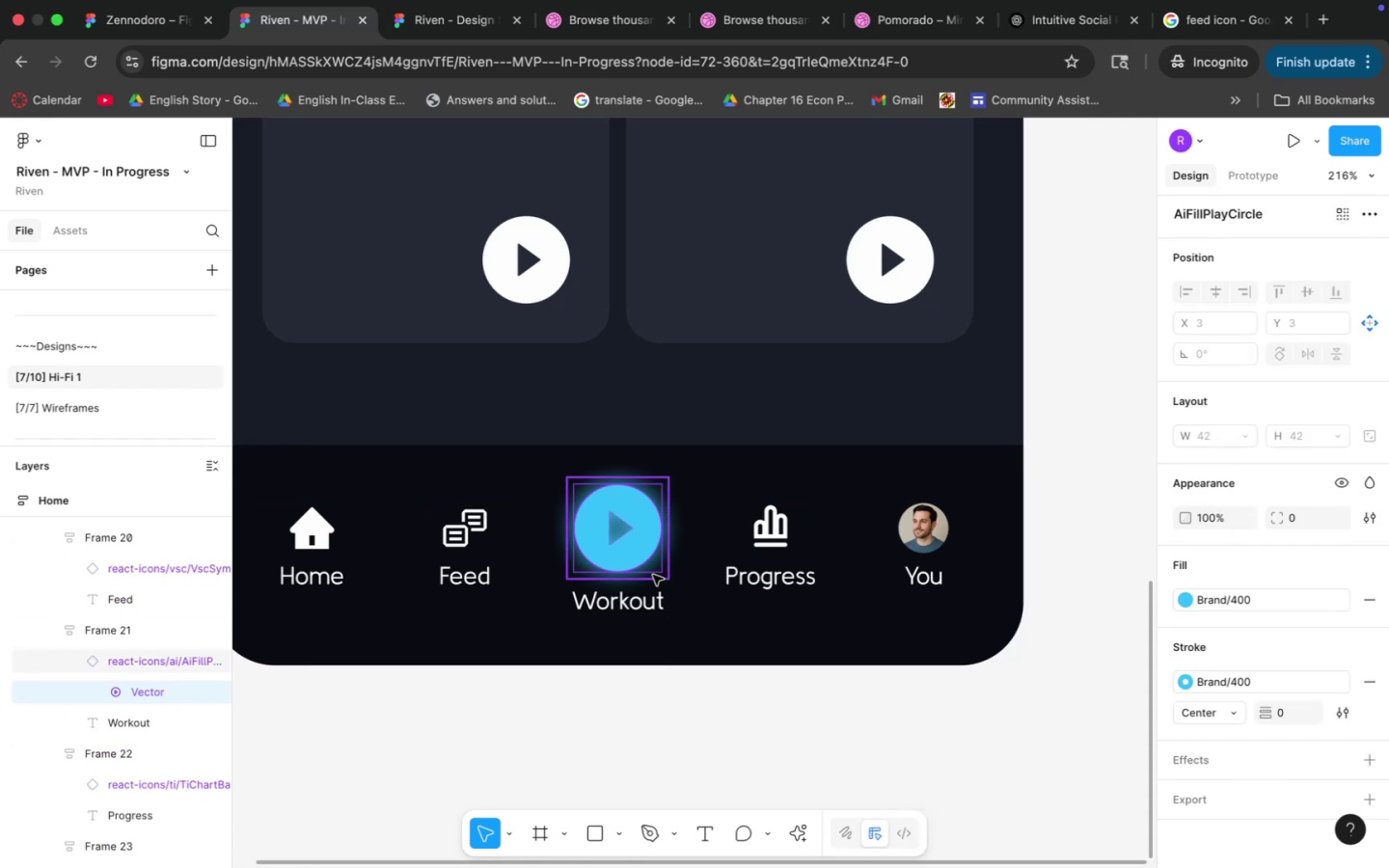 
scroll: coordinate [658, 545], scroll_direction: down, amount: 13.0
 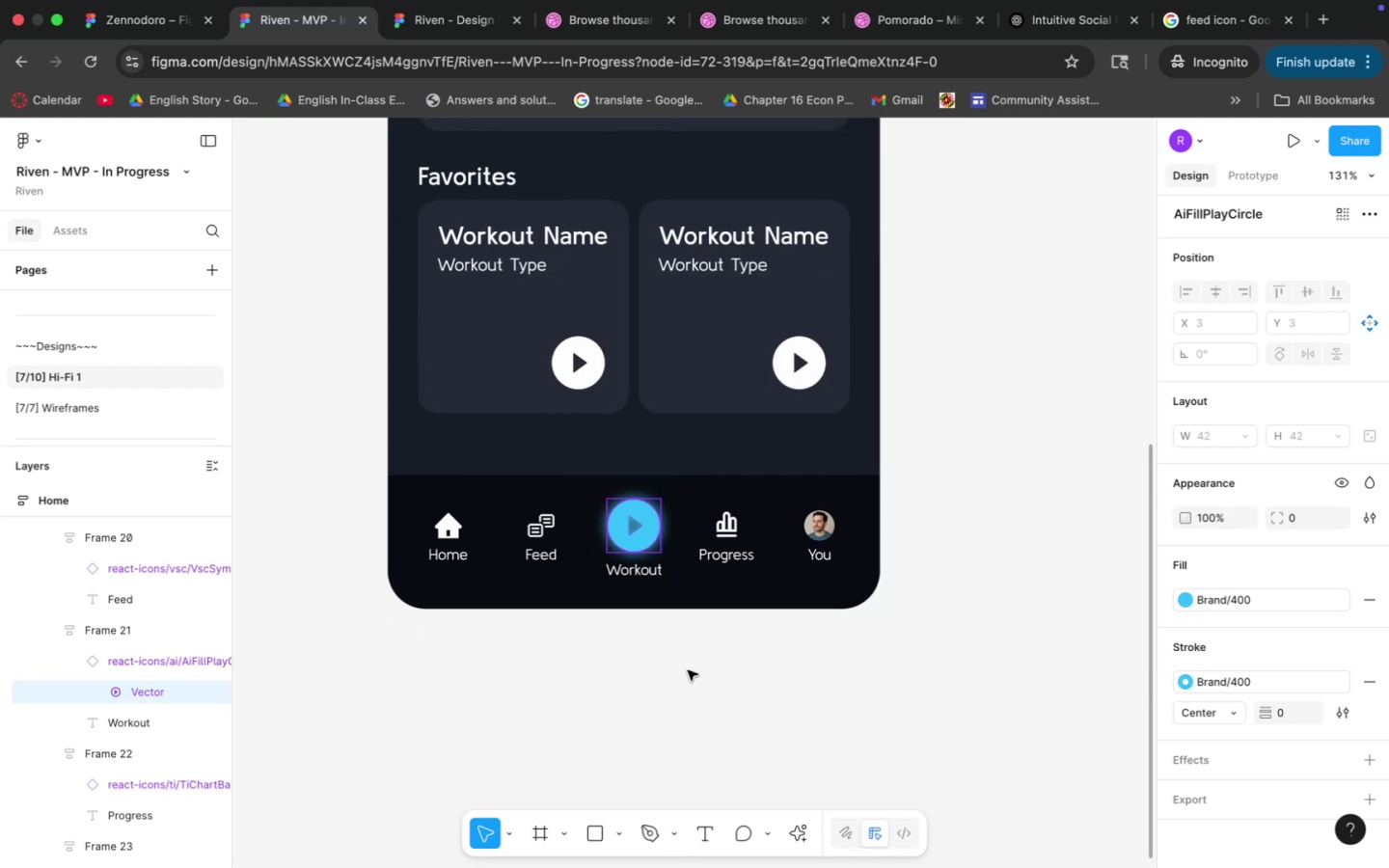 
hold_key(key=CommandLeft, duration=1.3)
 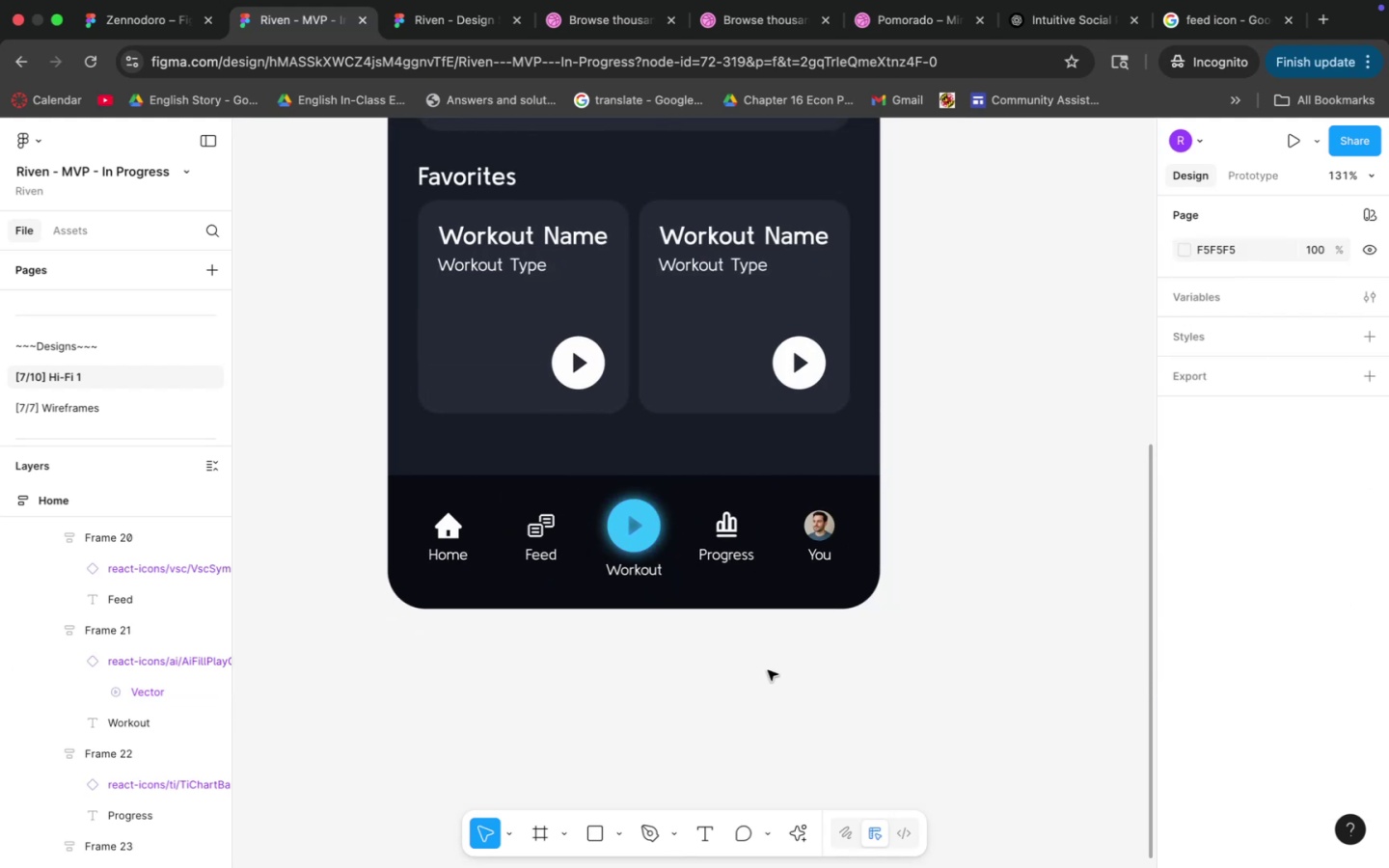 
hold_key(key=CommandLeft, duration=1.53)
scroll: coordinate [705, 671], scroll_direction: down, amount: 11.0
 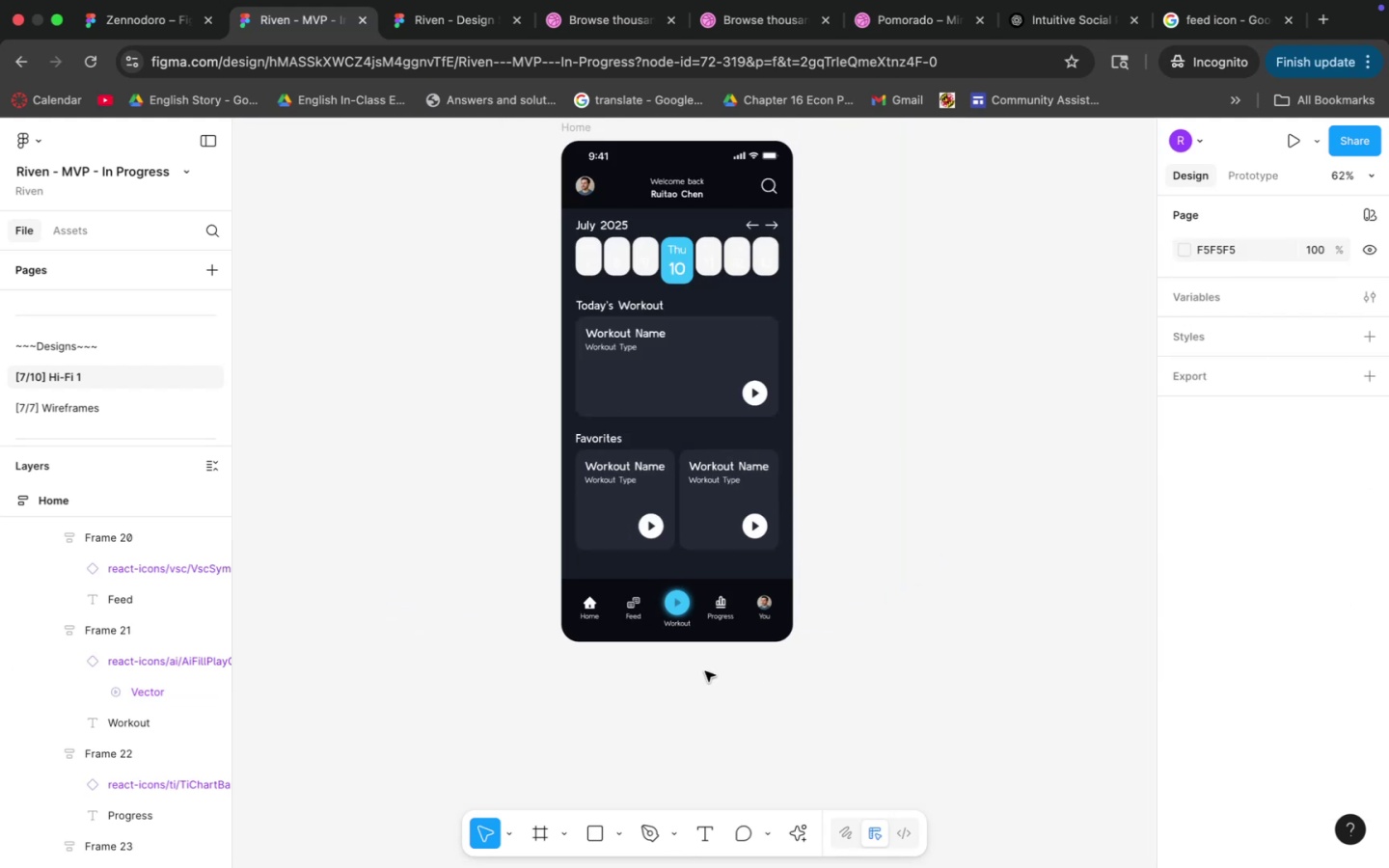 
hold_key(key=Space, duration=0.44)
 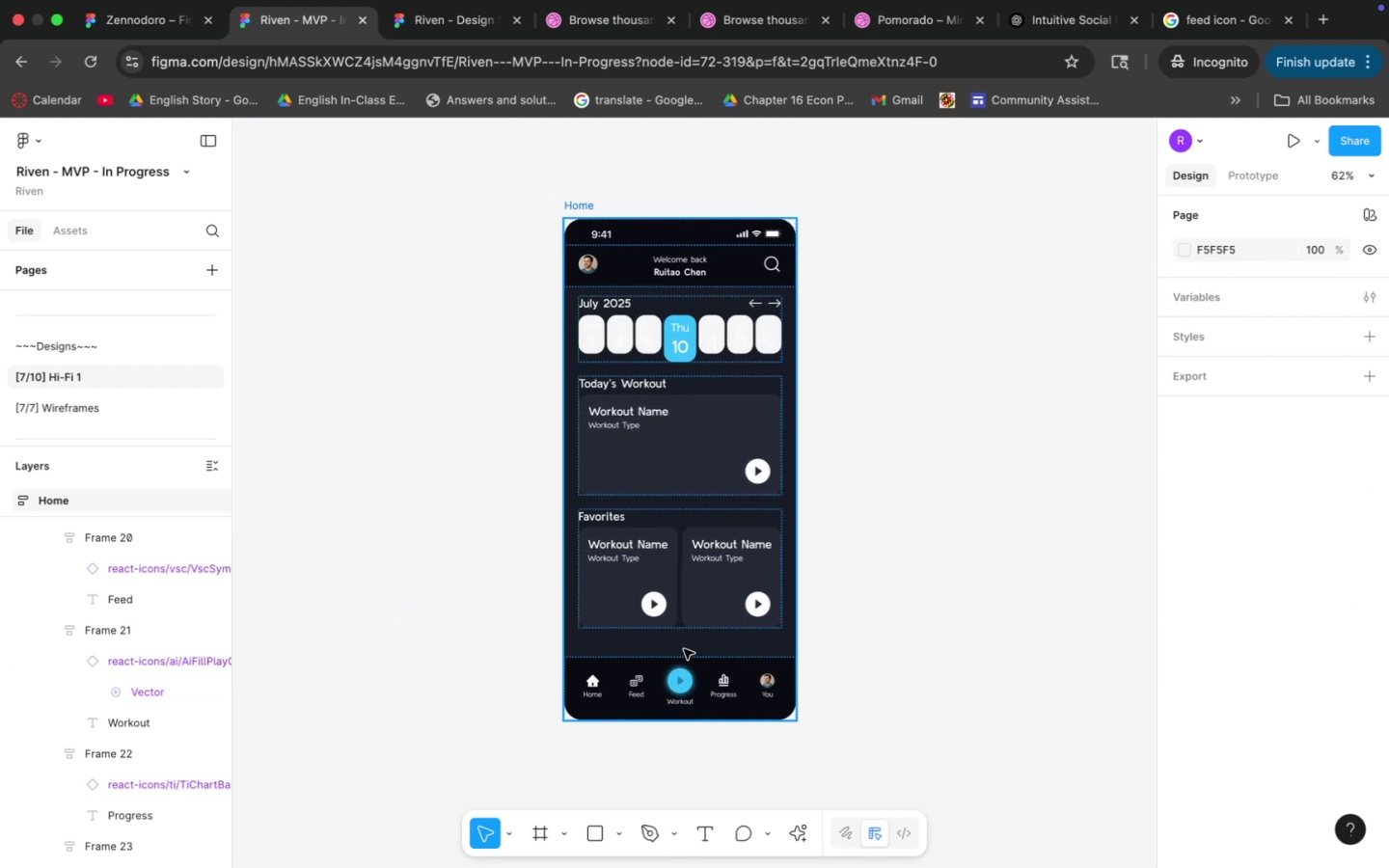 
left_click_drag(start_coordinate=[858, 533], to_coordinate=[860, 611])
 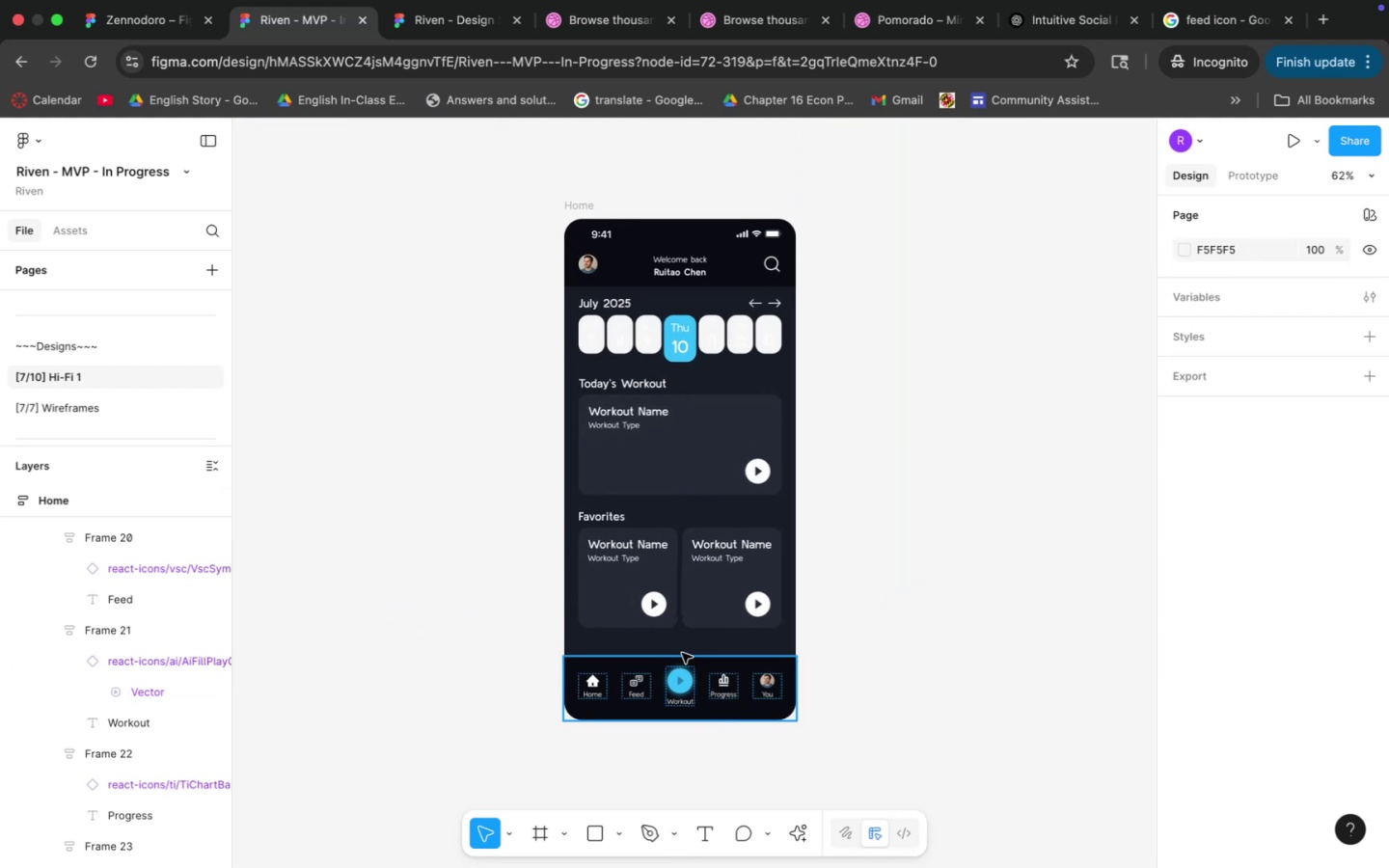 
hold_key(key=CommandLeft, duration=0.88)
scroll: coordinate [685, 645], scroll_direction: up, amount: 13.0
 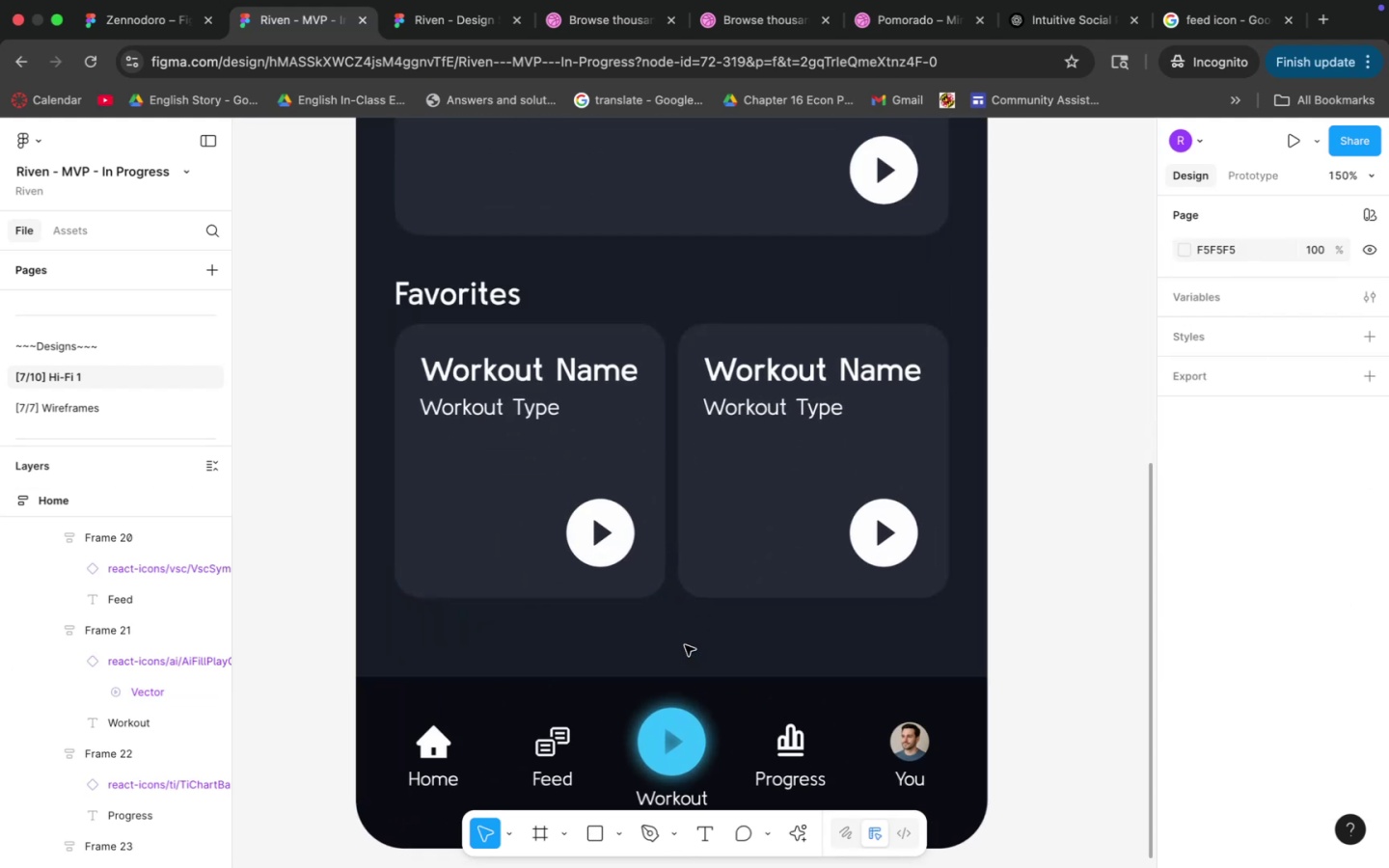 
hold_key(key=Space, duration=0.55)
 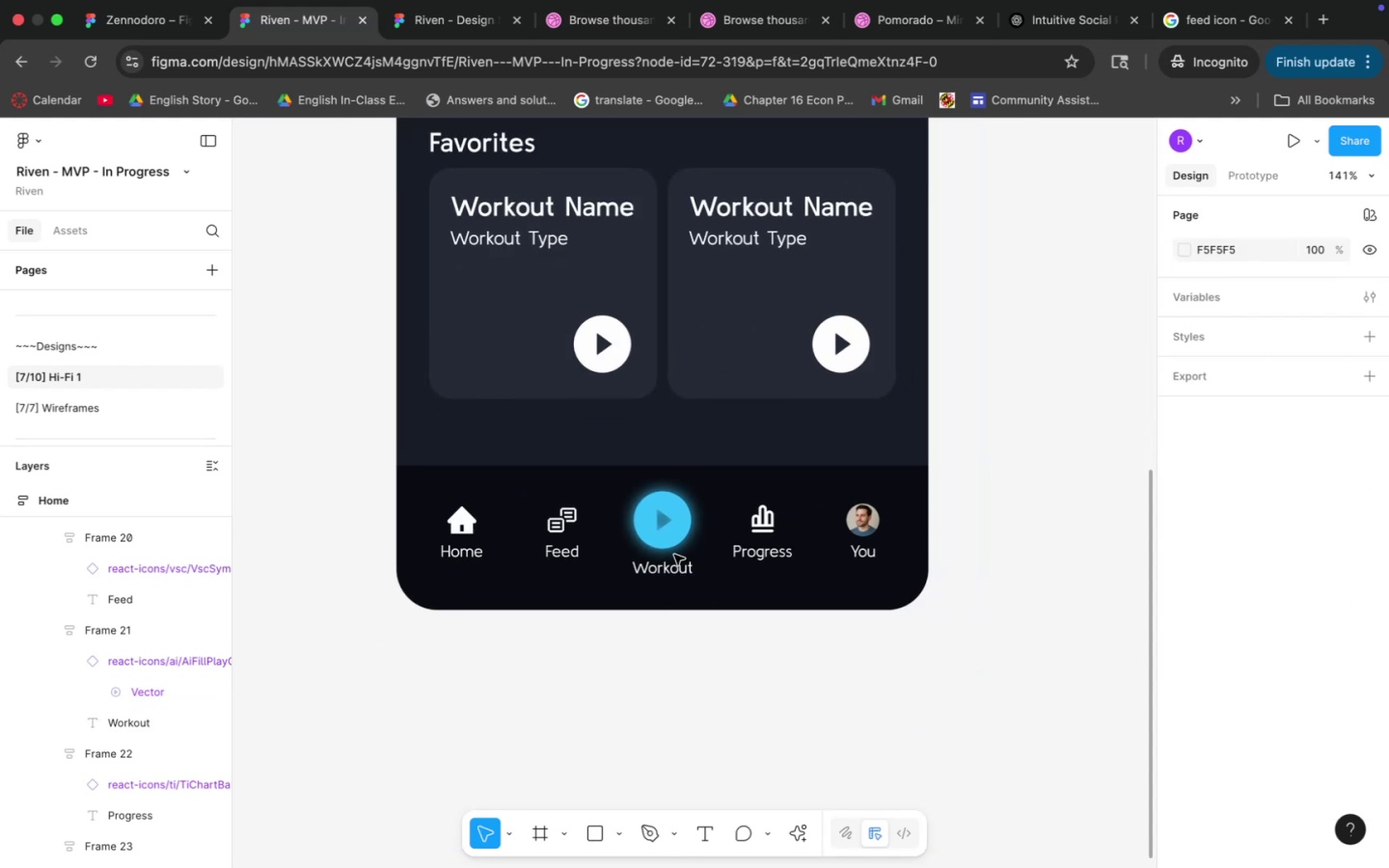 
left_click_drag(start_coordinate=[680, 648], to_coordinate=[669, 419])
 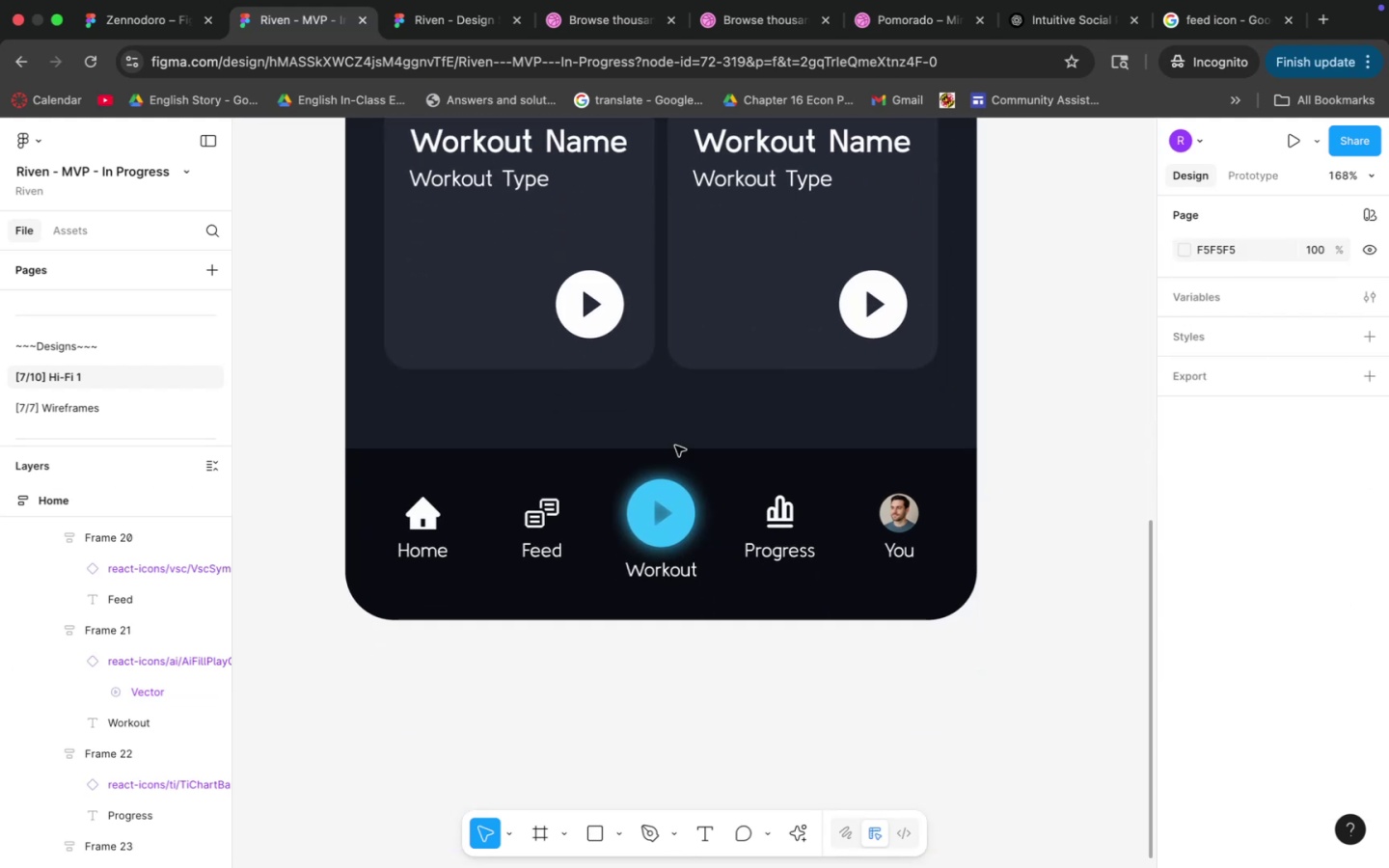 
hold_key(key=CommandLeft, duration=0.85)
scroll: coordinate [679, 552], scroll_direction: up, amount: 20.0
 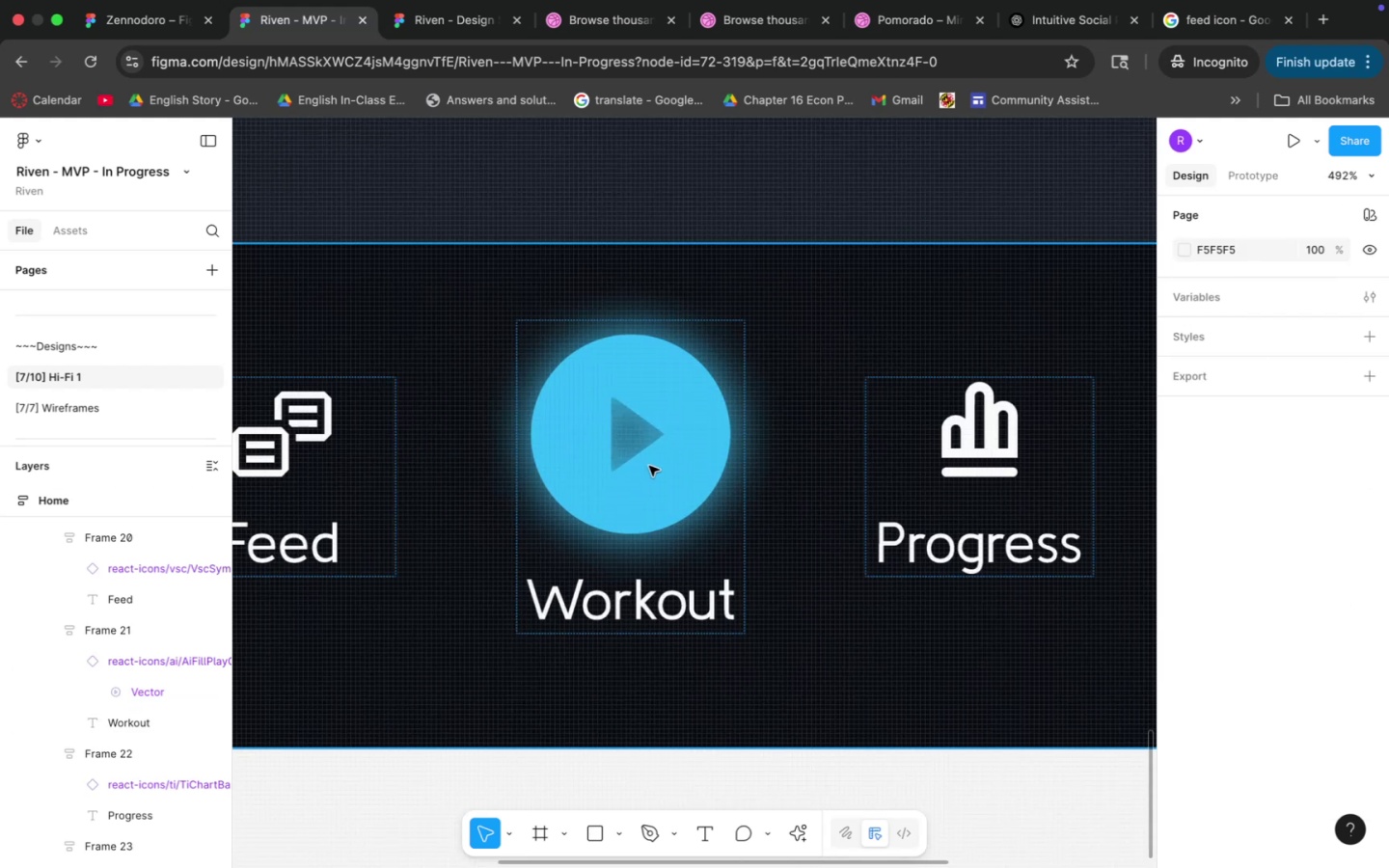 
double_click([649, 466])
 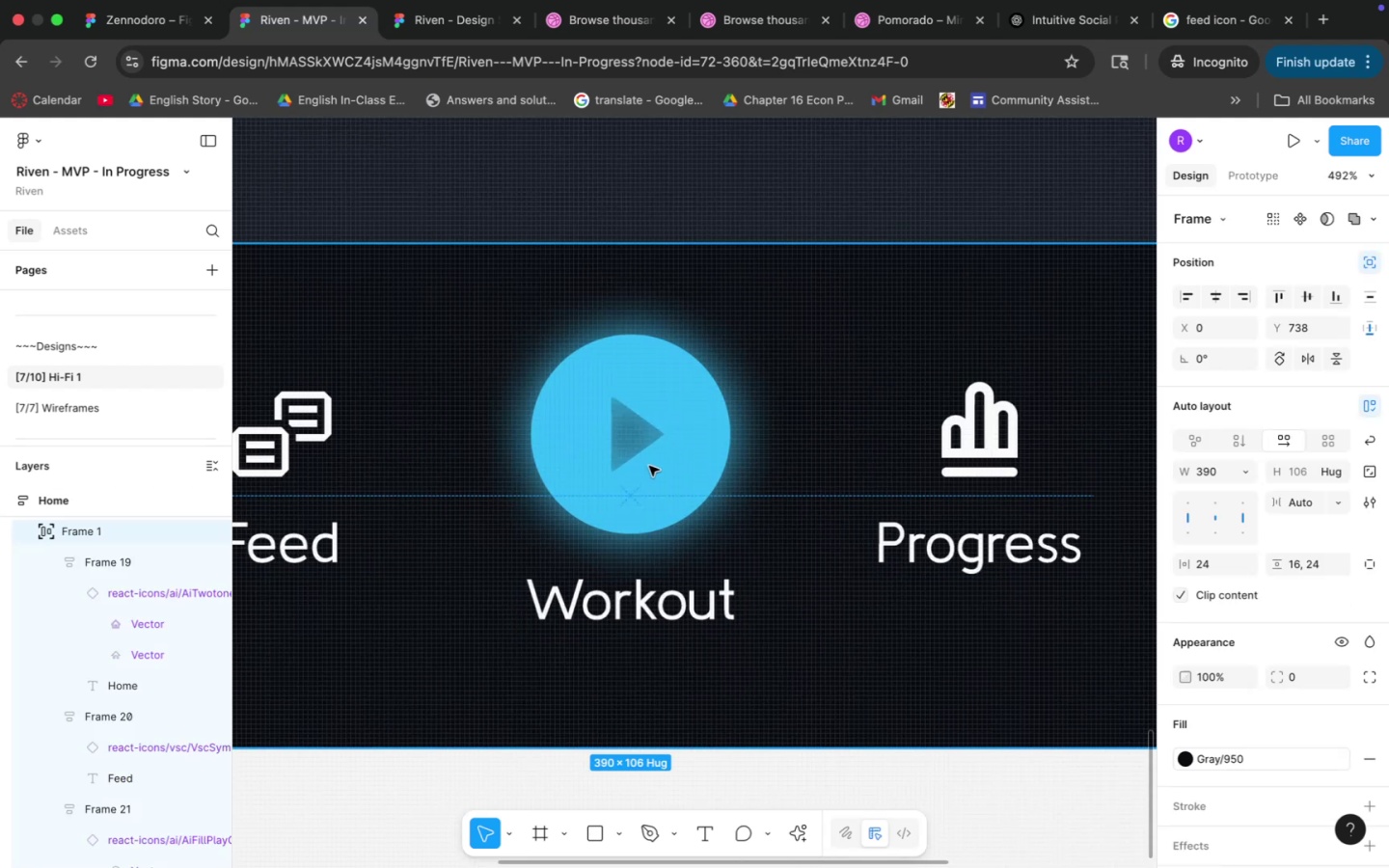 
triple_click([649, 466])
 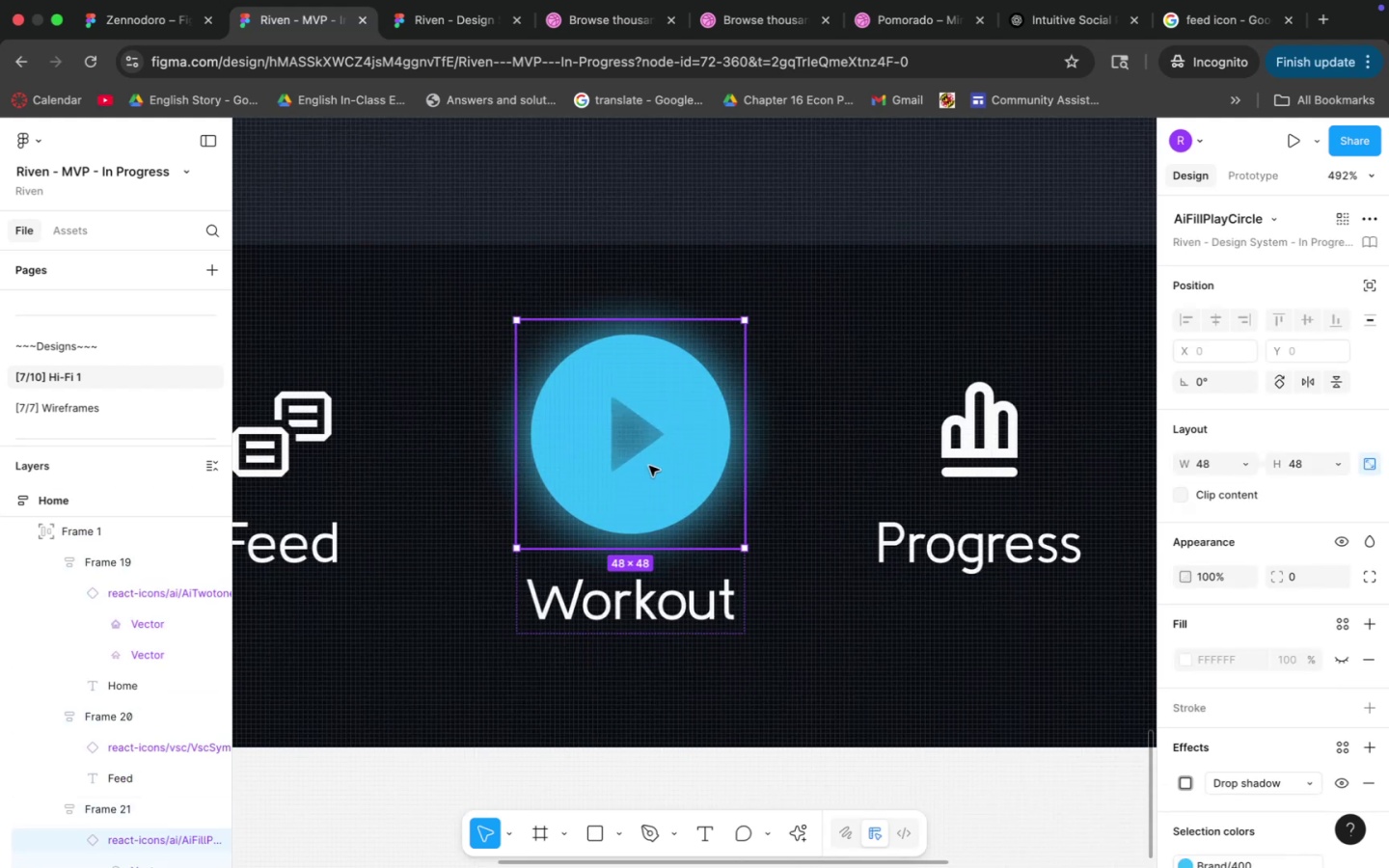 
left_click([649, 466])
 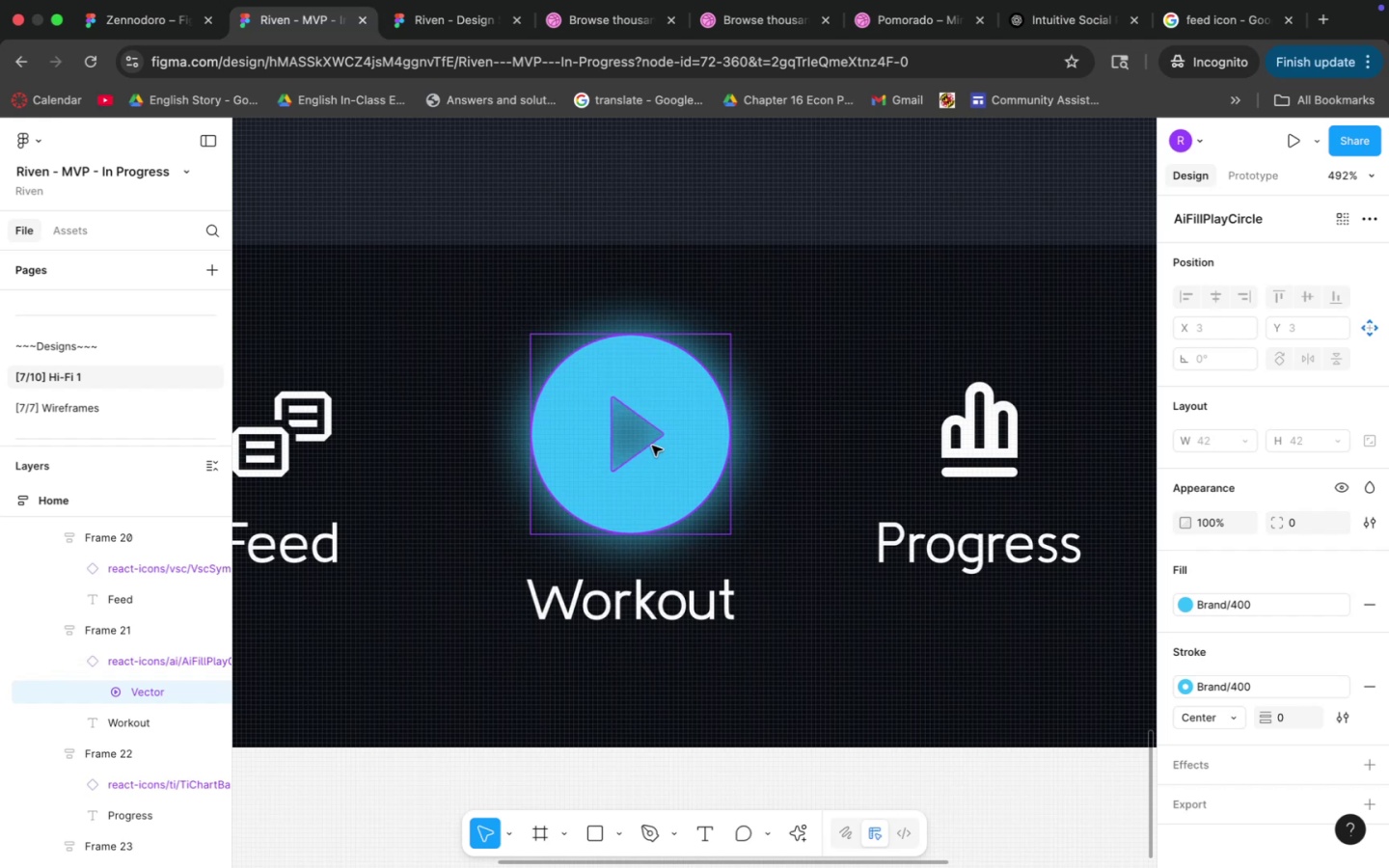 
double_click([633, 447])
 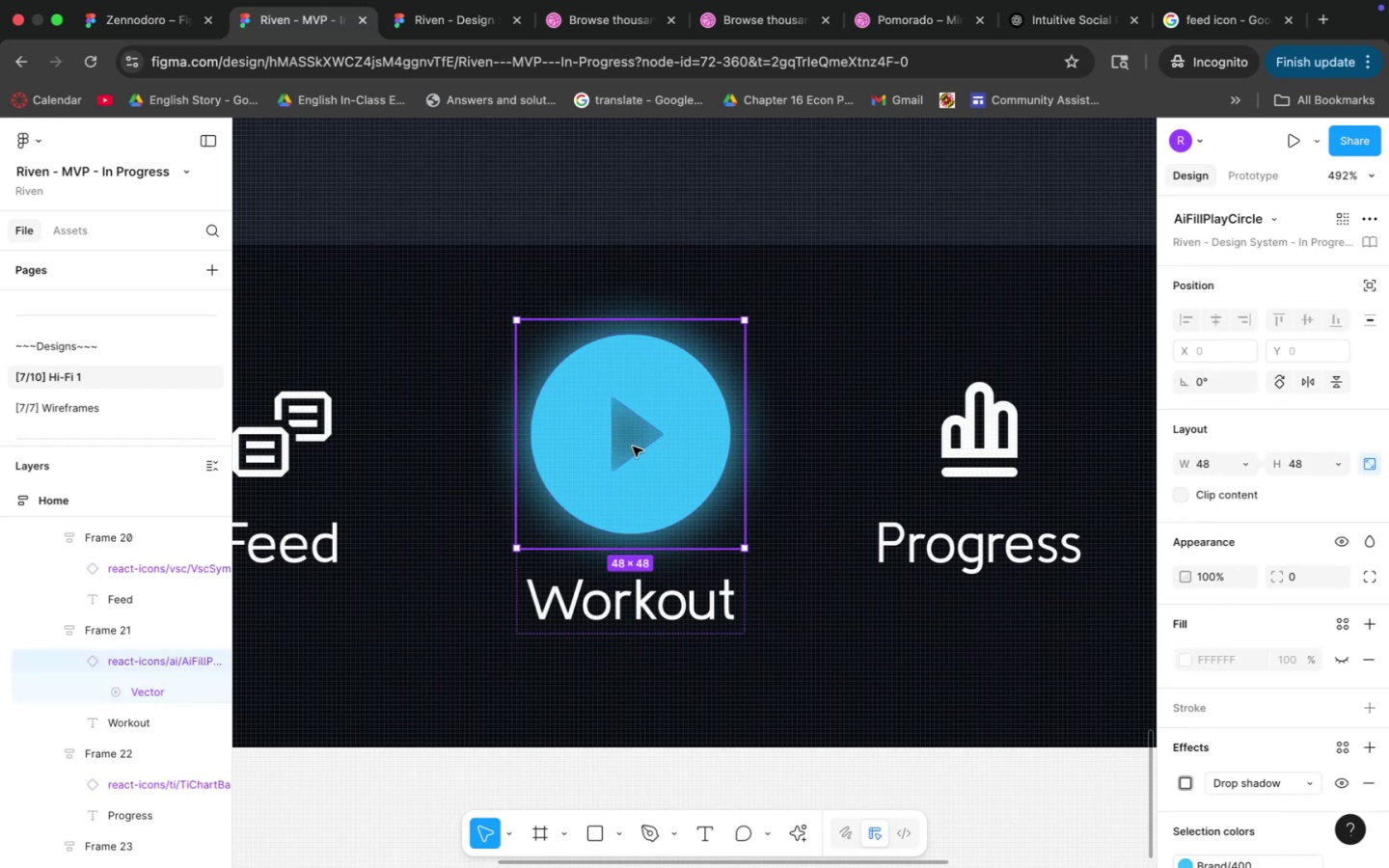 
left_click([632, 440])
 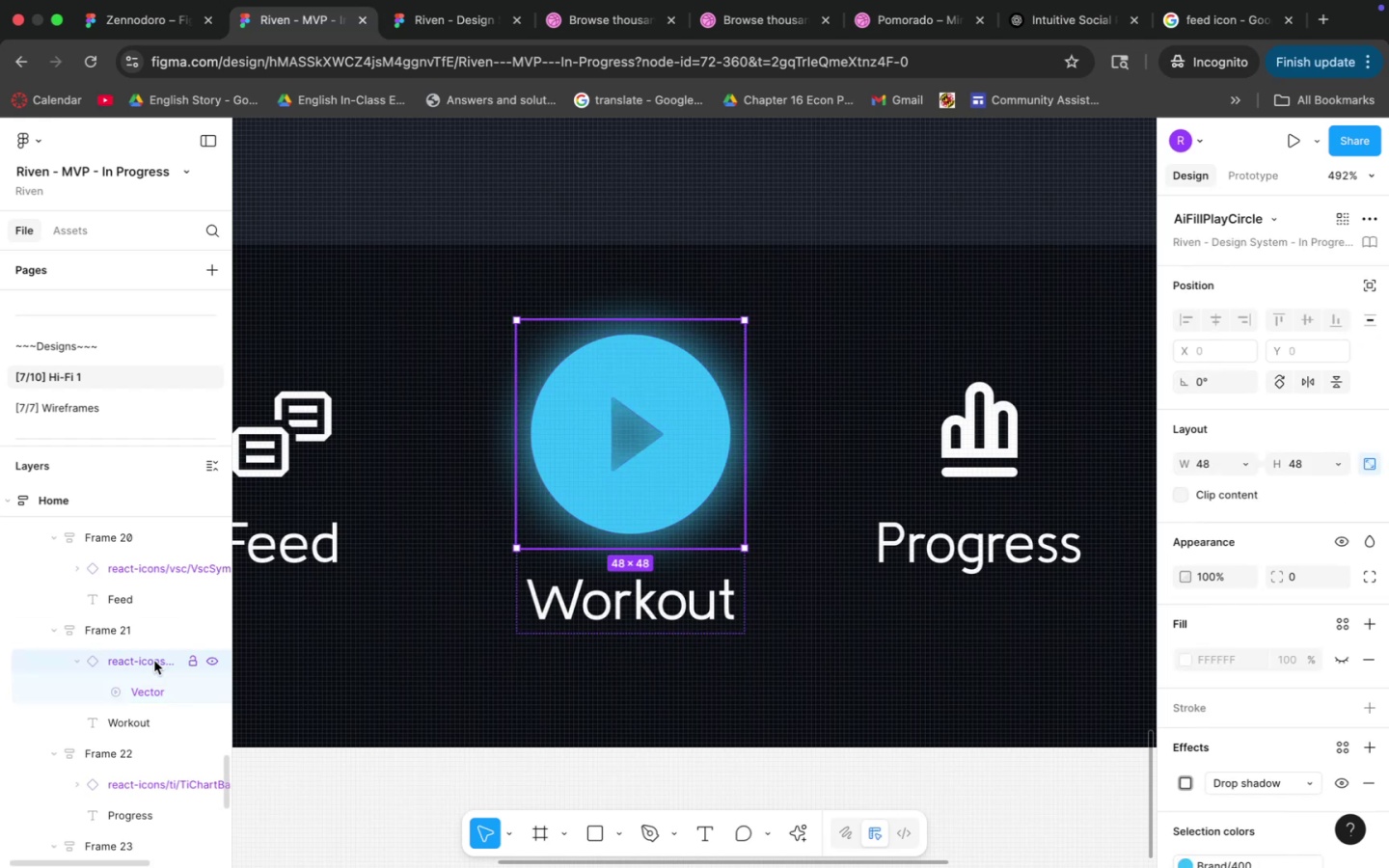 
left_click([148, 687])
 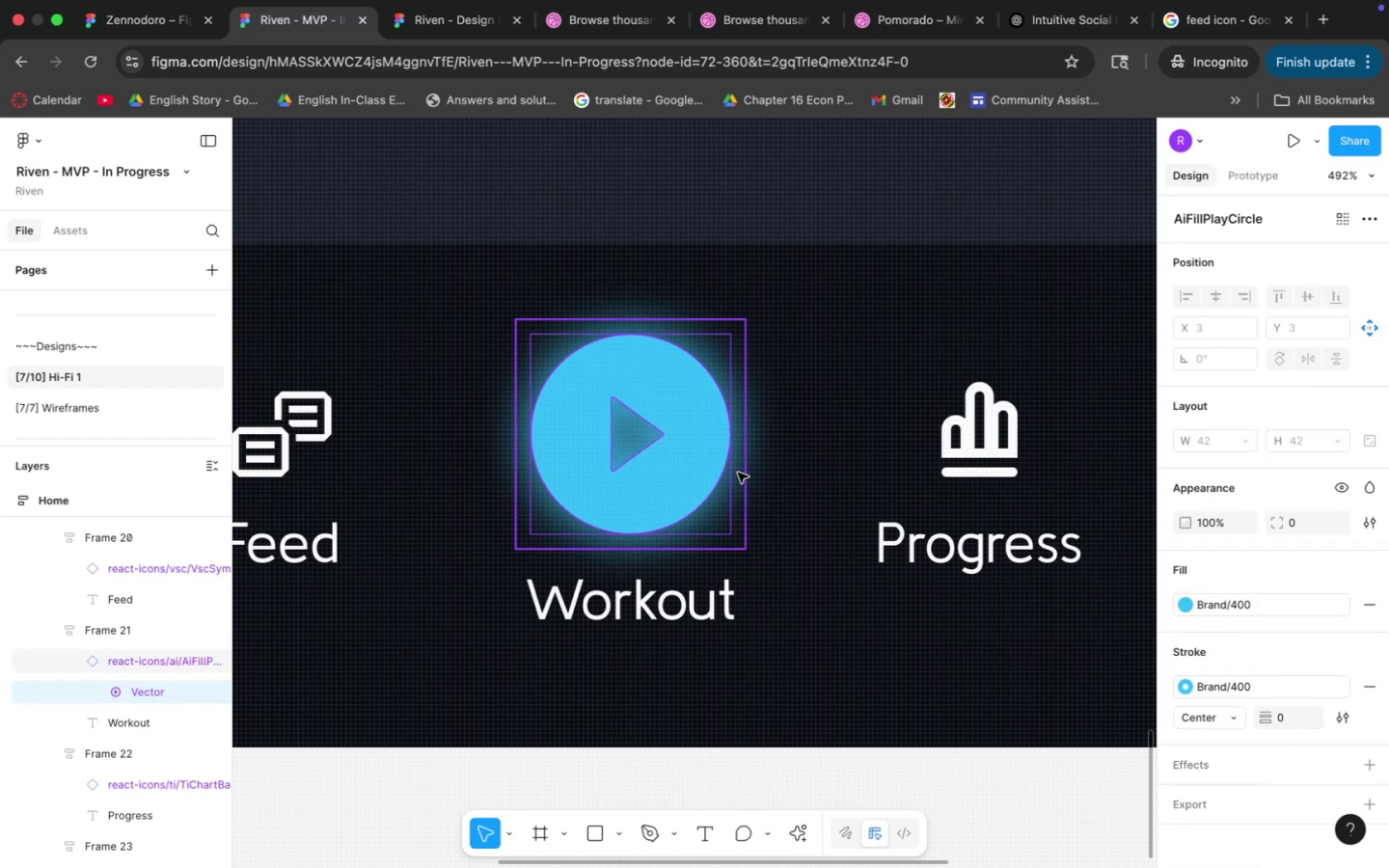 
wait(7.34)
 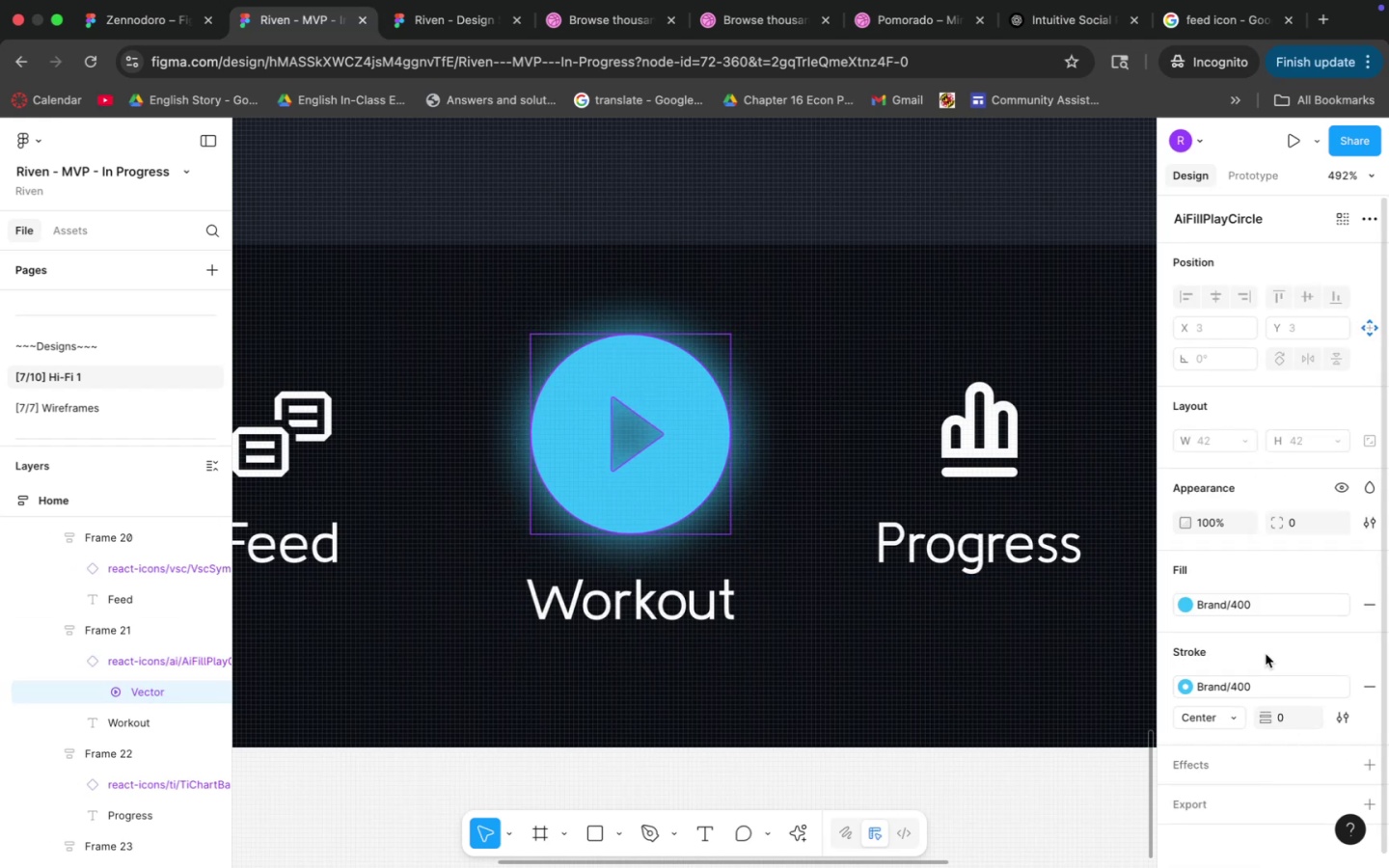 
hold_key(key=Space, duration=0.44)
 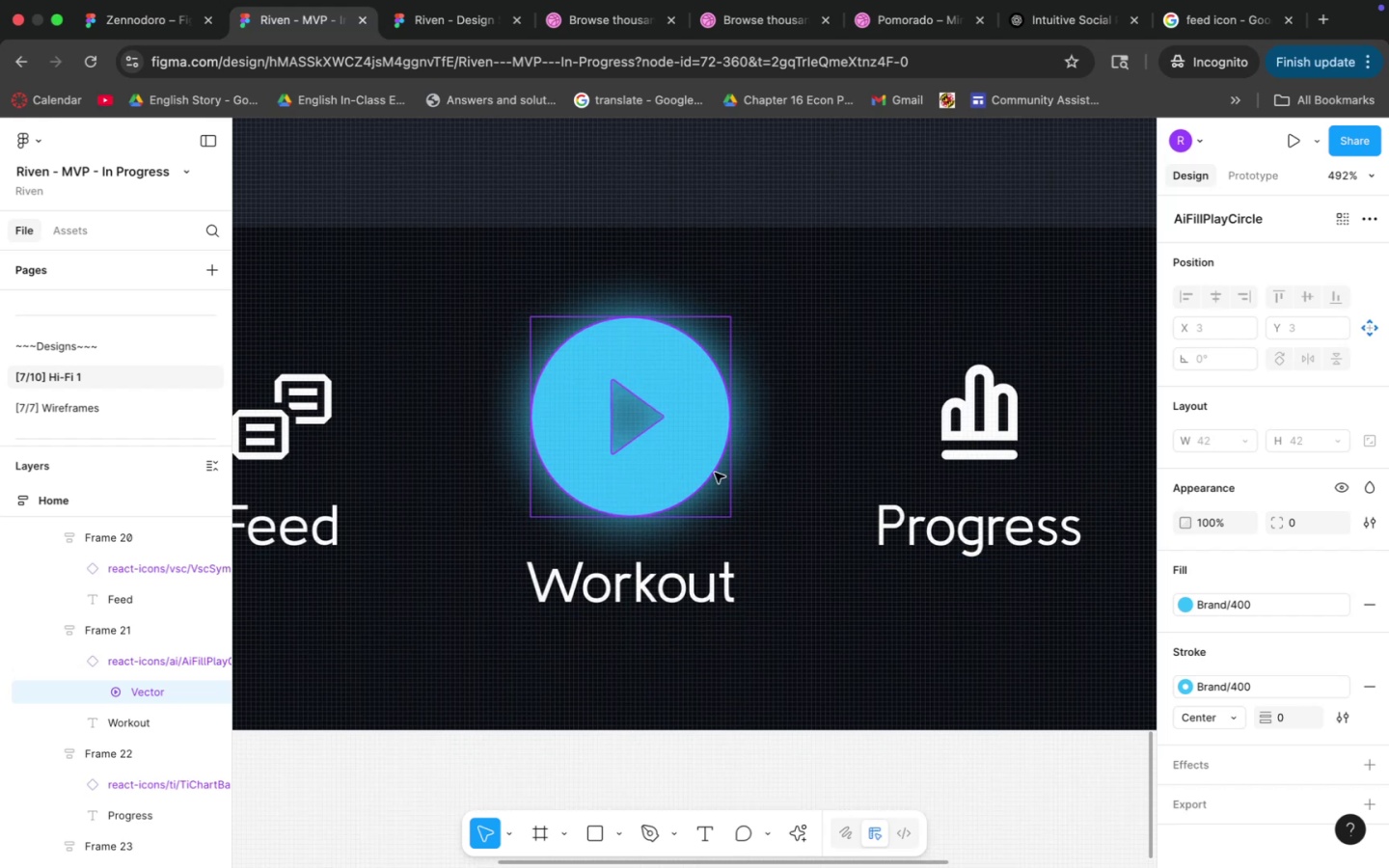 
scroll: coordinate [791, 515], scroll_direction: down, amount: 2.0
 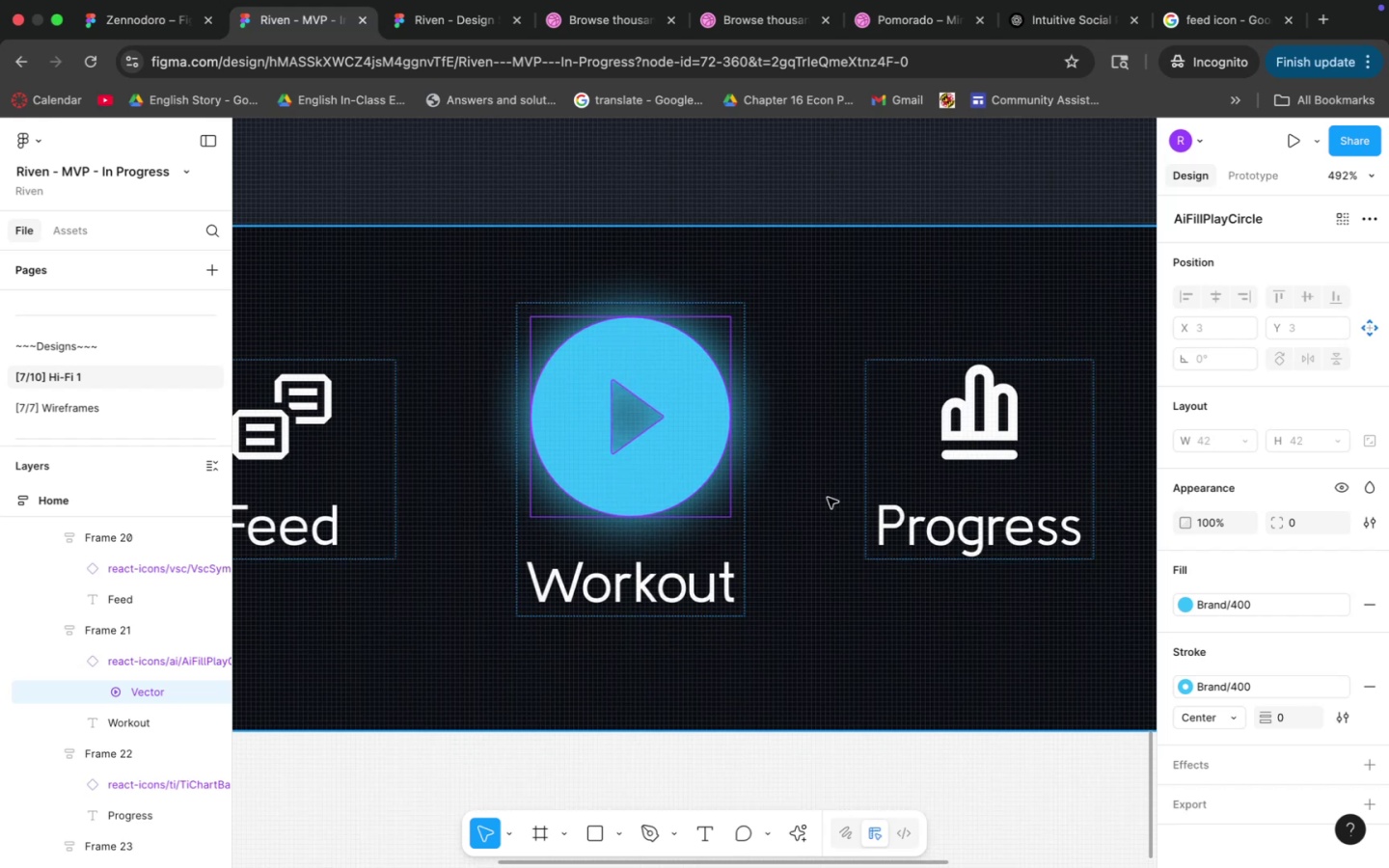 
key(Space)
 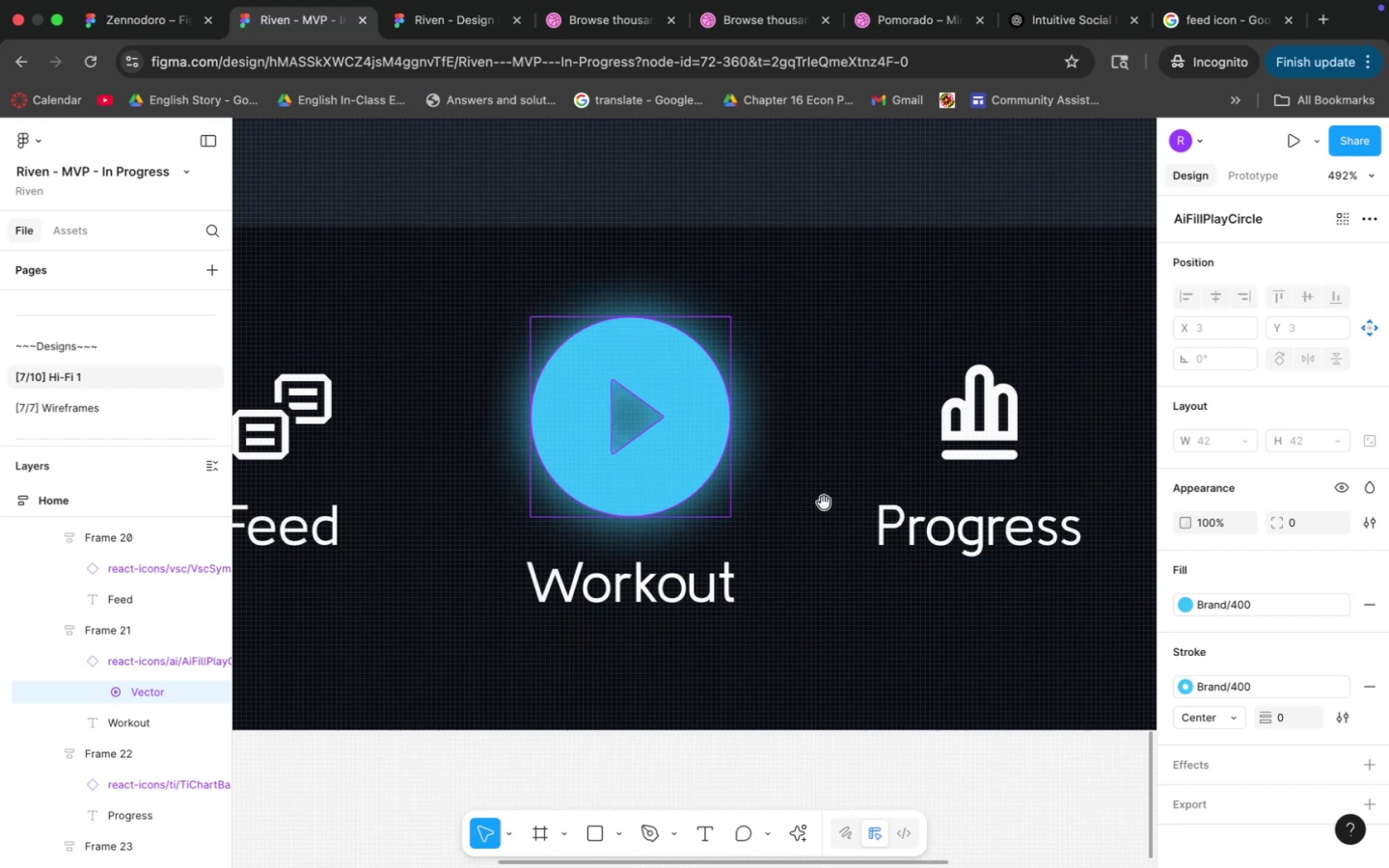 
scroll: coordinate [823, 502], scroll_direction: down, amount: 16.0
 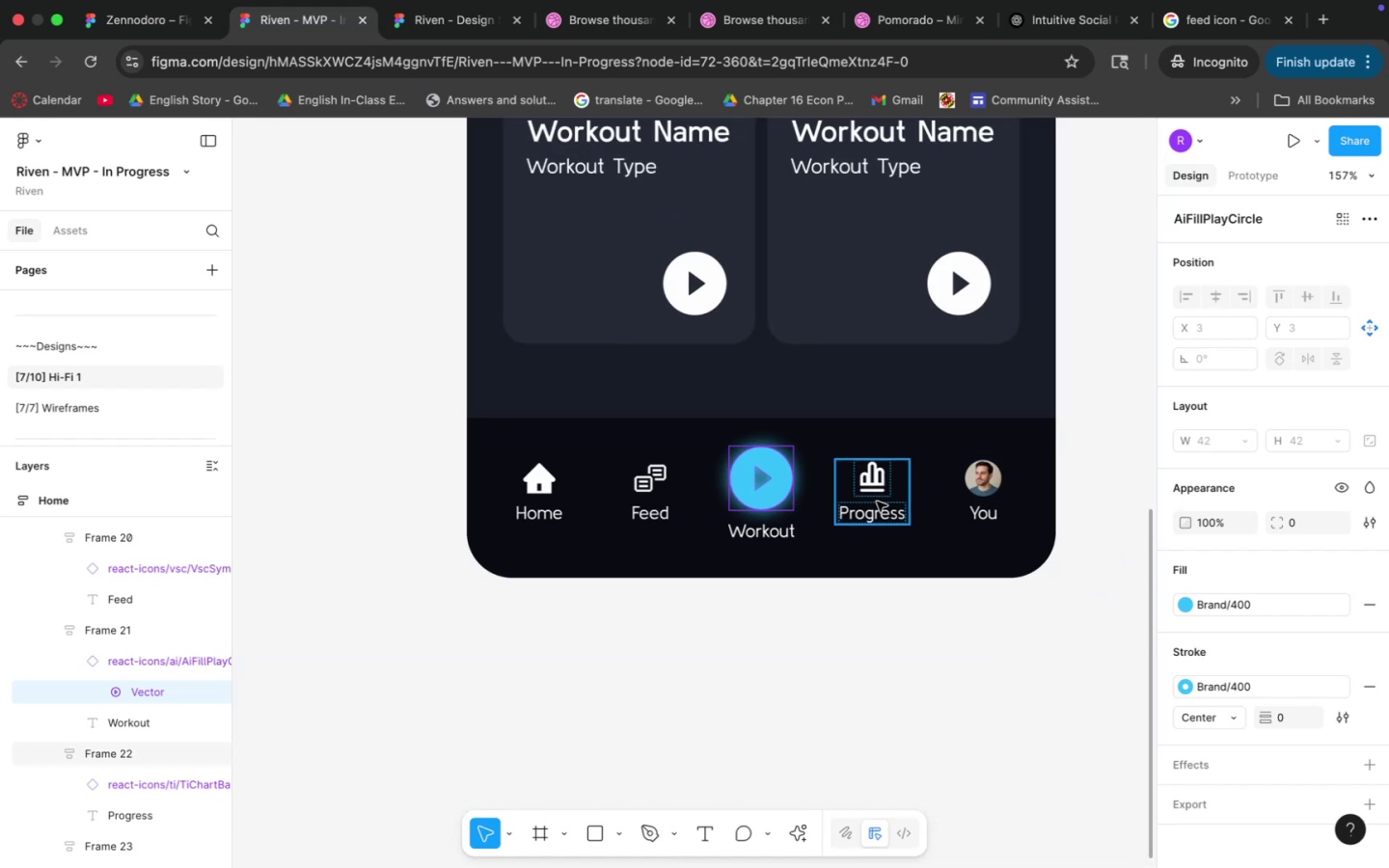 
hold_key(key=CommandLeft, duration=1.05)
 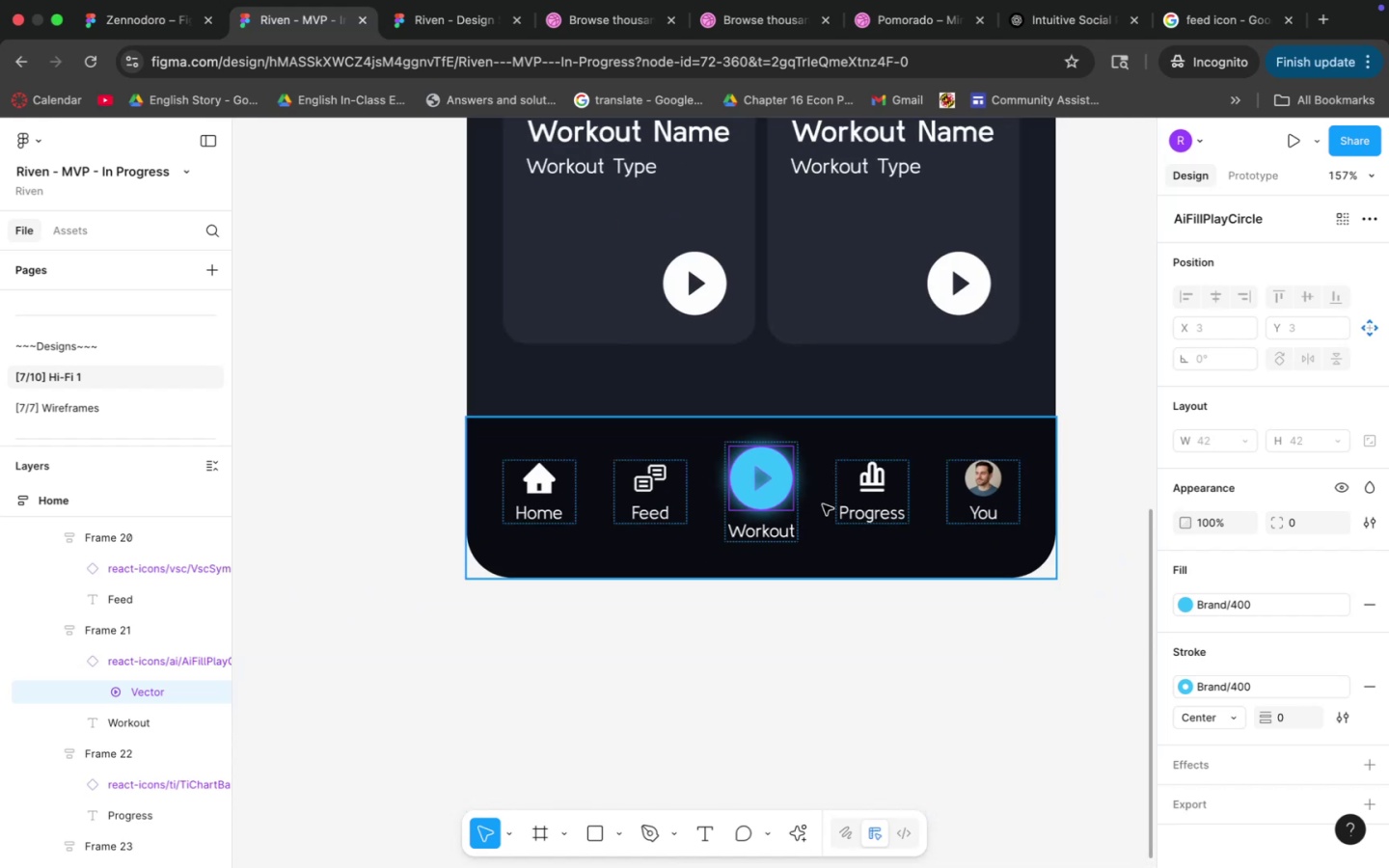 
hold_key(key=Space, duration=0.58)
 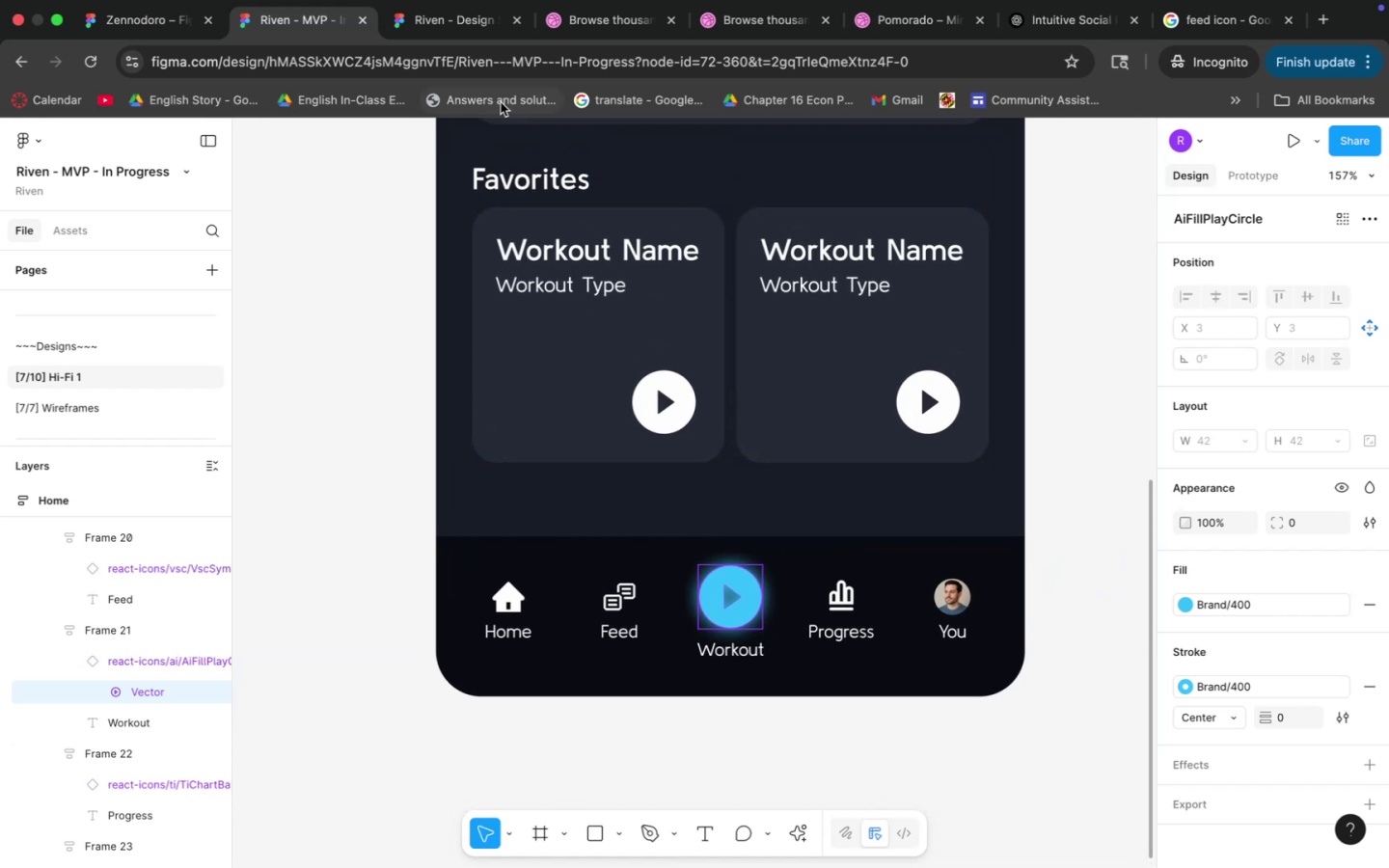 
left_click_drag(start_coordinate=[882, 489], to_coordinate=[851, 608])
 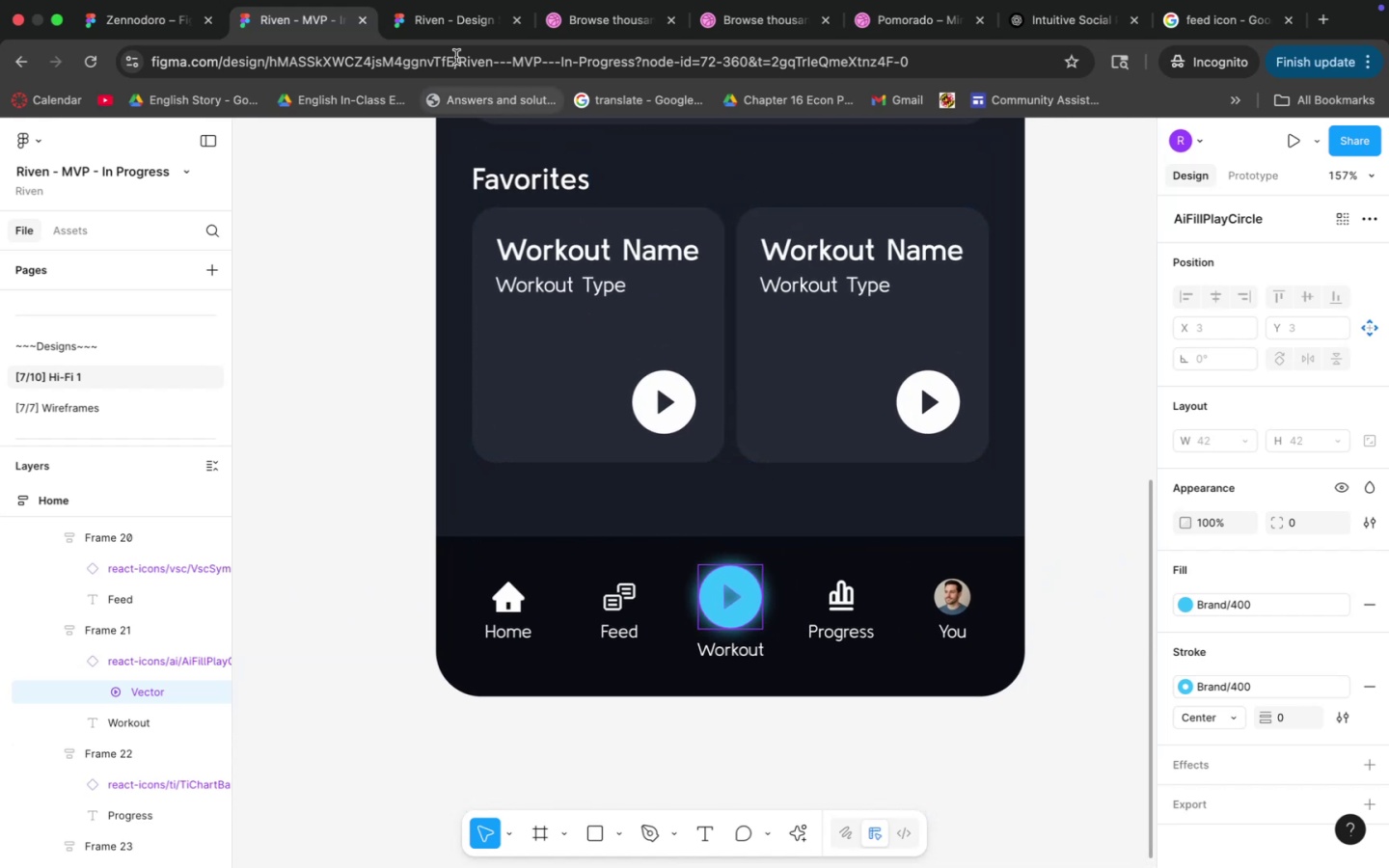 
left_click([428, 26])
 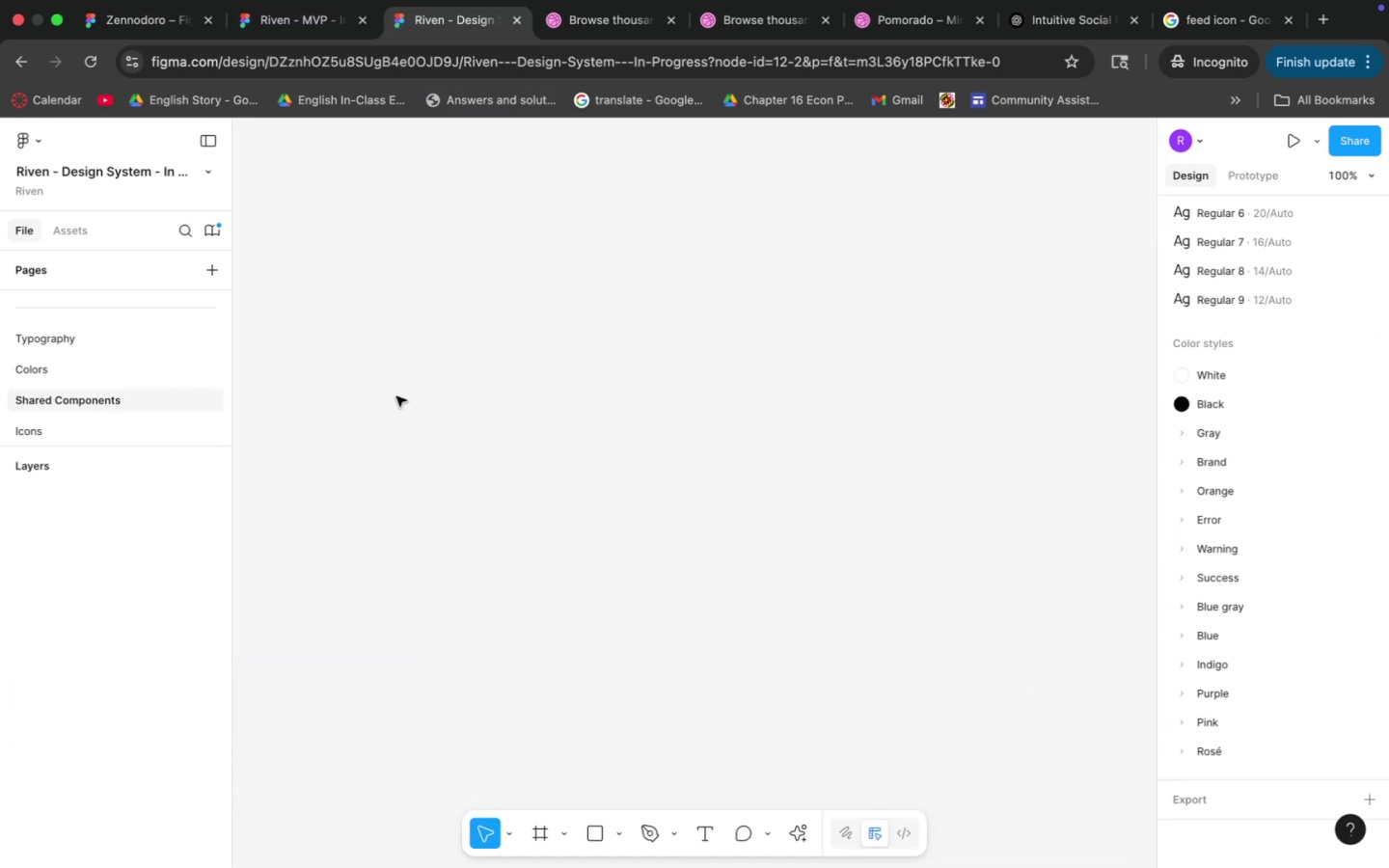 
left_click([537, 452])
 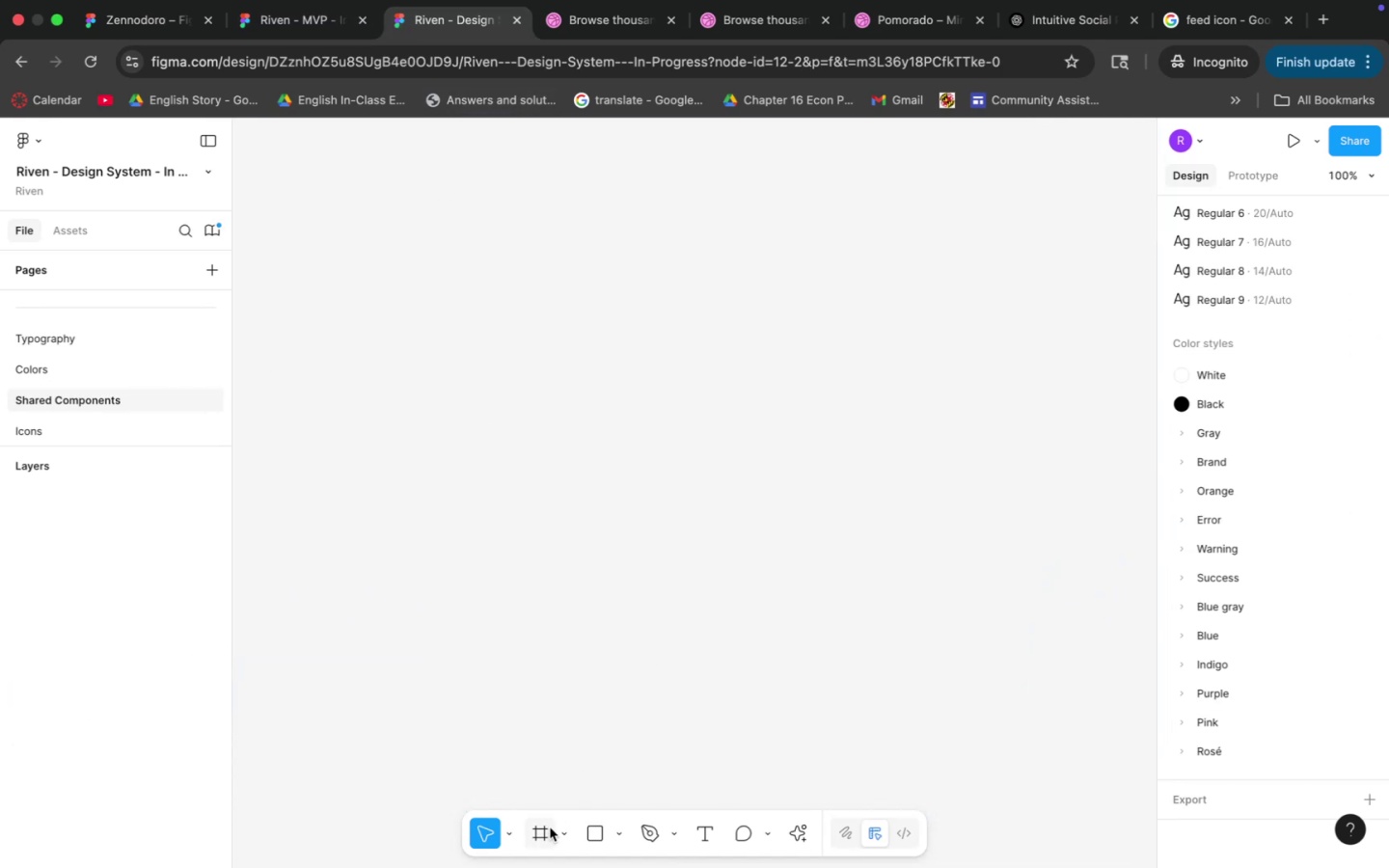 
left_click([550, 828])
 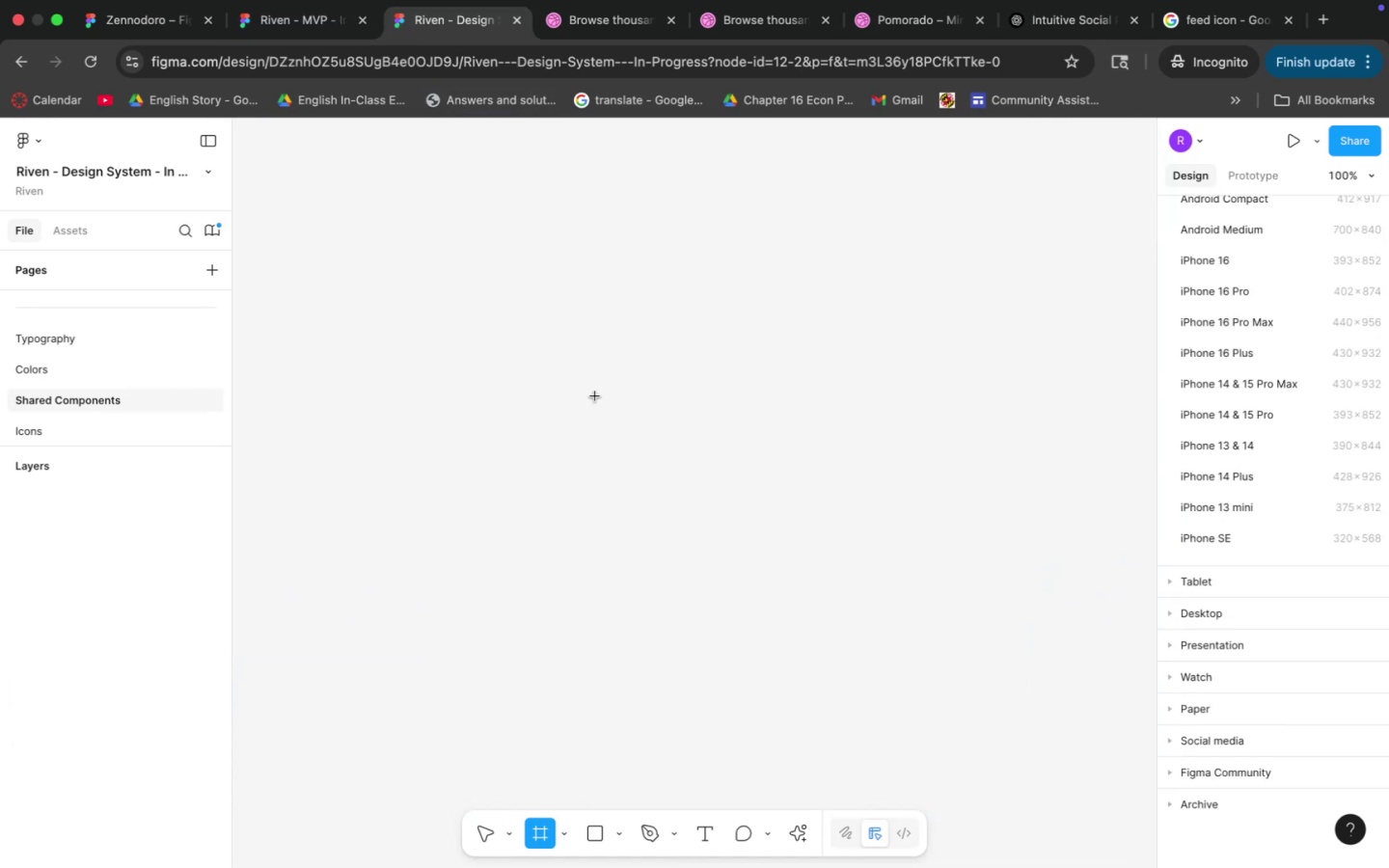 
left_click([598, 383])
 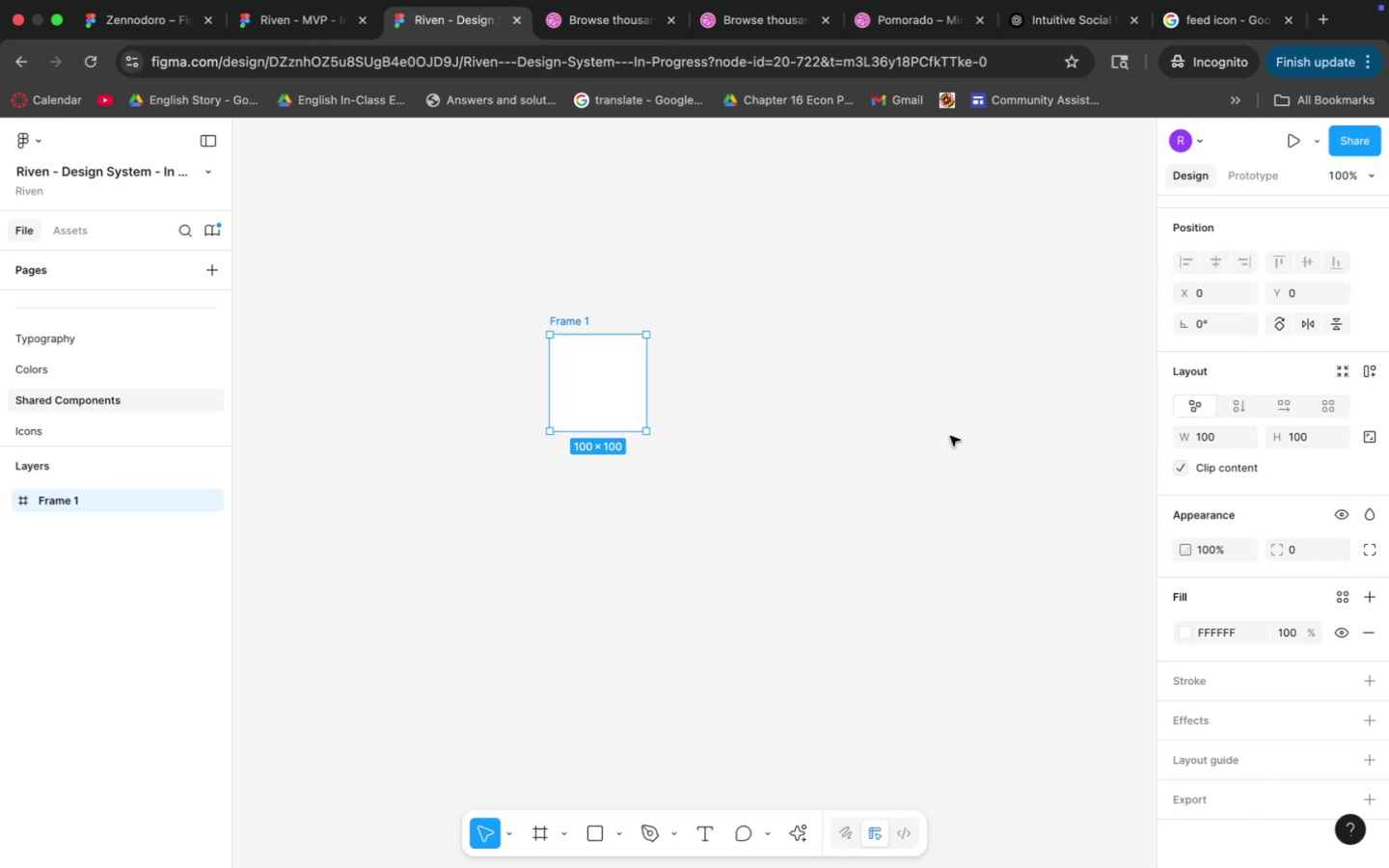 
left_click([1303, 549])
 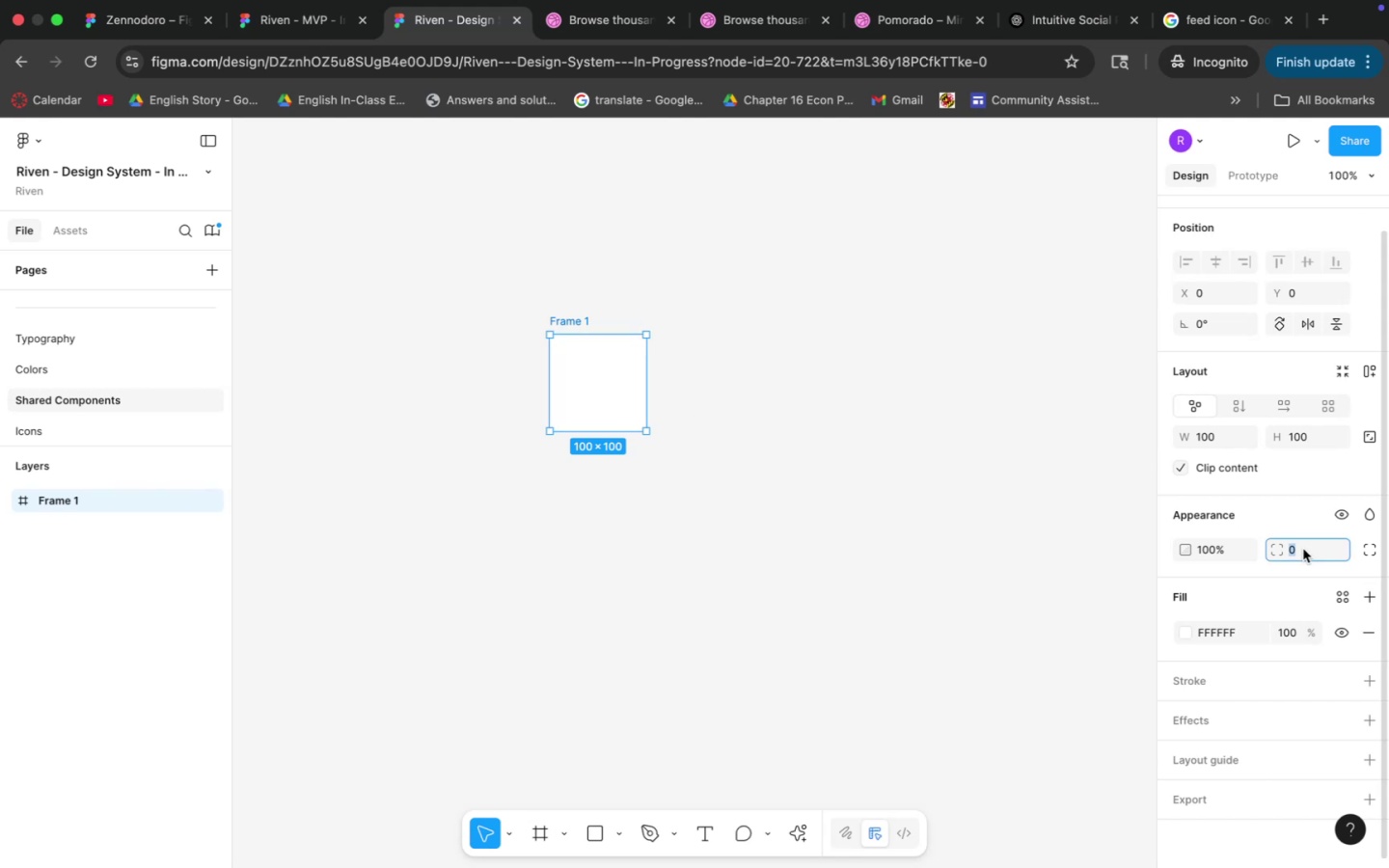 
type(100)
 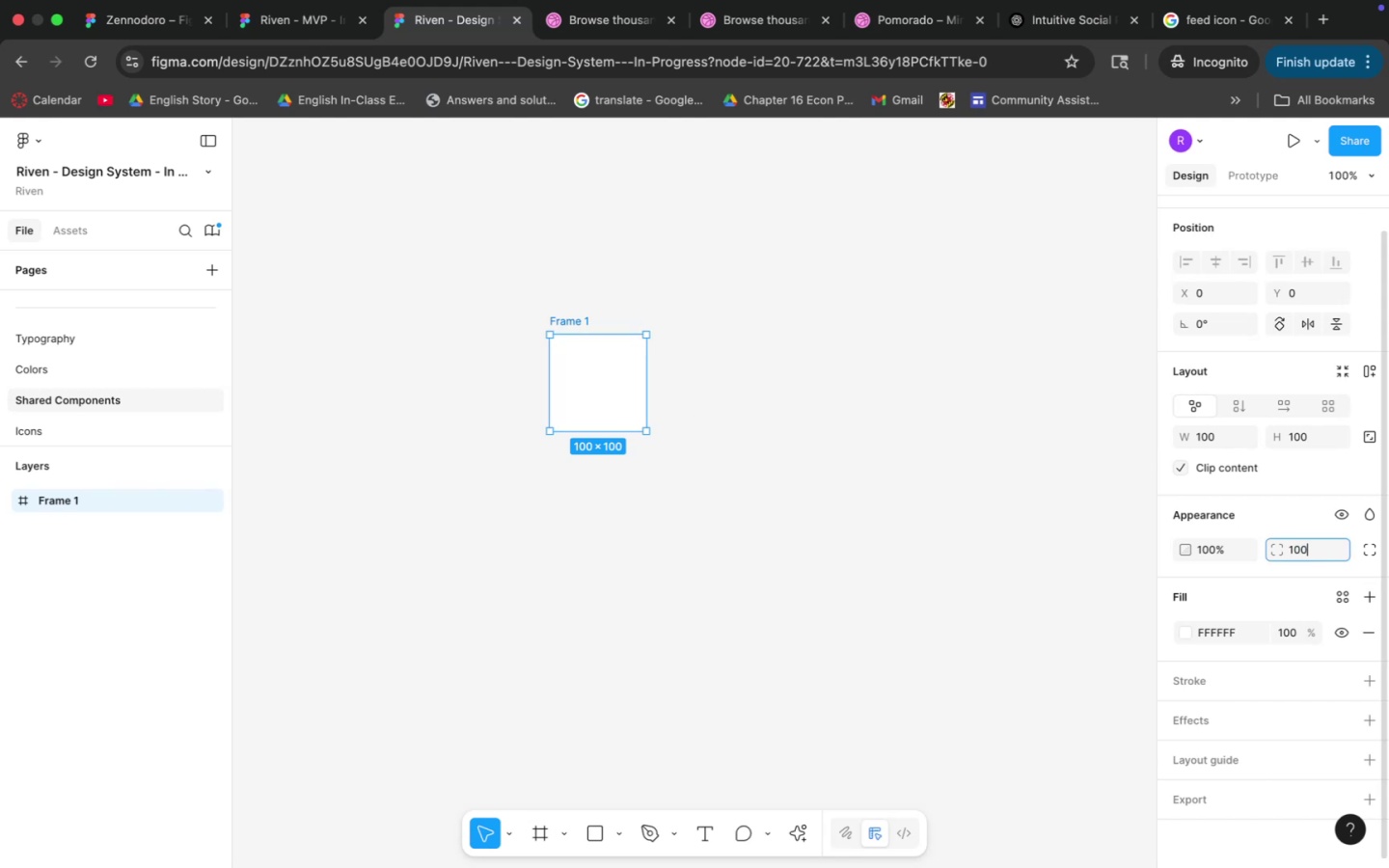 
key(Enter)
 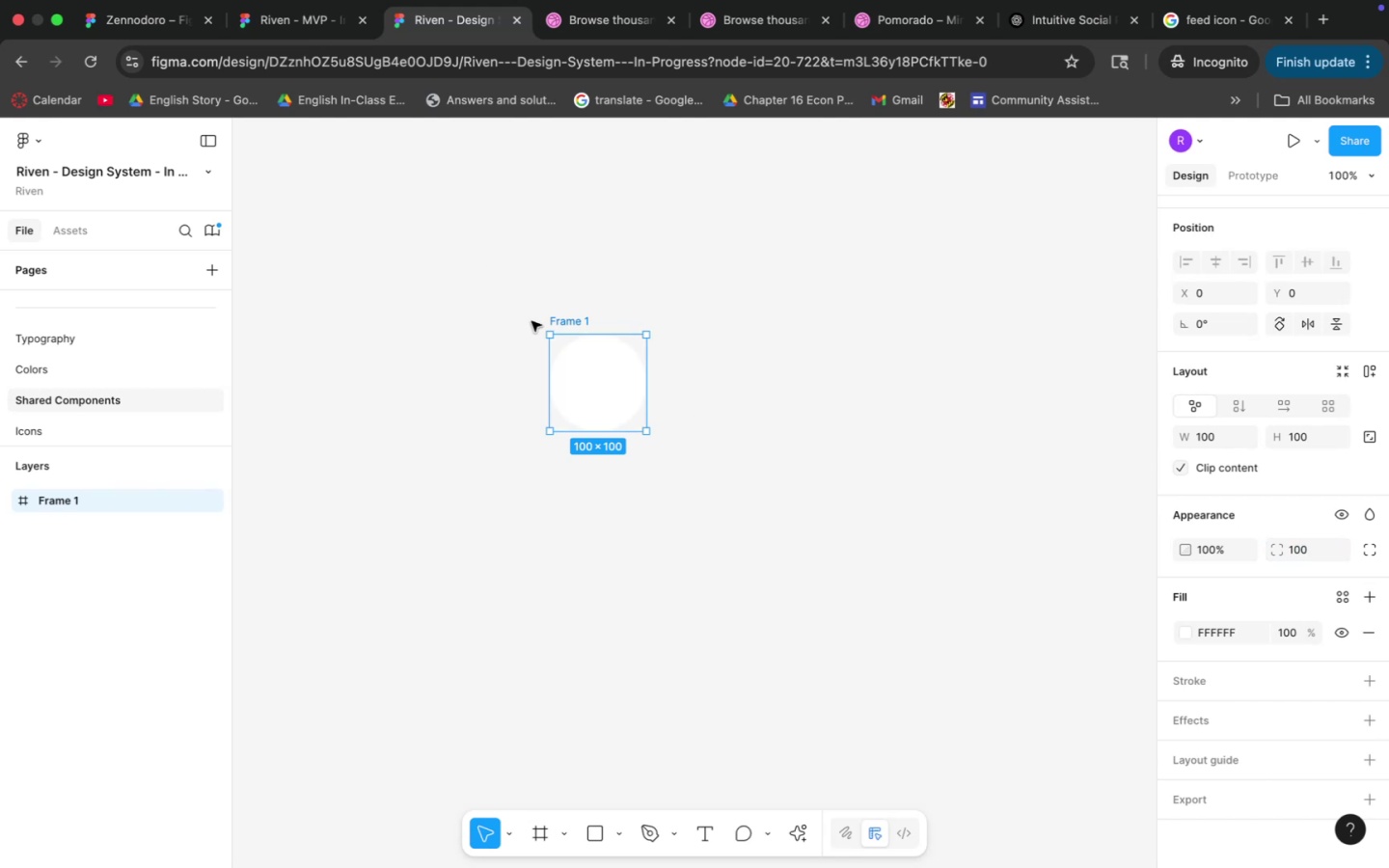 
left_click([774, 339])
 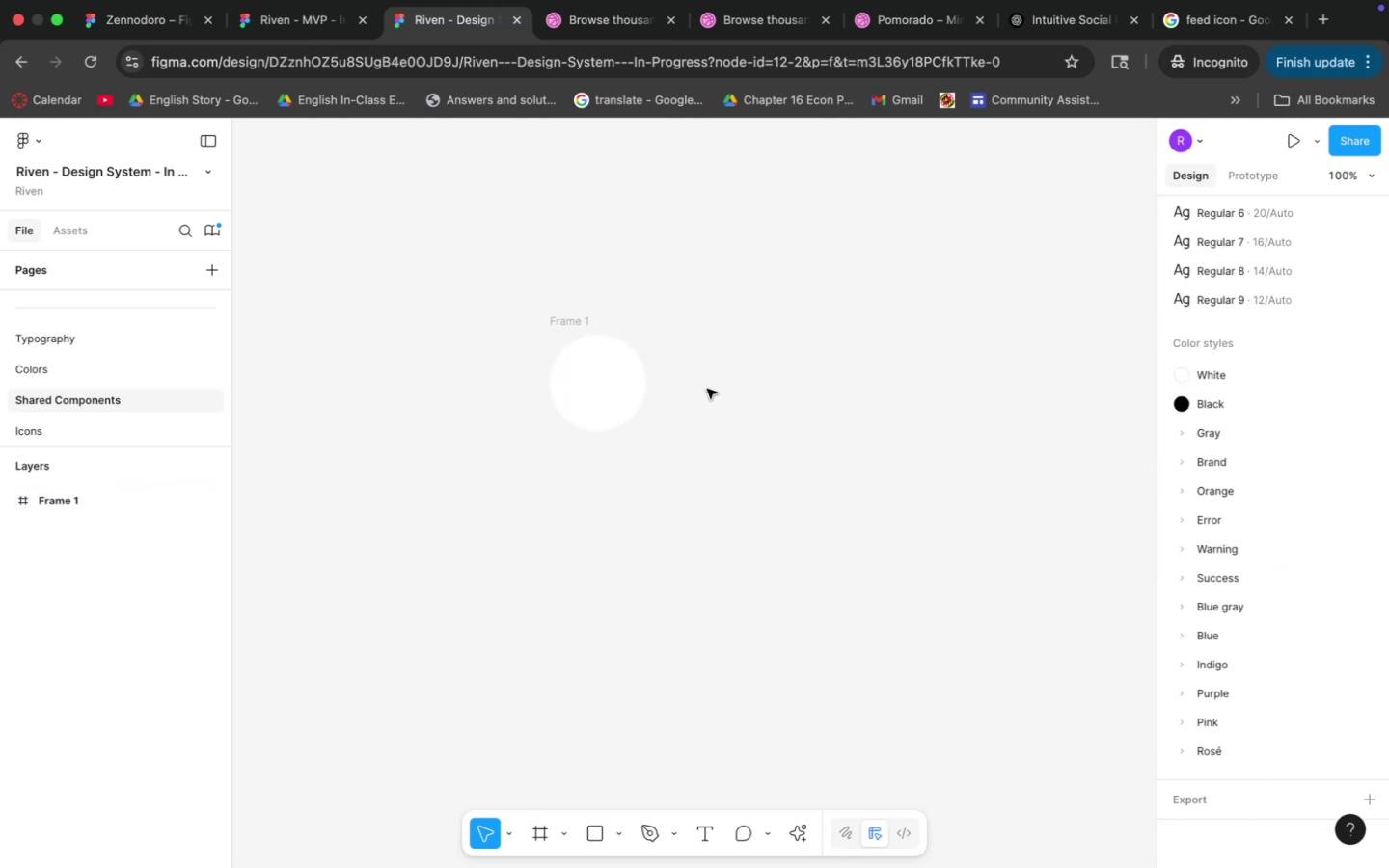 
hold_key(key=CommandLeft, duration=0.79)
scroll: coordinate [696, 397], scroll_direction: up, amount: 11.0
 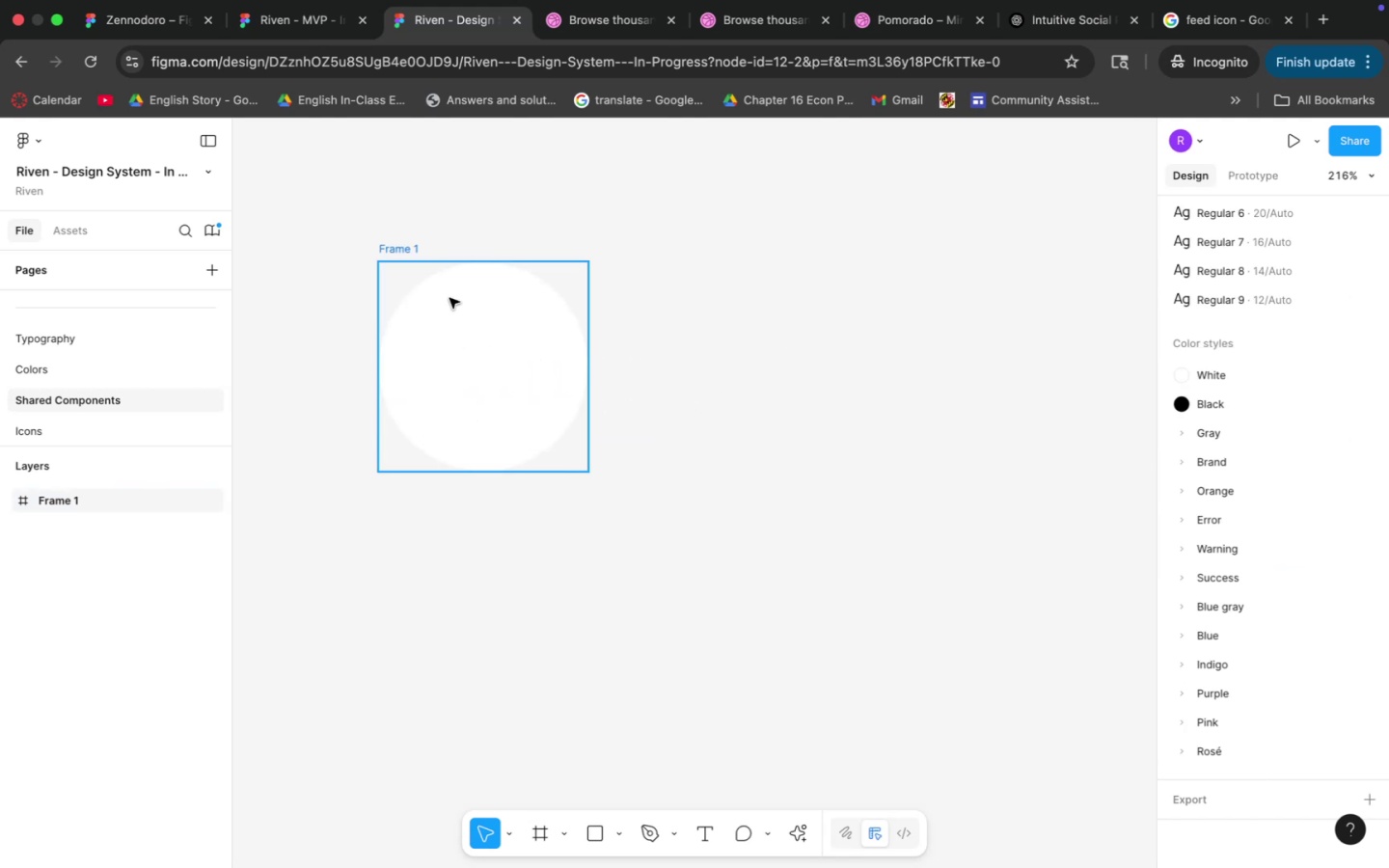 
left_click([423, 272])
 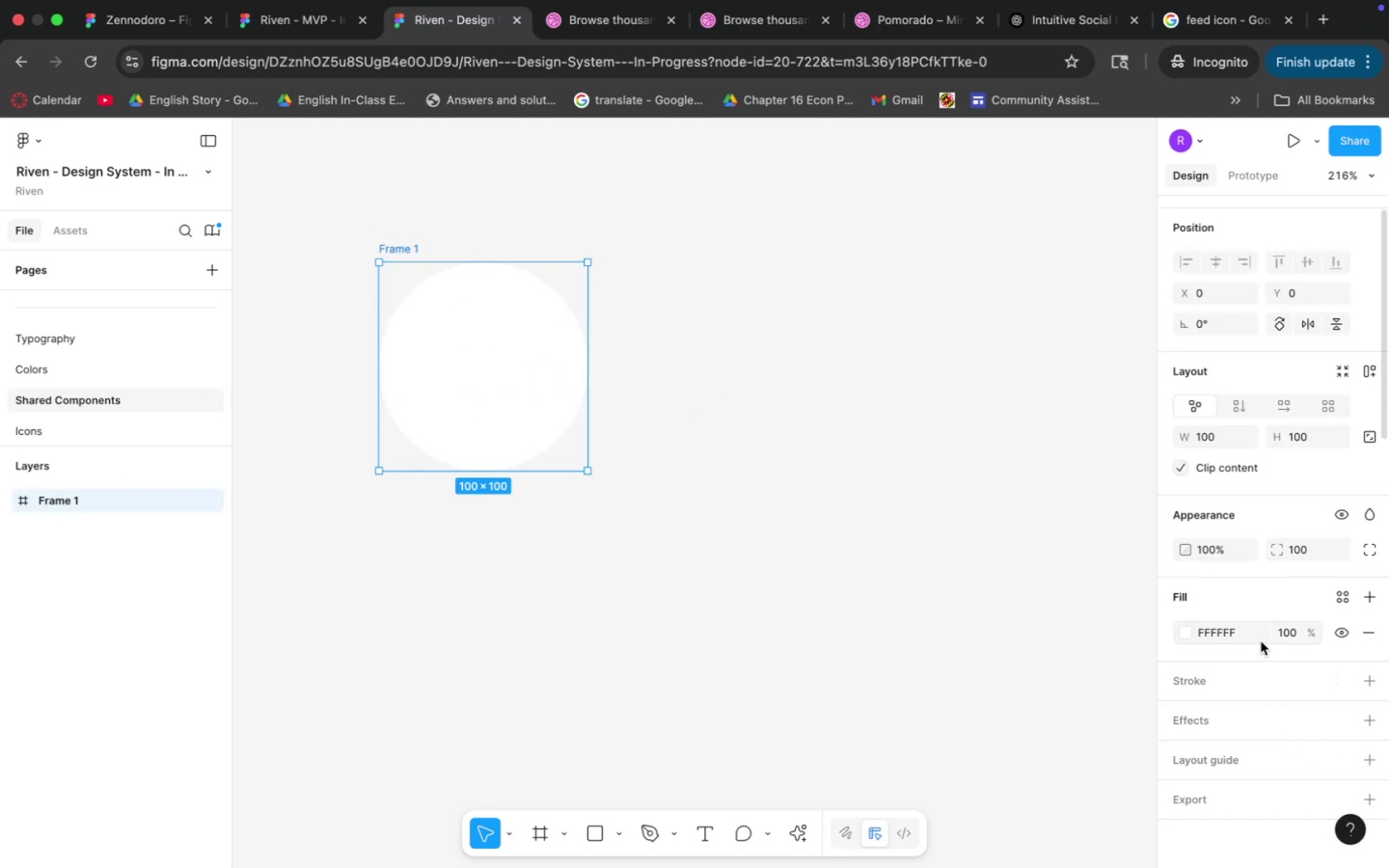 
left_click([1343, 596])
 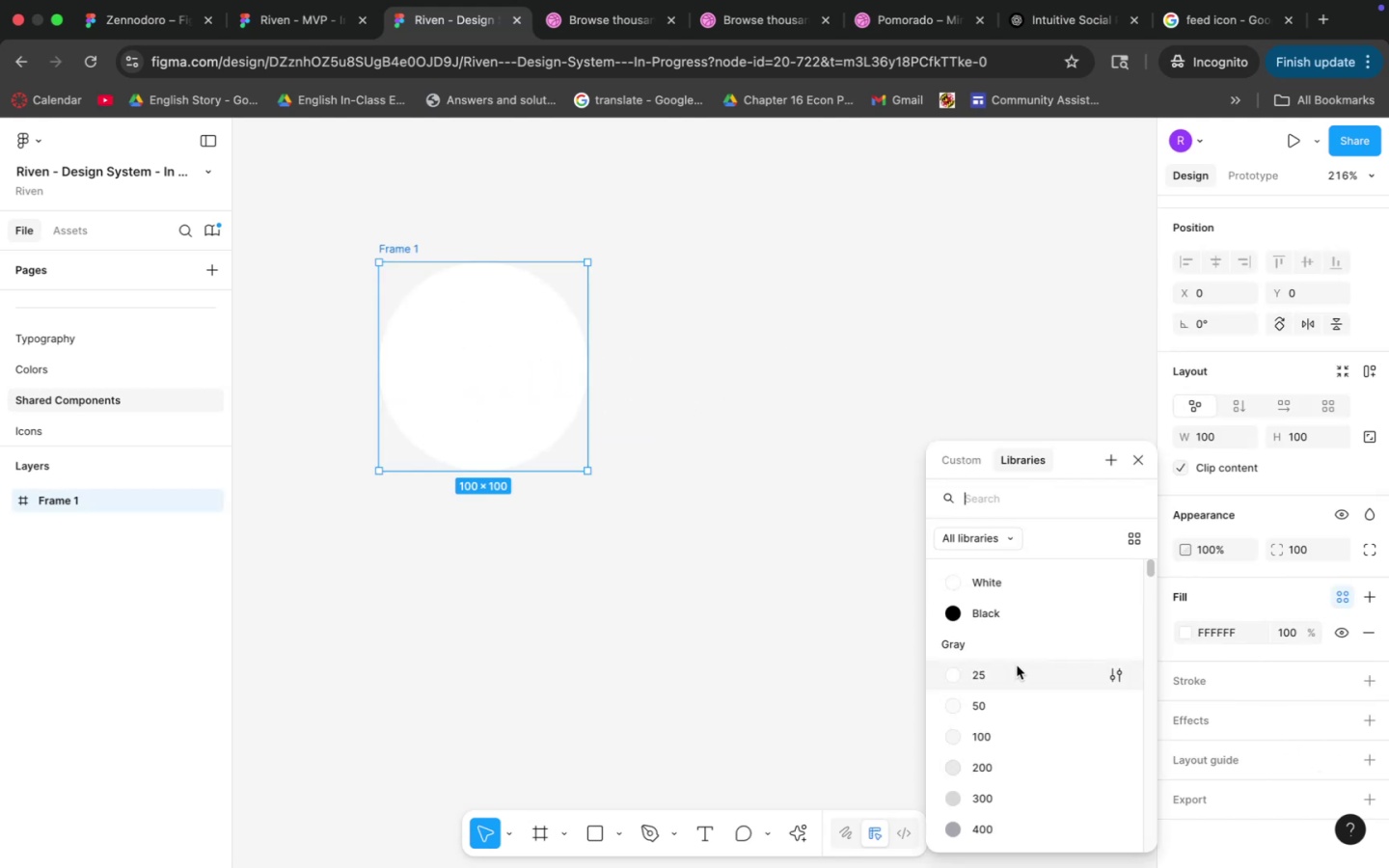 
scroll: coordinate [1015, 674], scroll_direction: down, amount: 3.0
 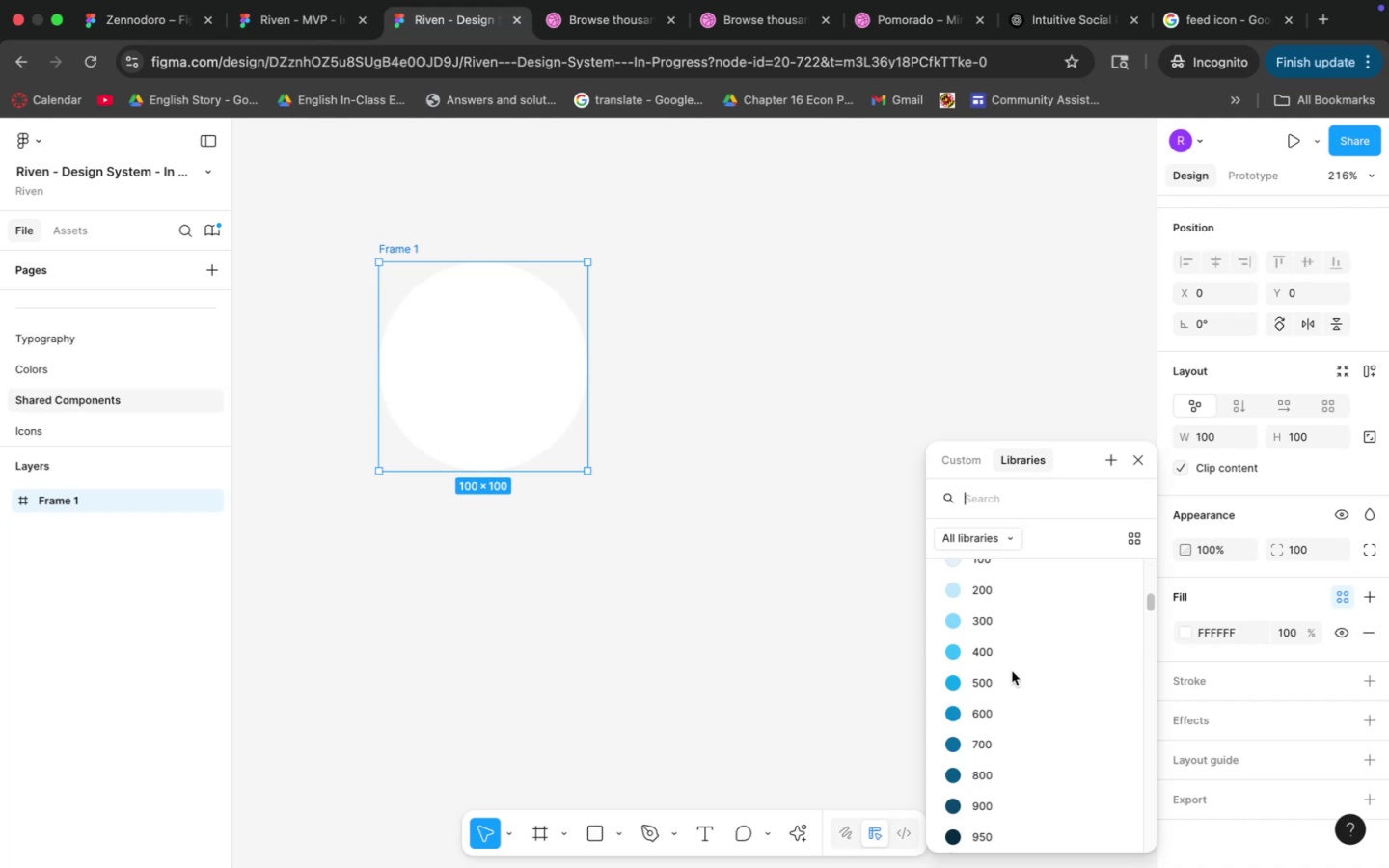 
left_click([996, 647])
 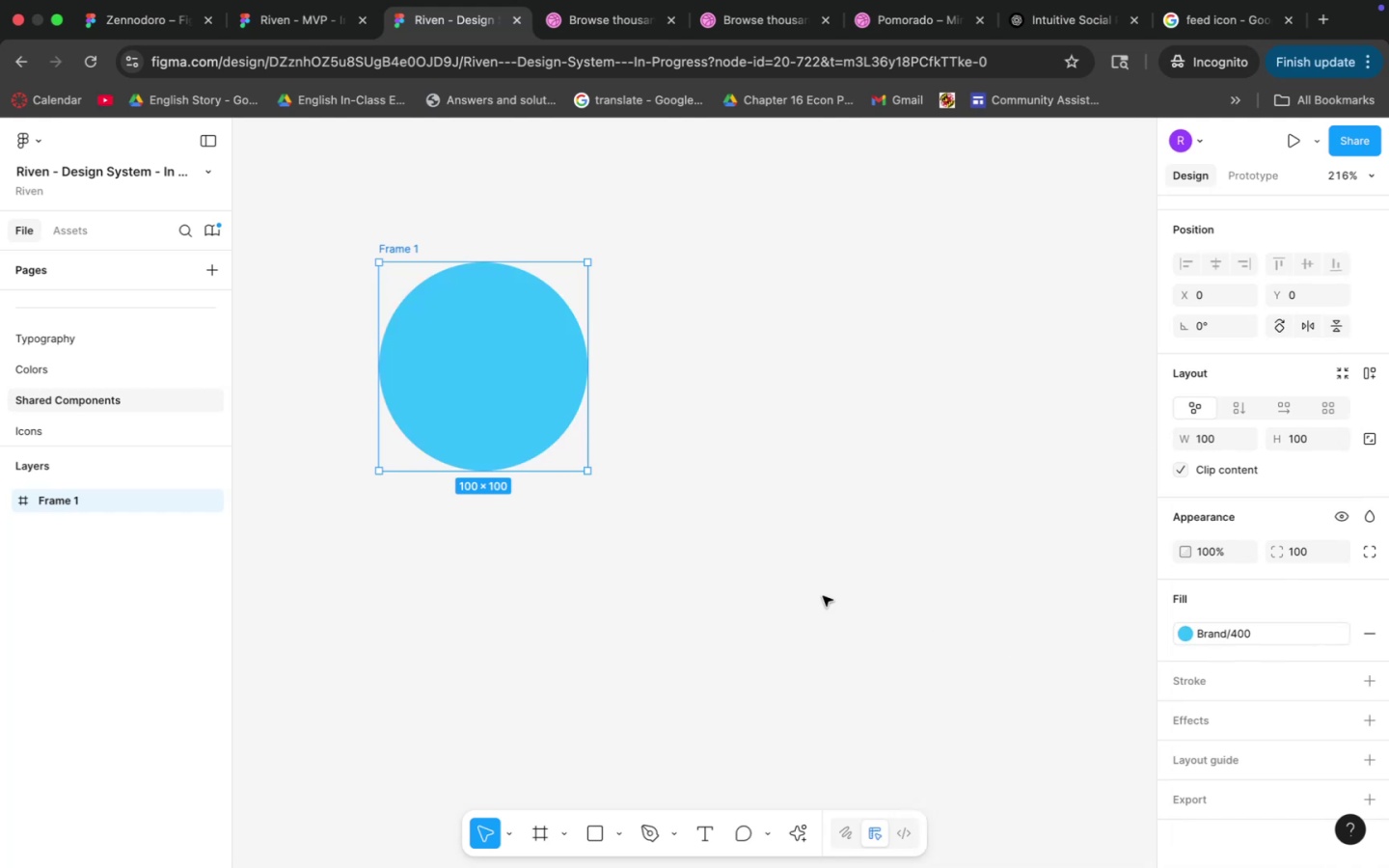 
left_click([803, 583])
 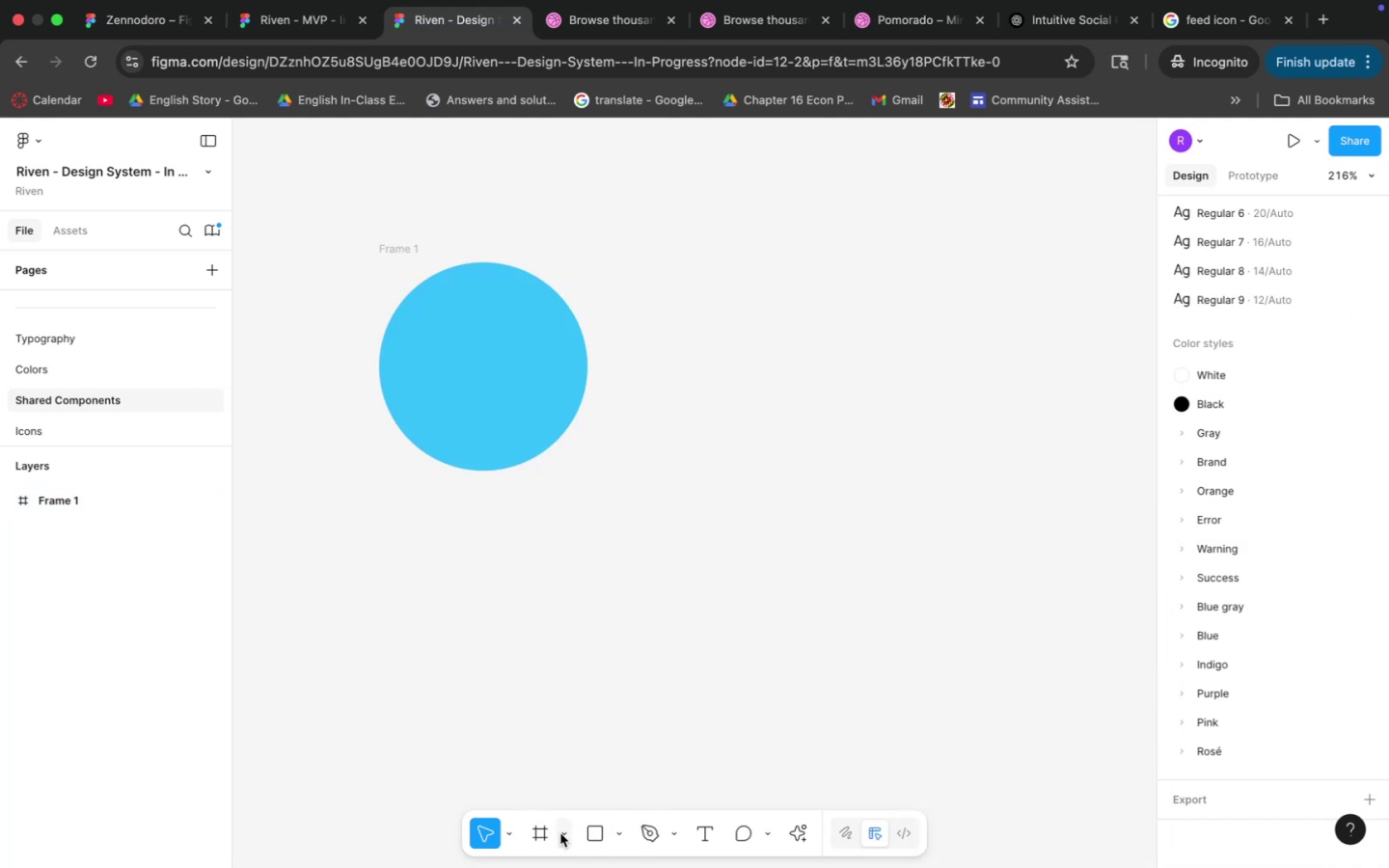 
mouse_move([581, 834])
 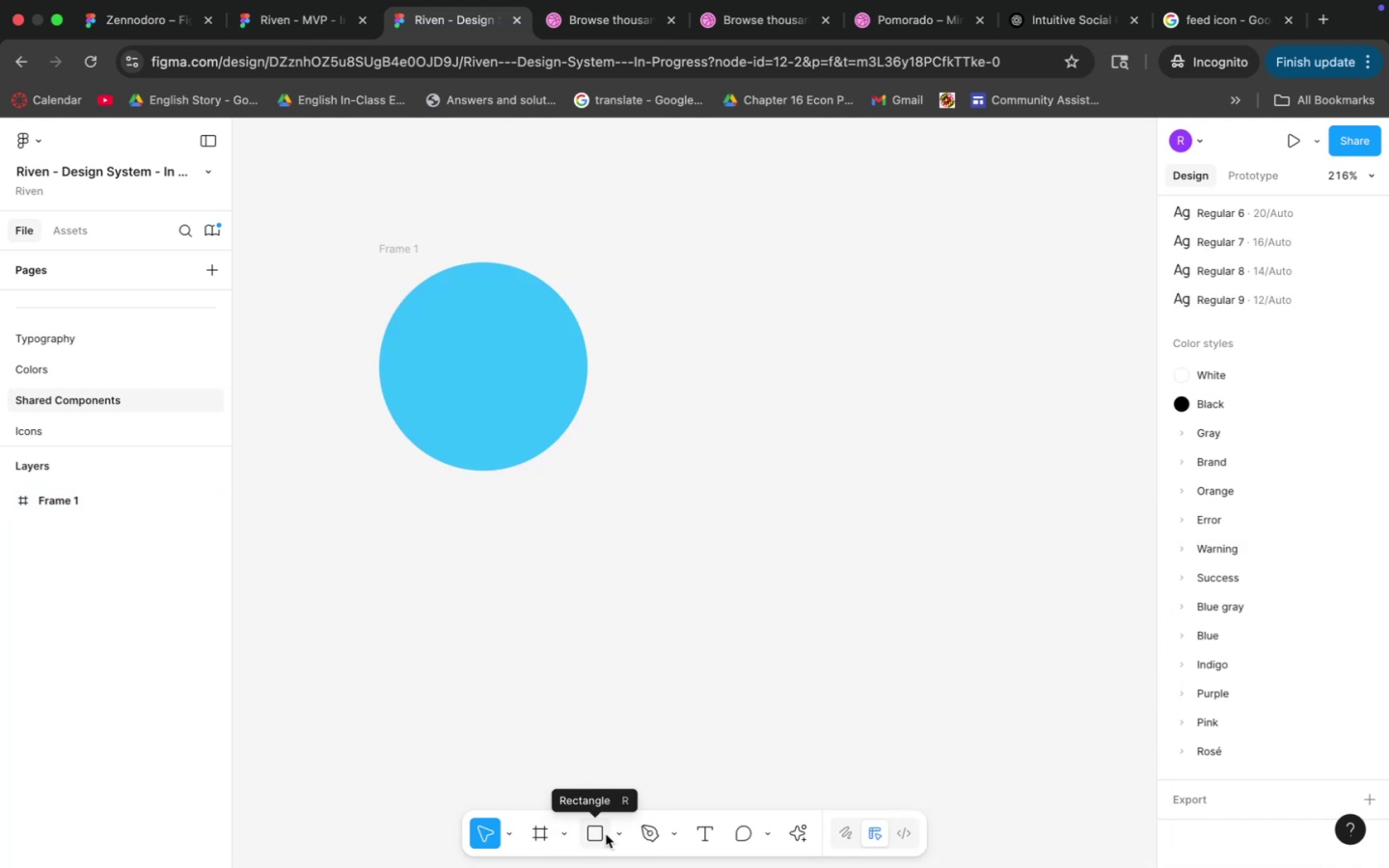 
left_click([605, 834])
 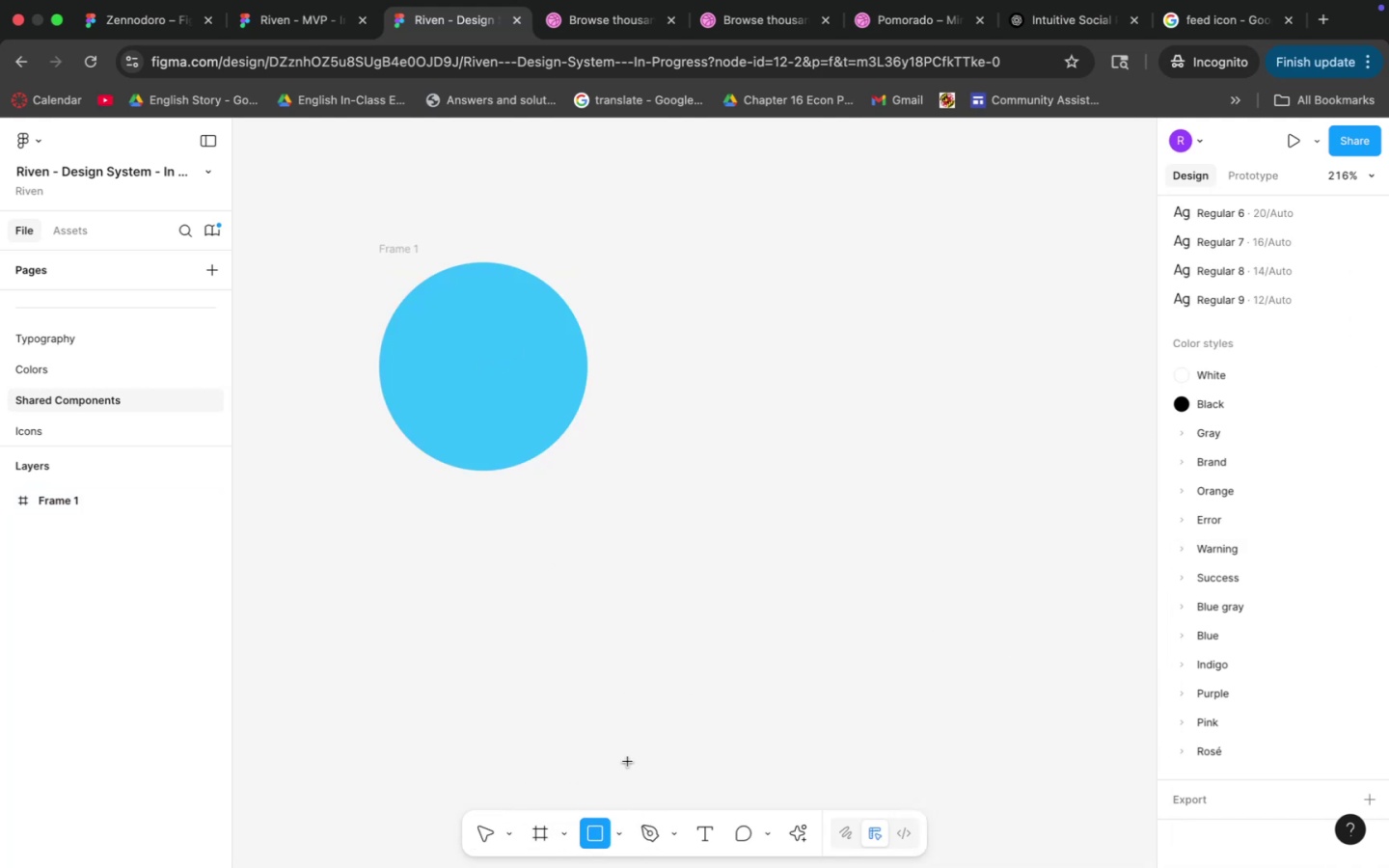 
left_click([622, 828])
 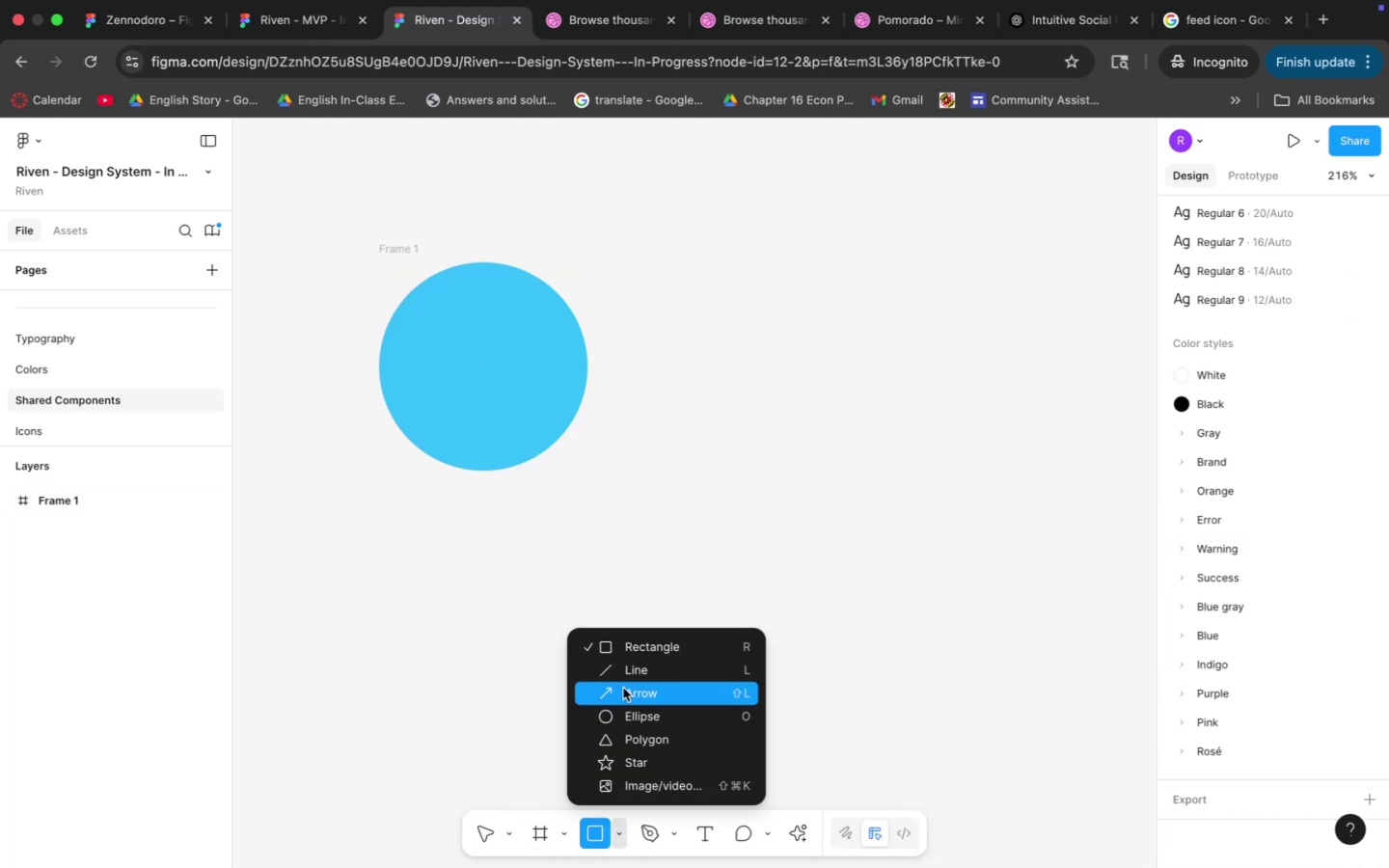 
left_click([635, 744])
 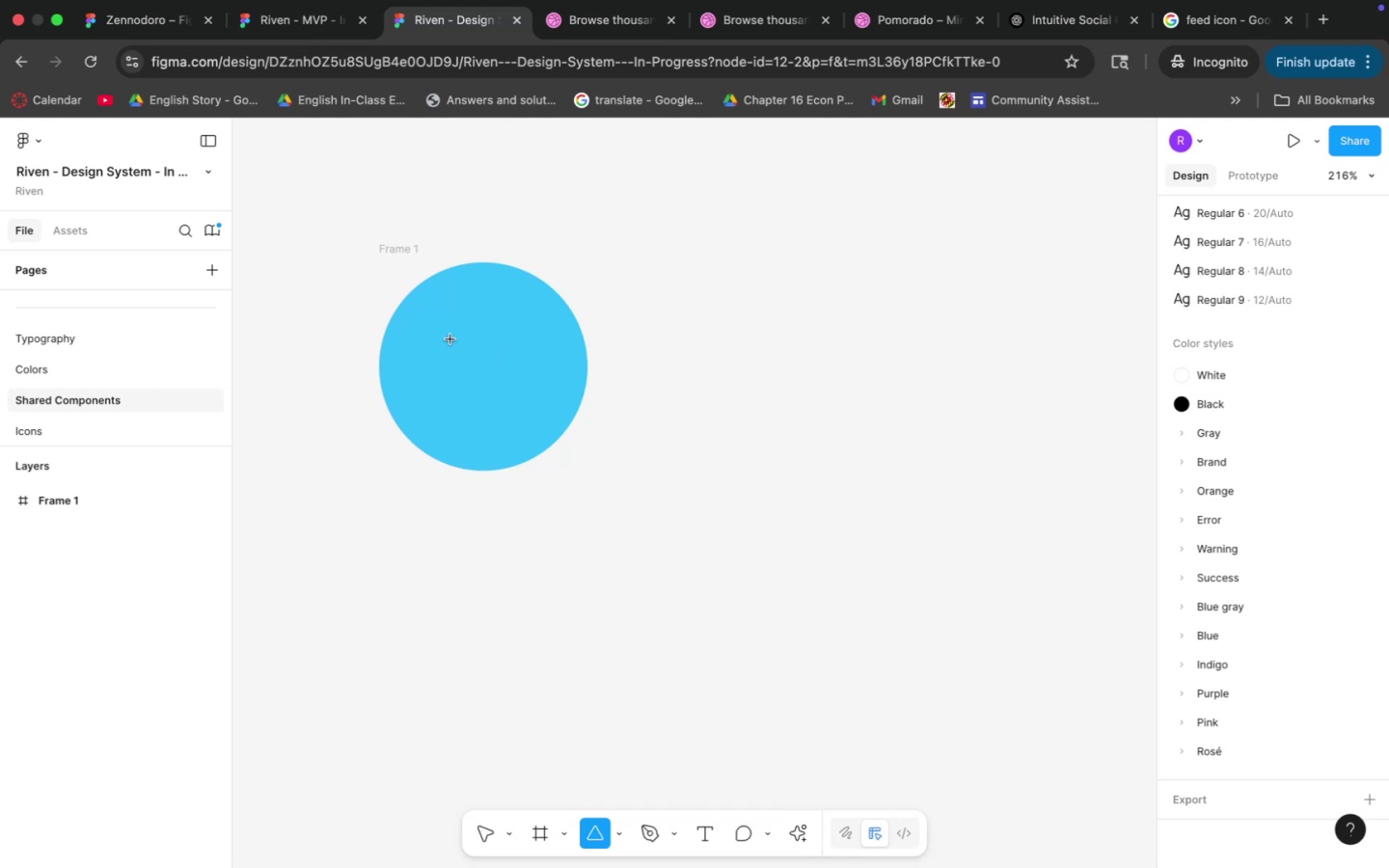 
left_click([448, 334])
 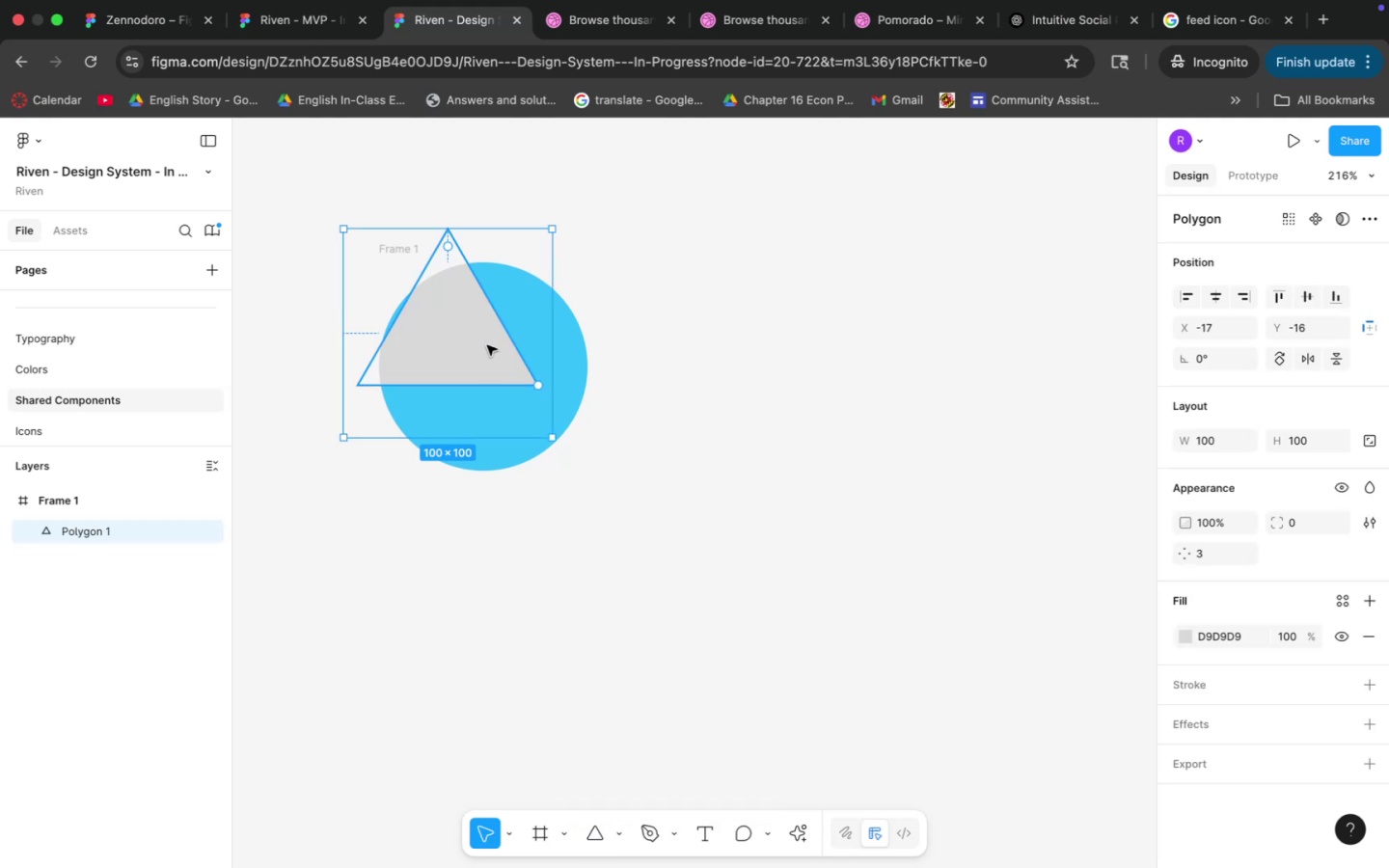 
left_click_drag(start_coordinate=[465, 326], to_coordinate=[511, 378])
 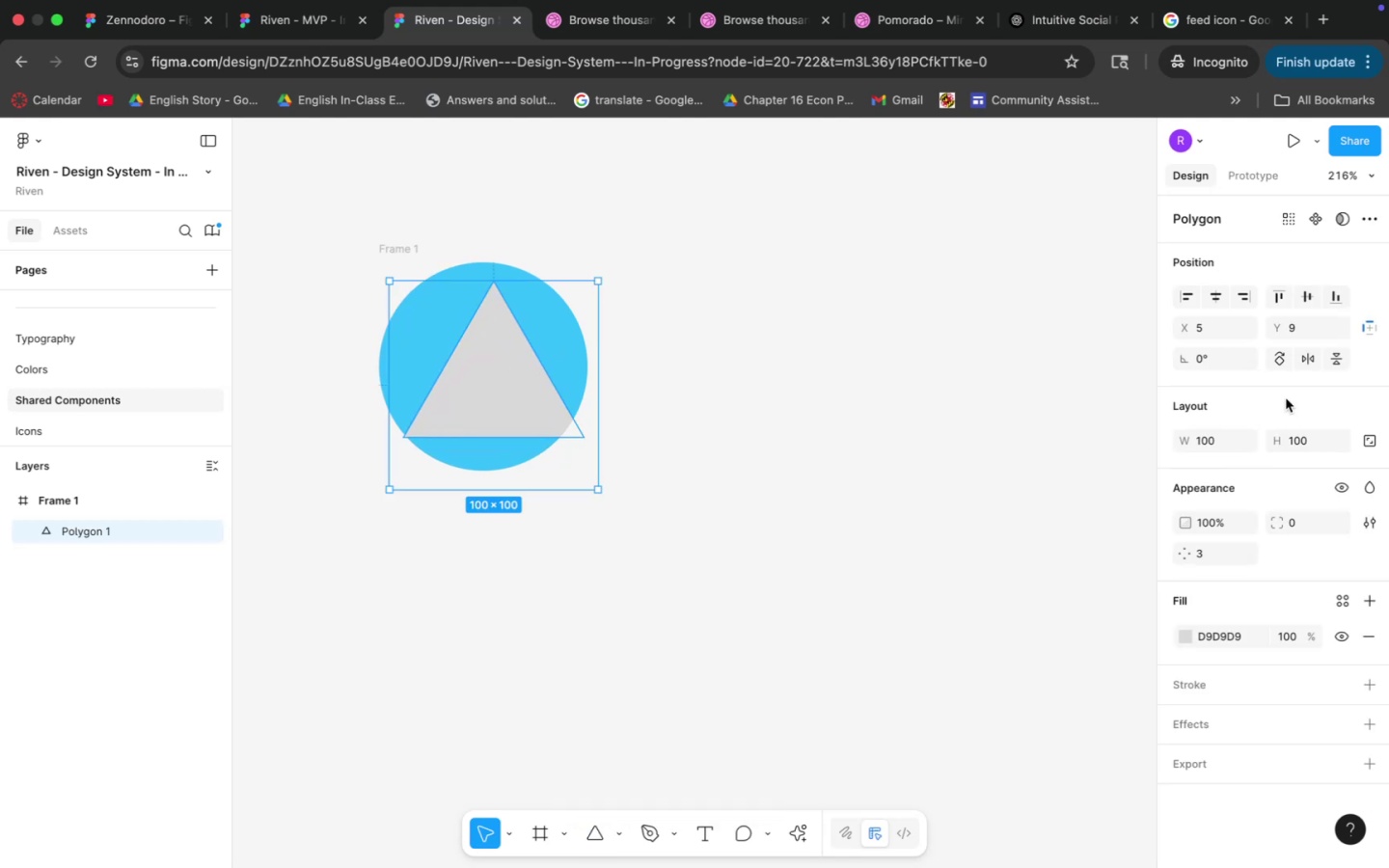 
left_click([1217, 359])
 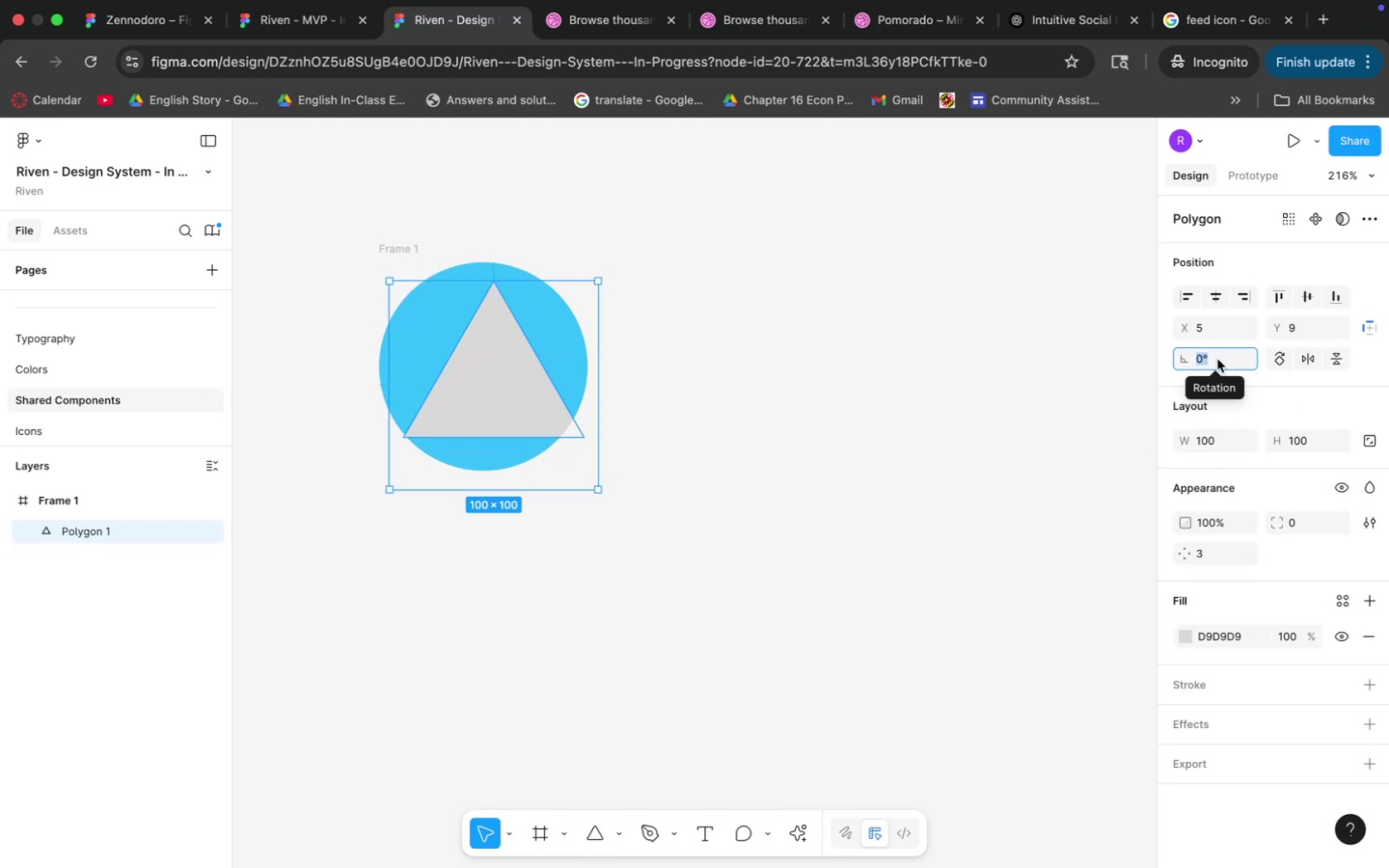 
type(40)
 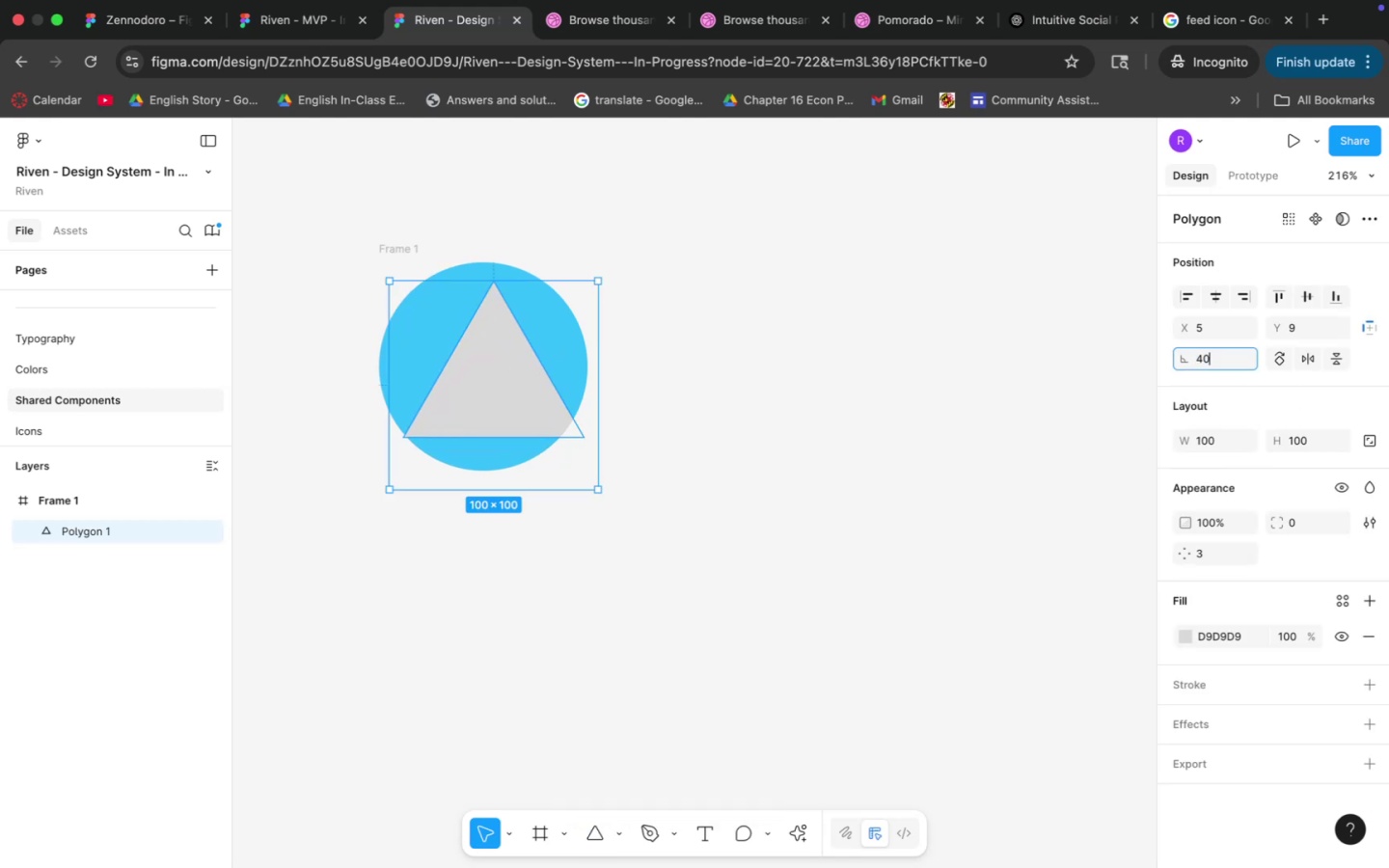 
key(Enter)
 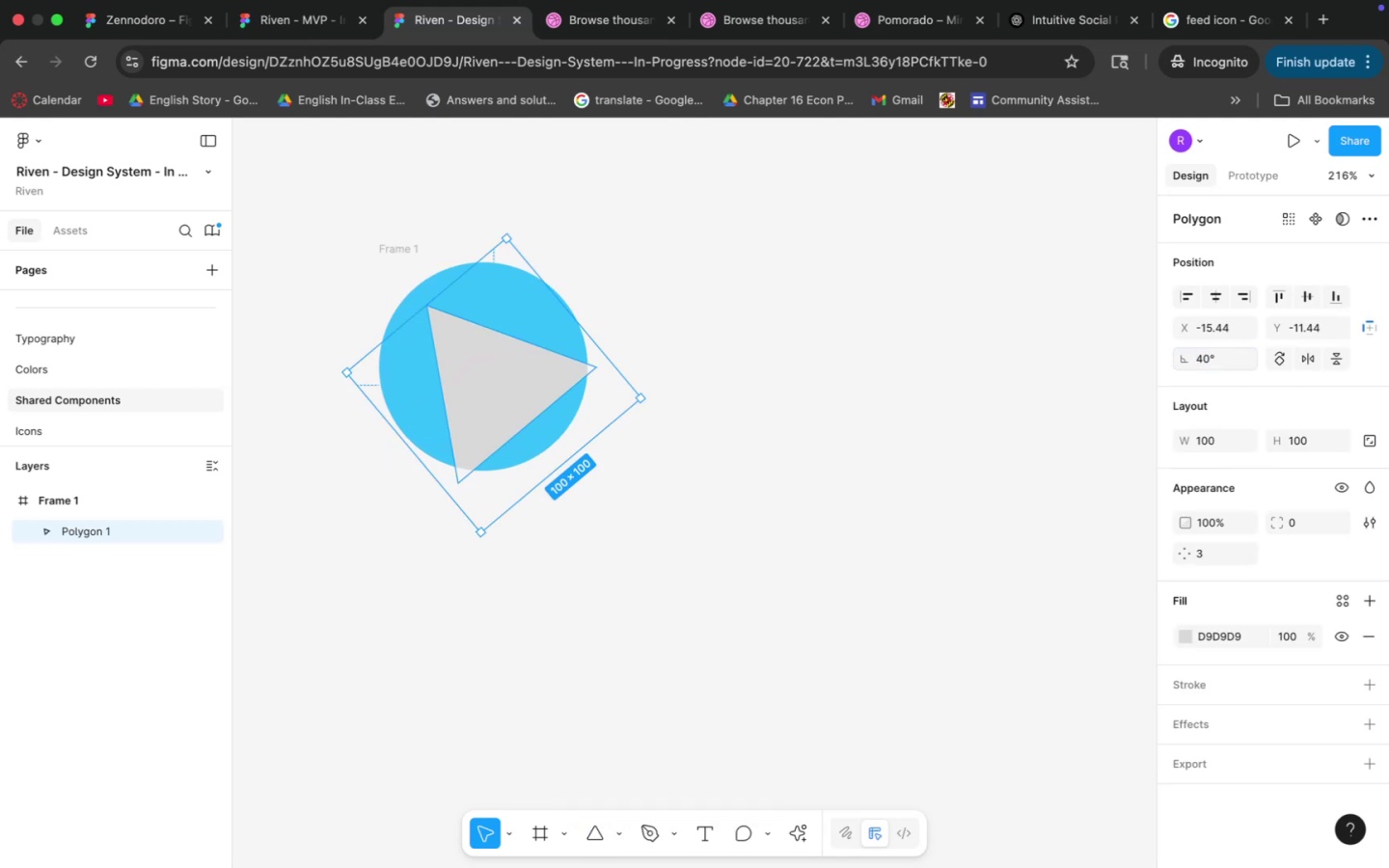 
left_click([1212, 359])
 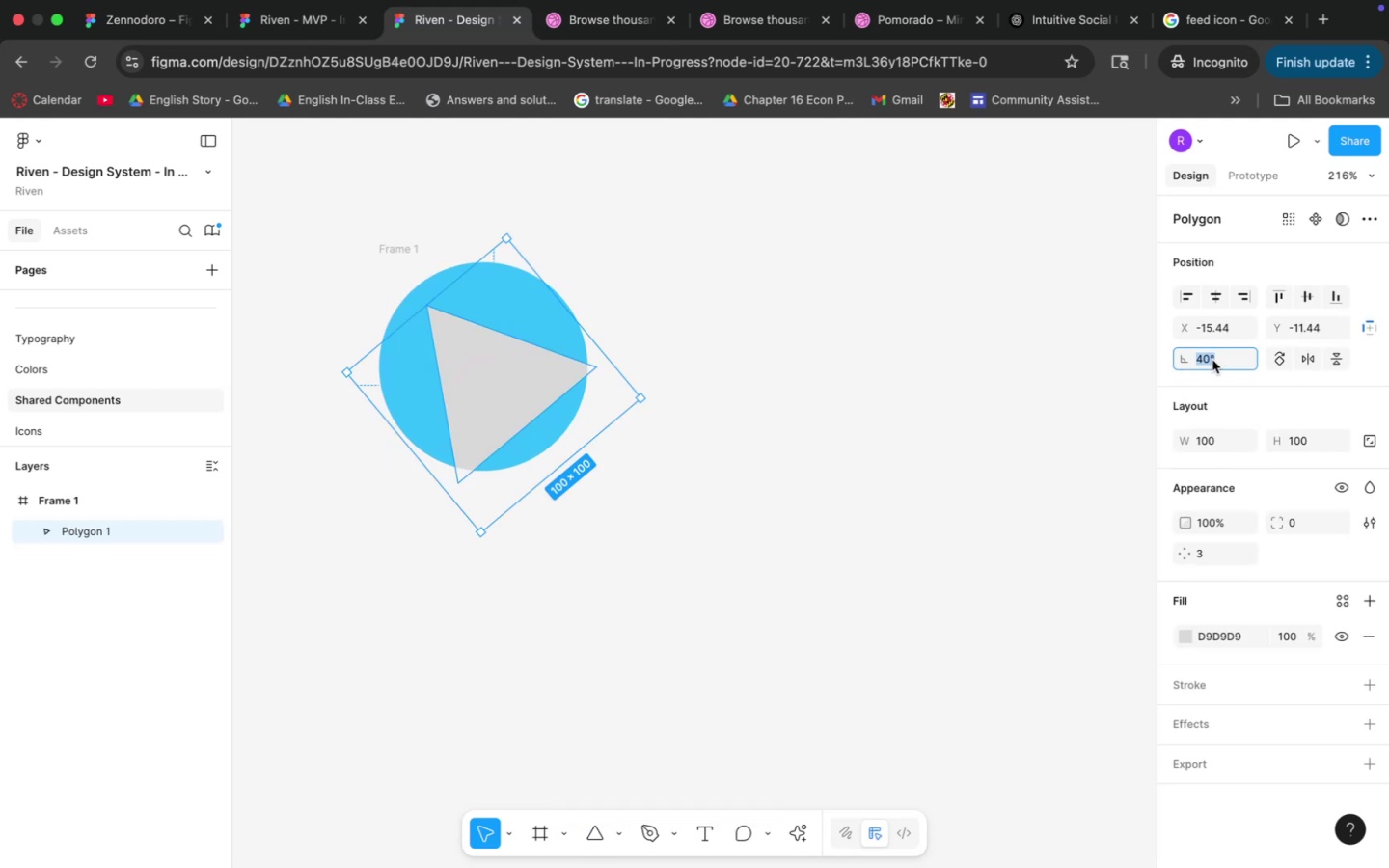 
type(45)
 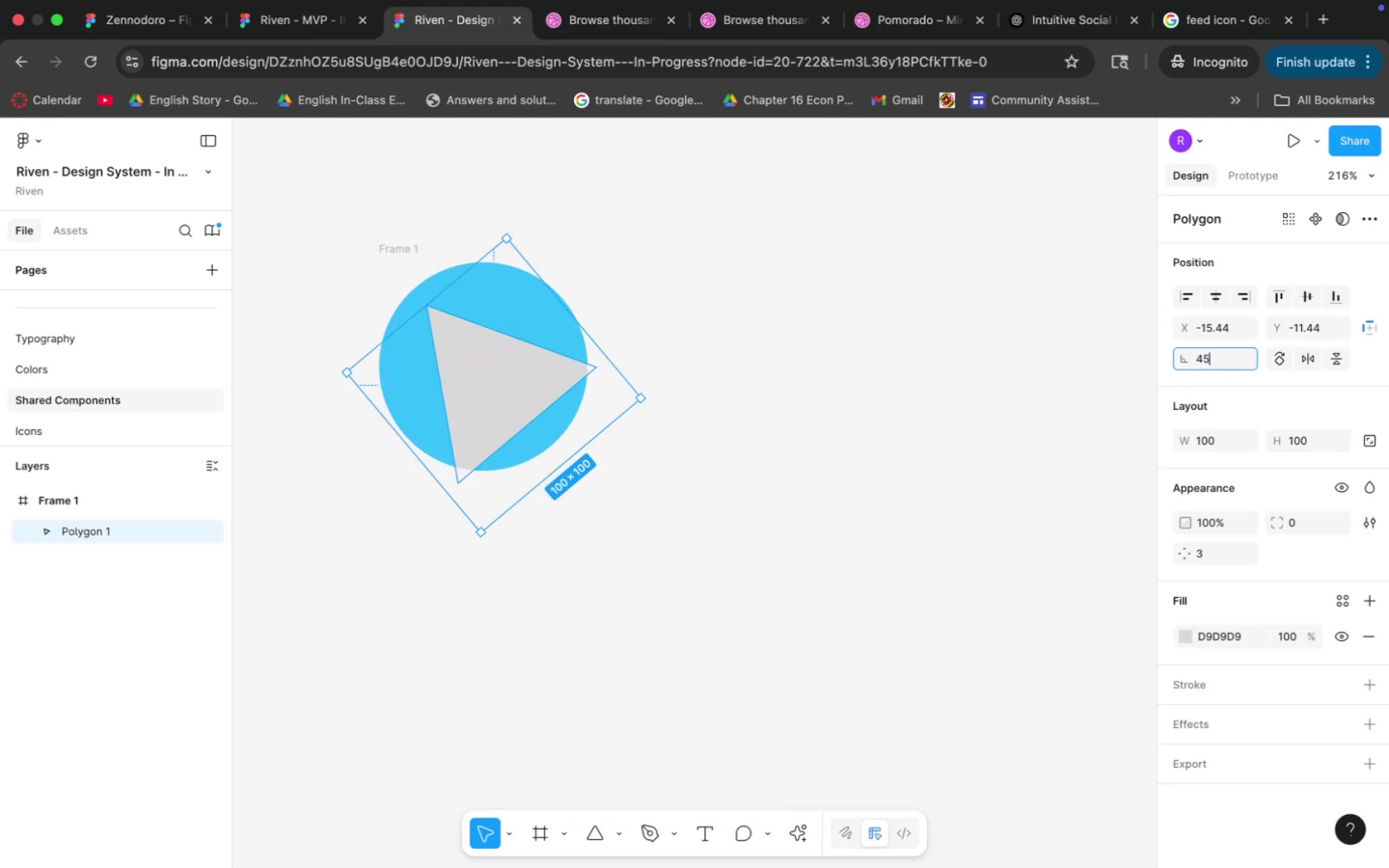 
key(Enter)
 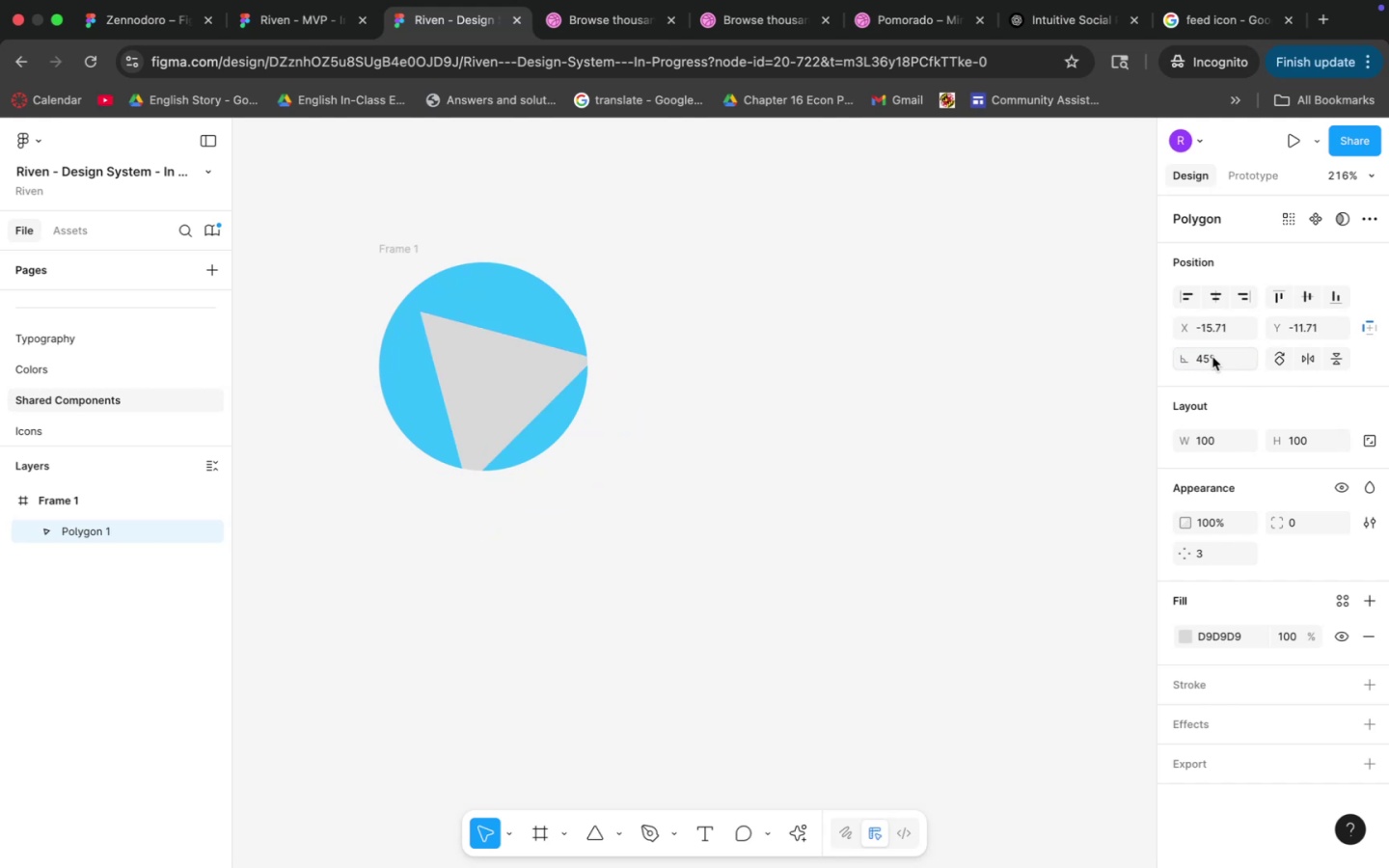 
left_click([1206, 368])
 